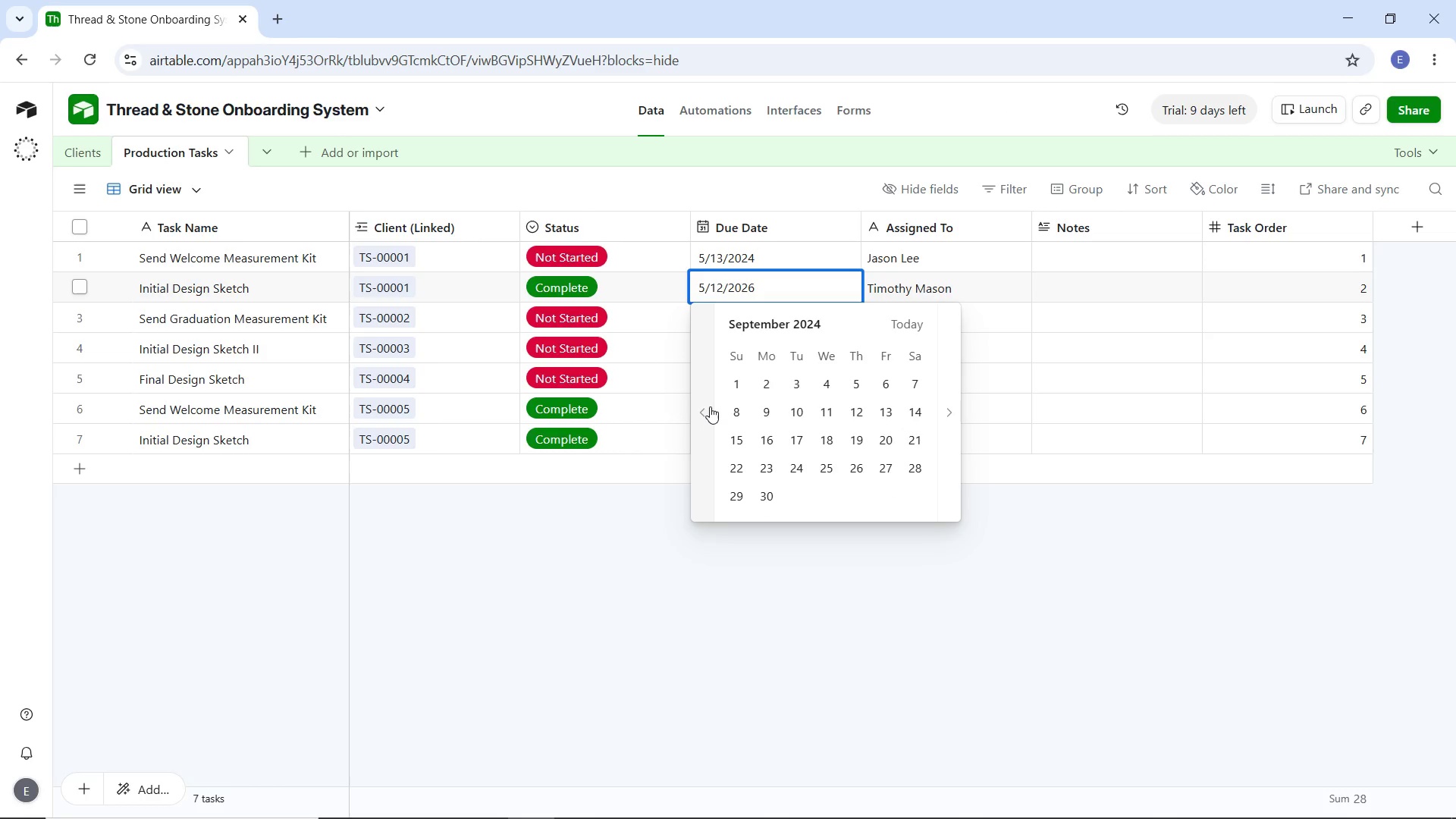 
triple_click([710, 406])
 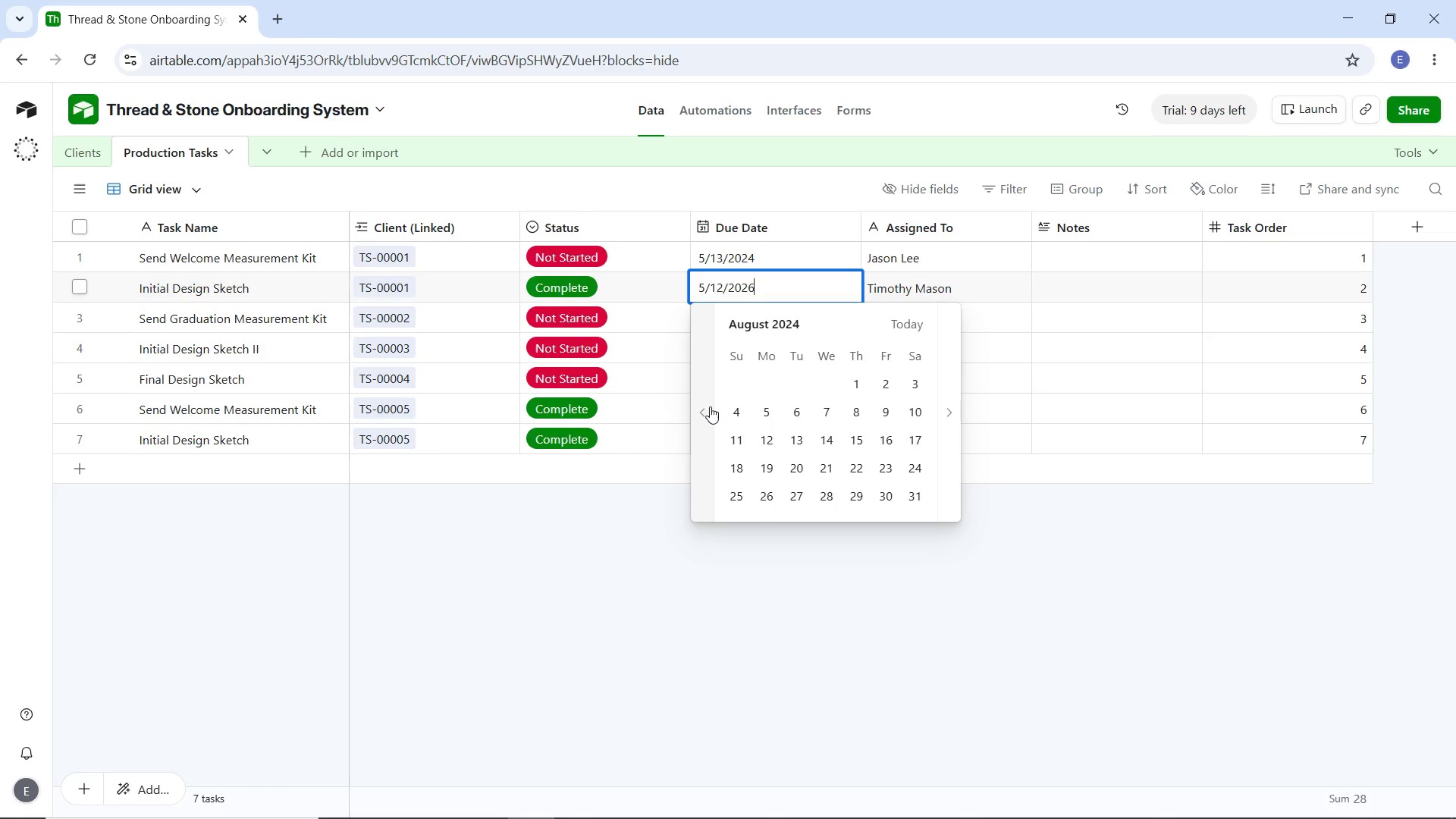 
triple_click([710, 406])
 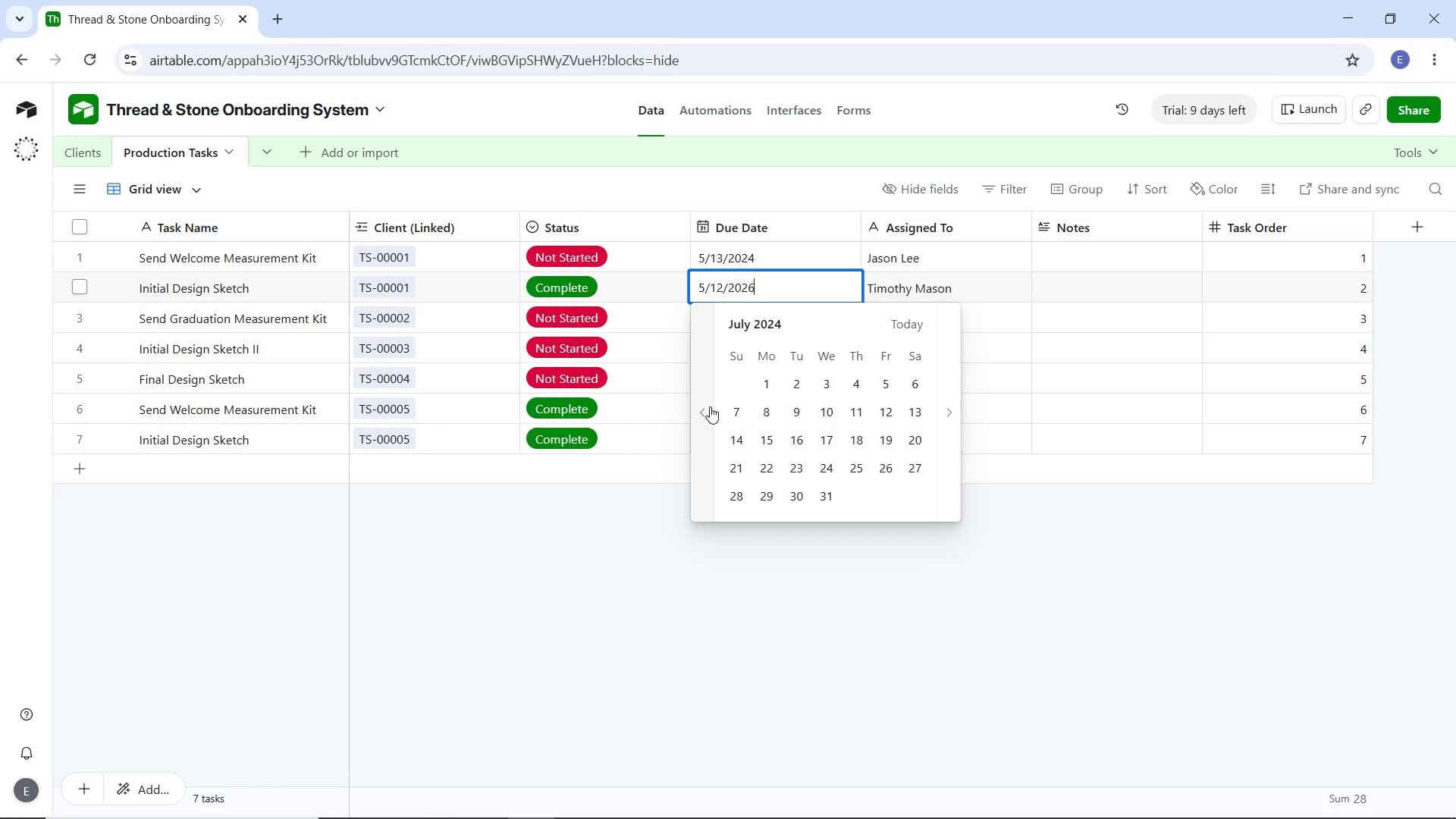 
triple_click([710, 406])
 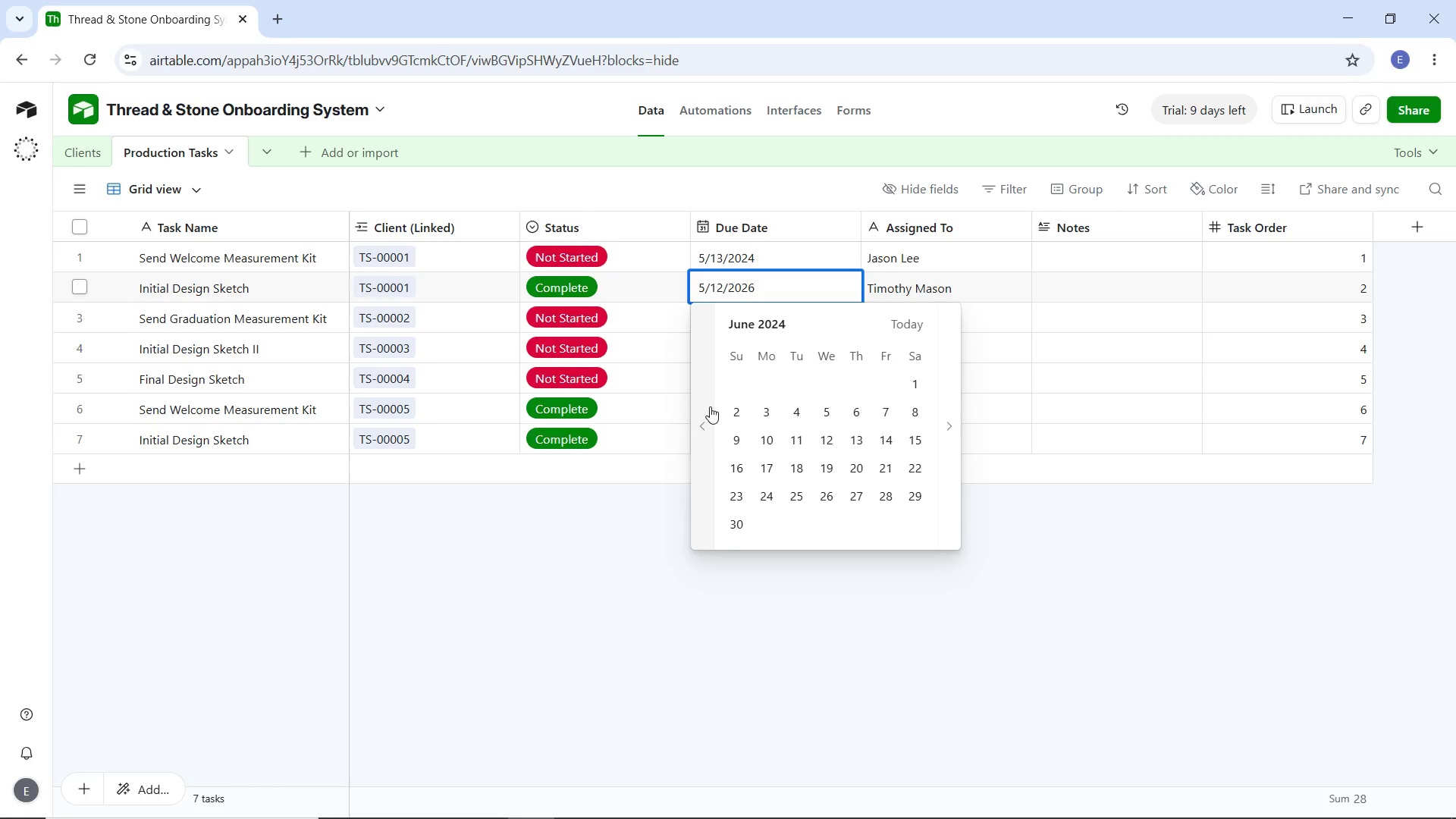 
left_click([710, 406])
 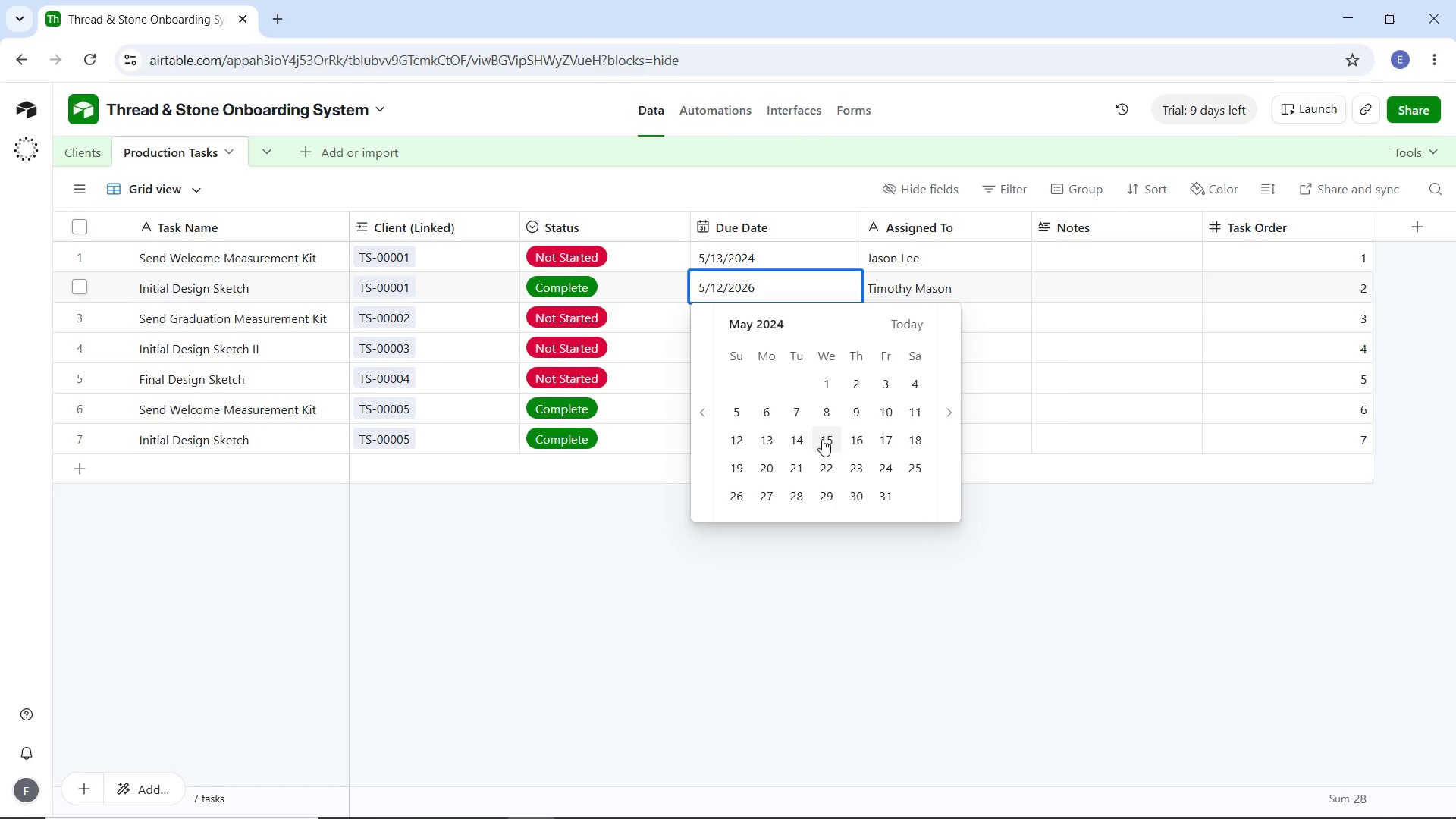 
left_click([822, 439])
 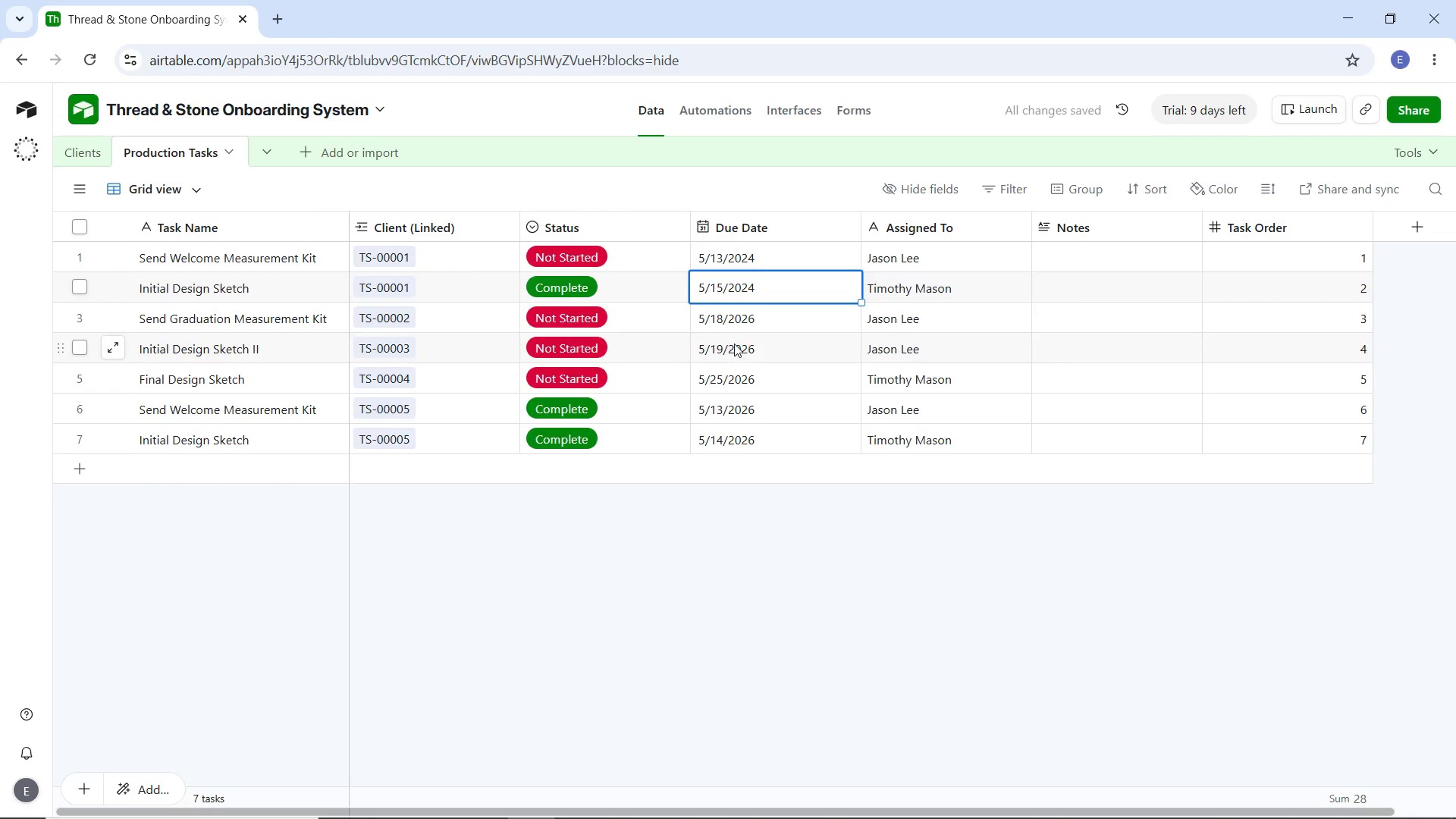 
double_click([723, 325])
 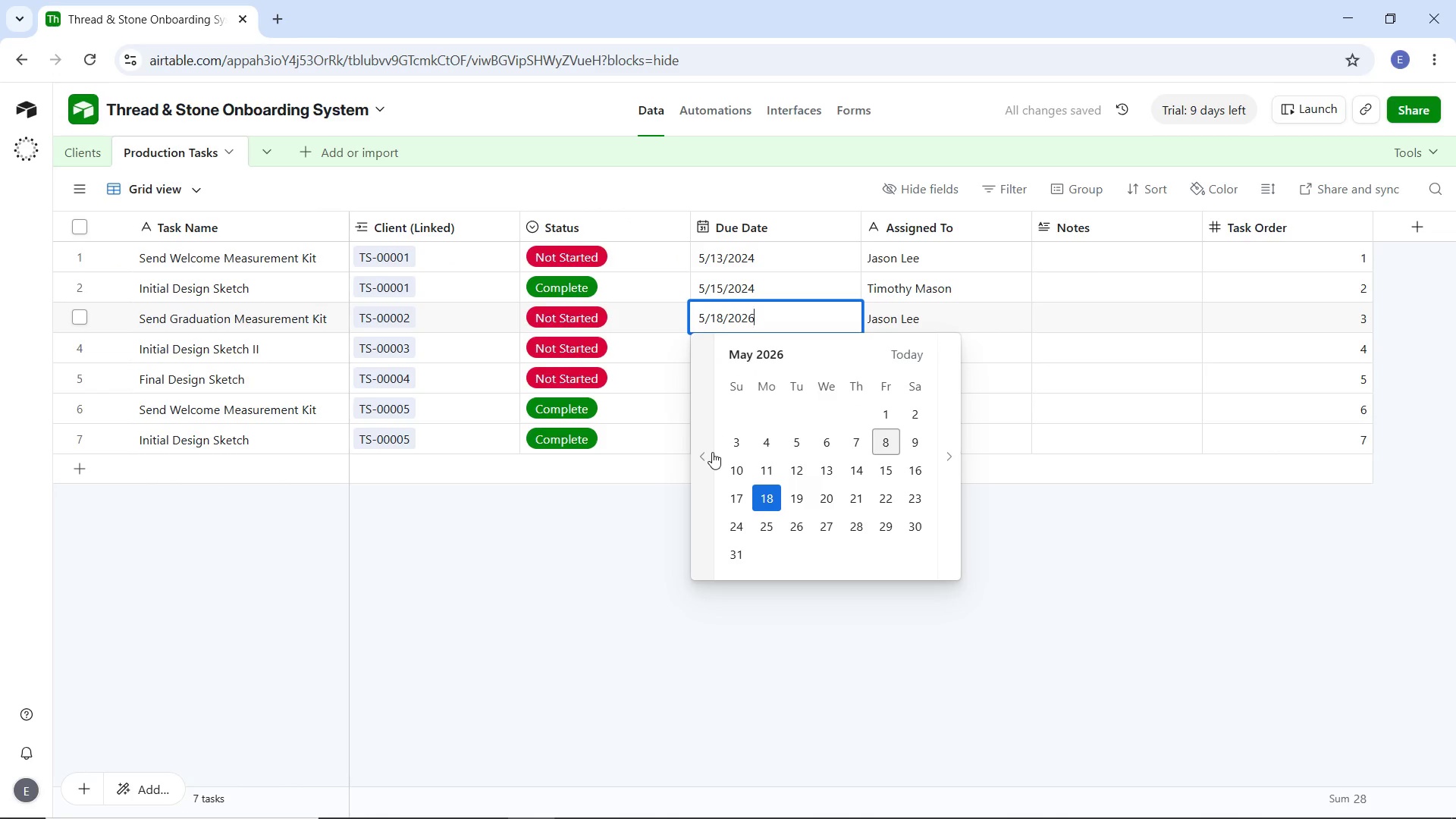 
double_click([712, 452])
 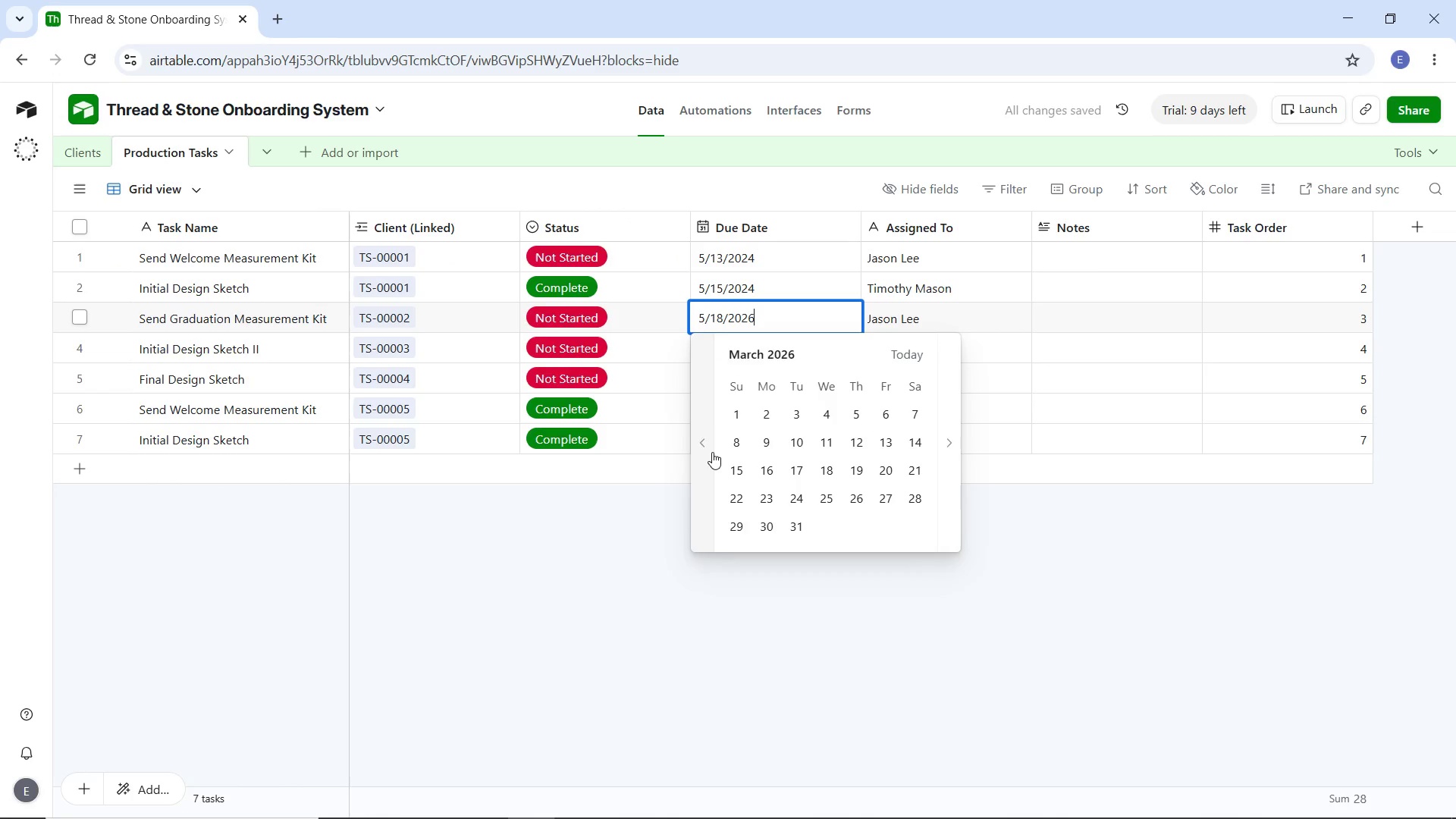 
triple_click([712, 452])
 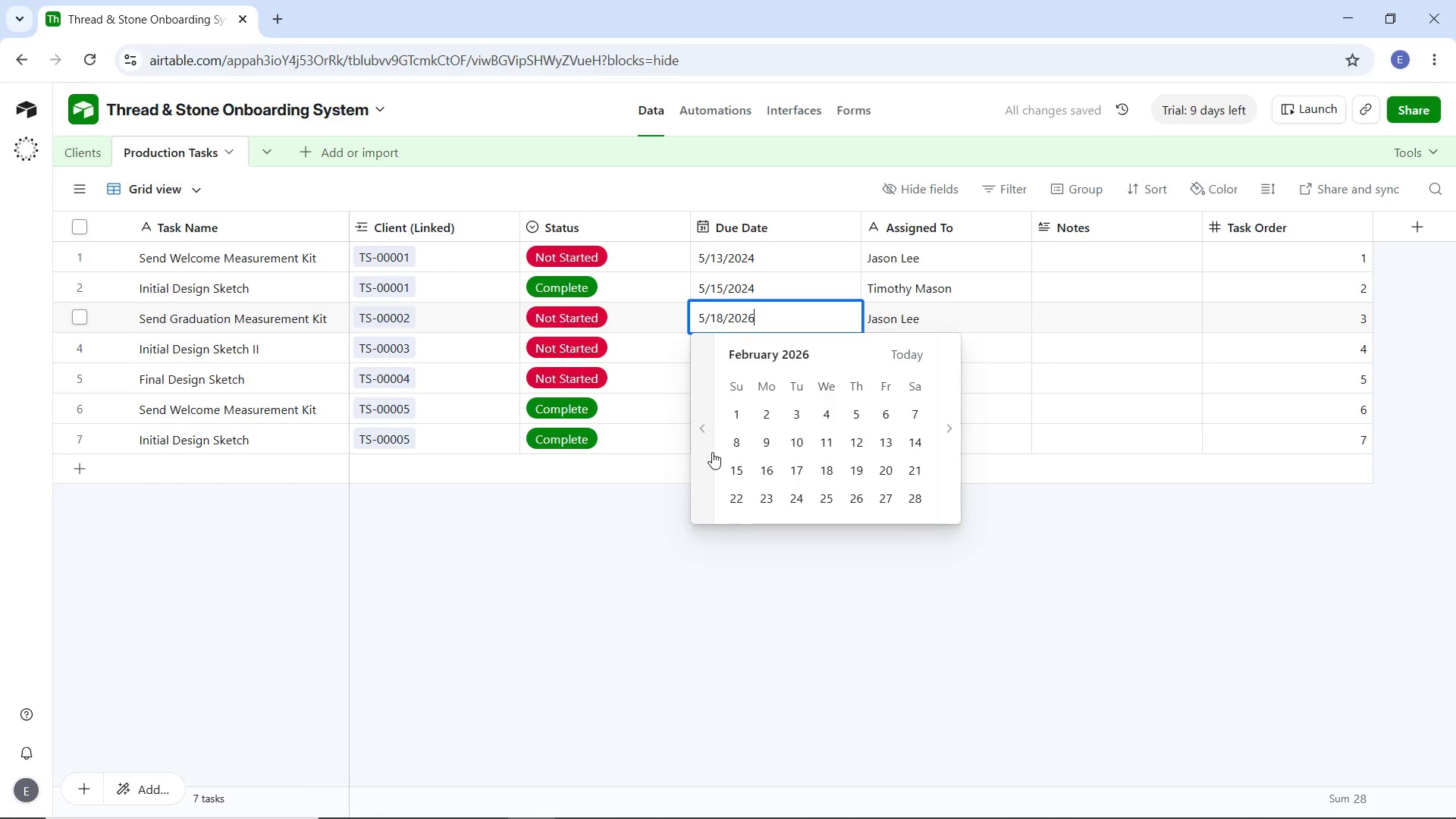 
triple_click([712, 452])
 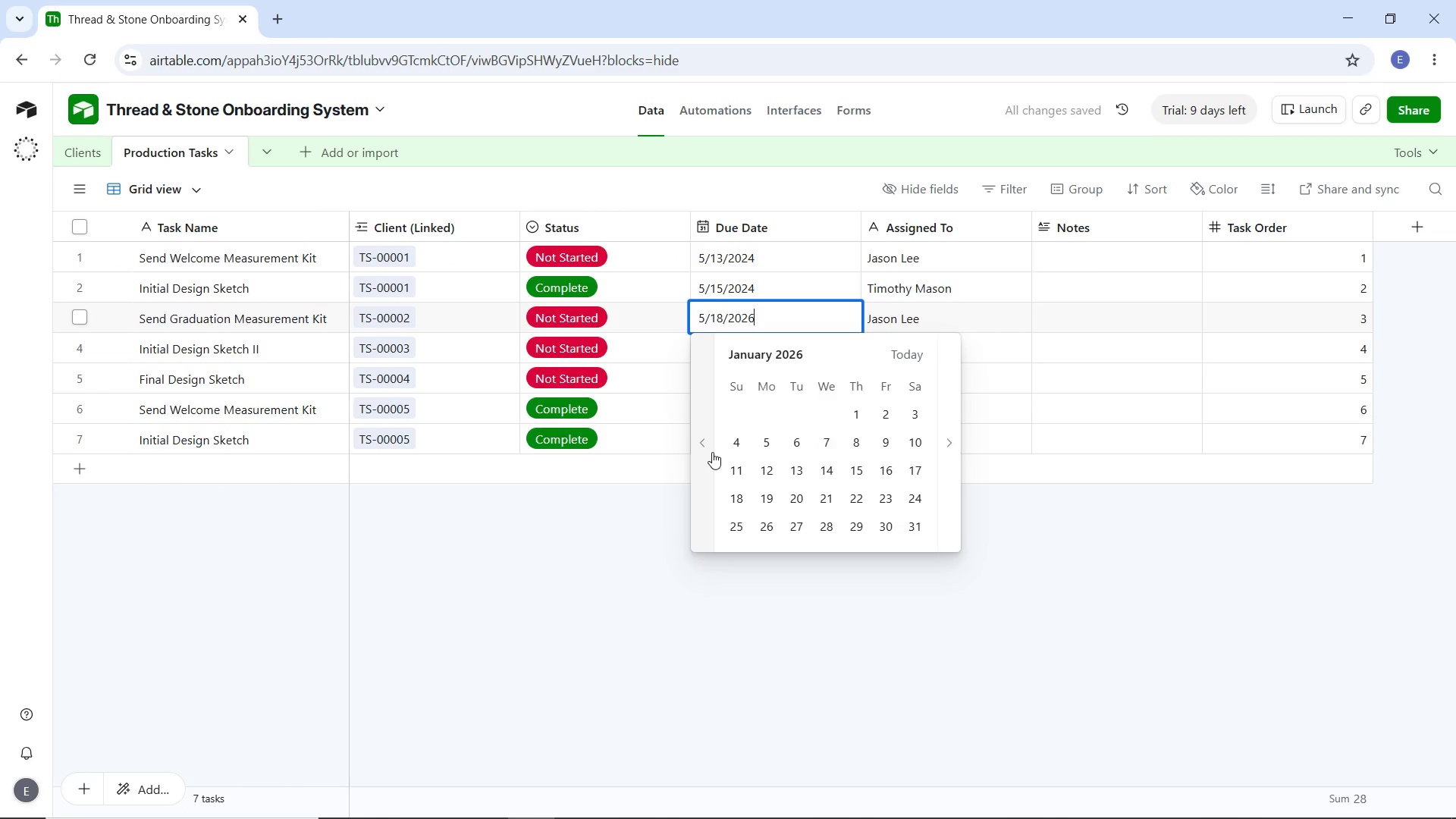 
triple_click([712, 452])
 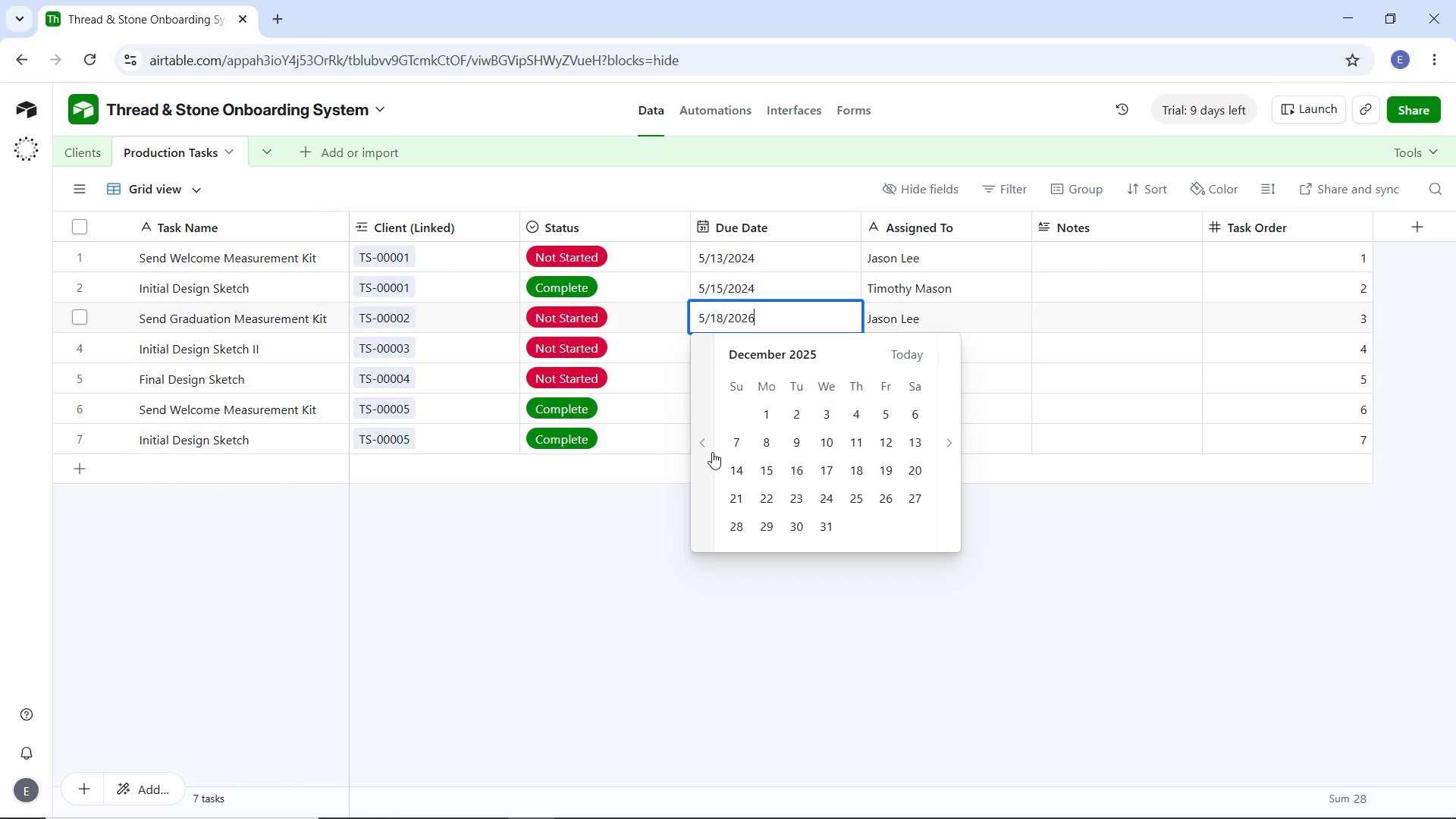 
triple_click([712, 452])
 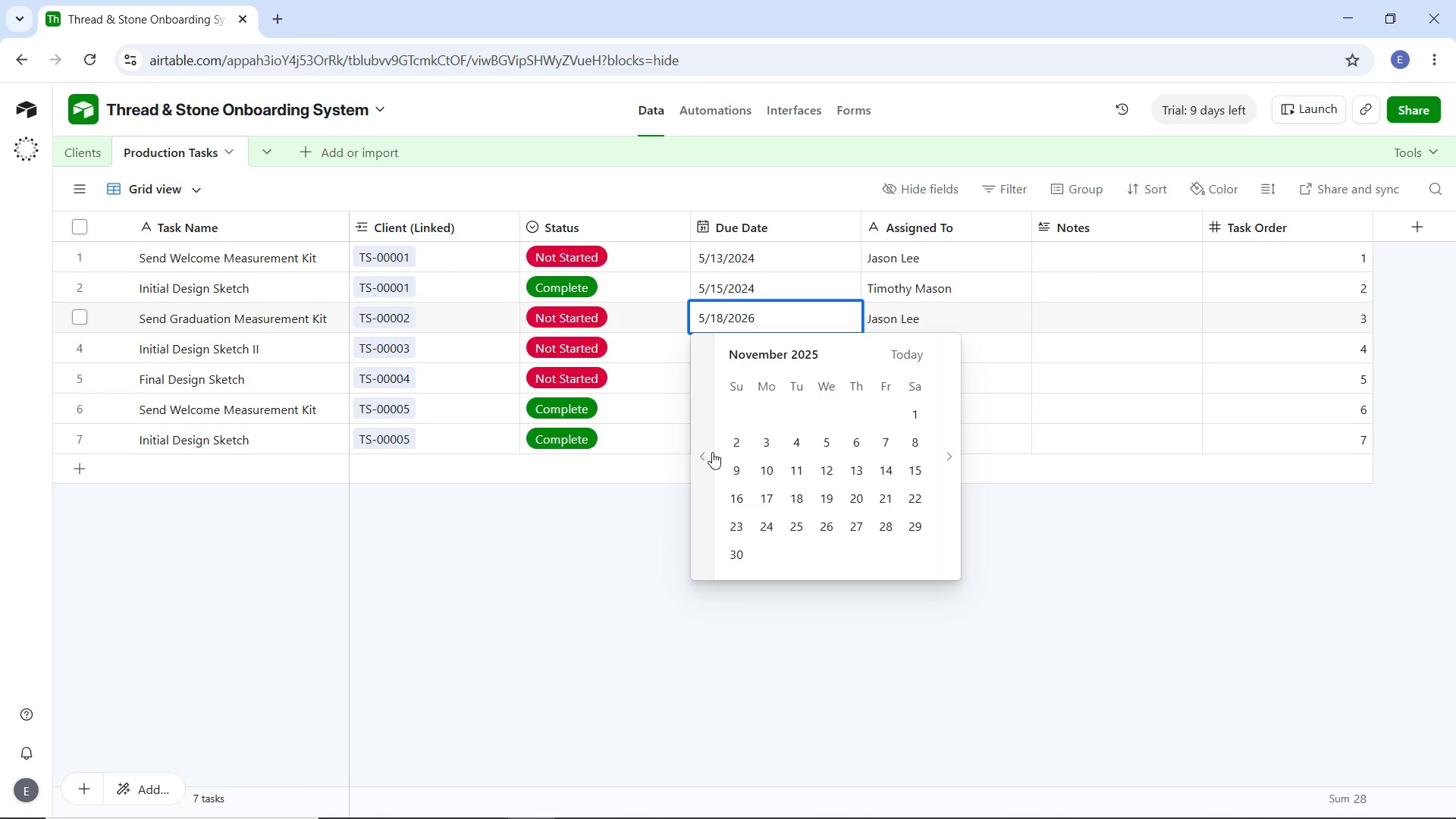 
triple_click([712, 452])
 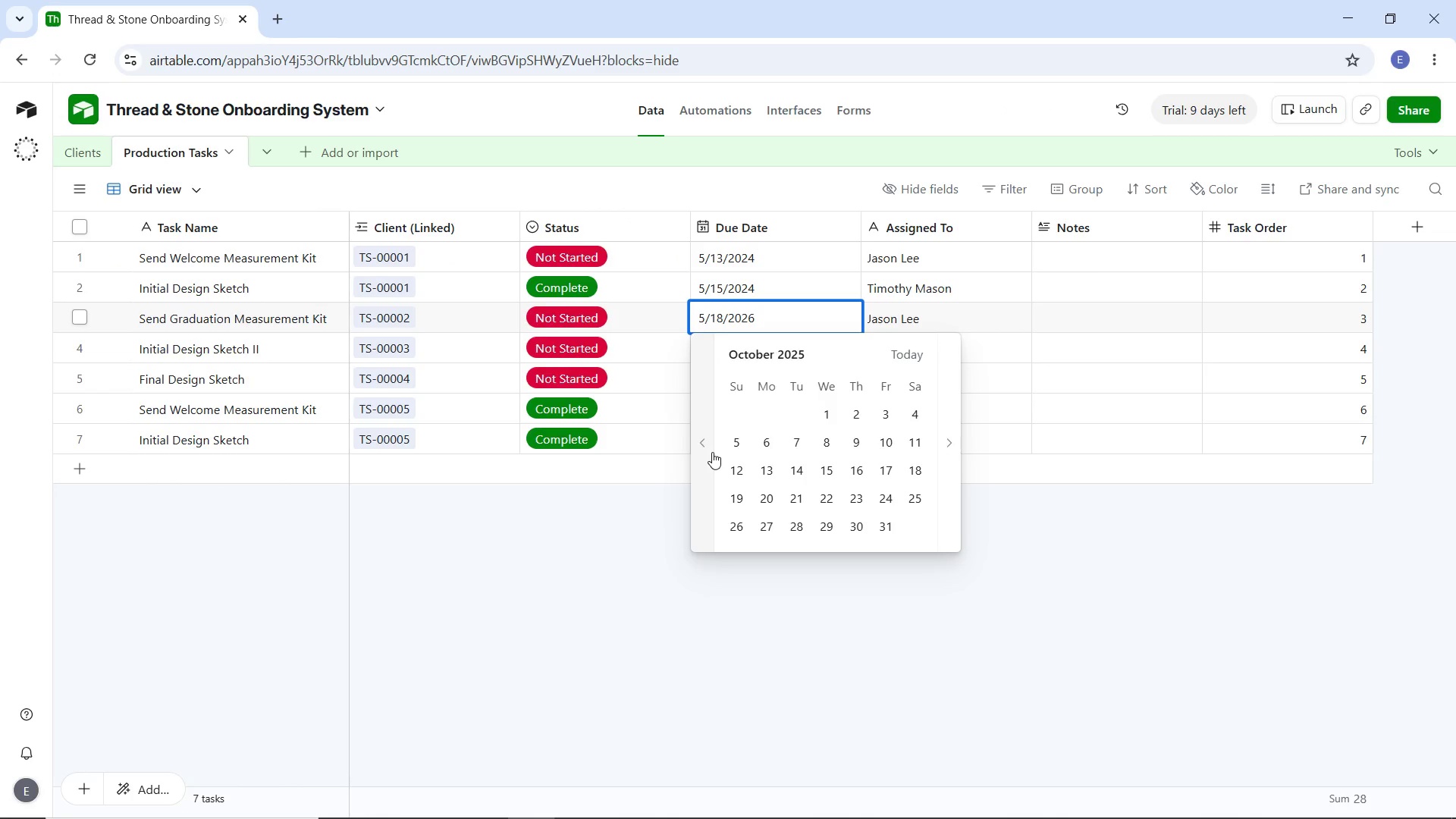 
triple_click([712, 452])
 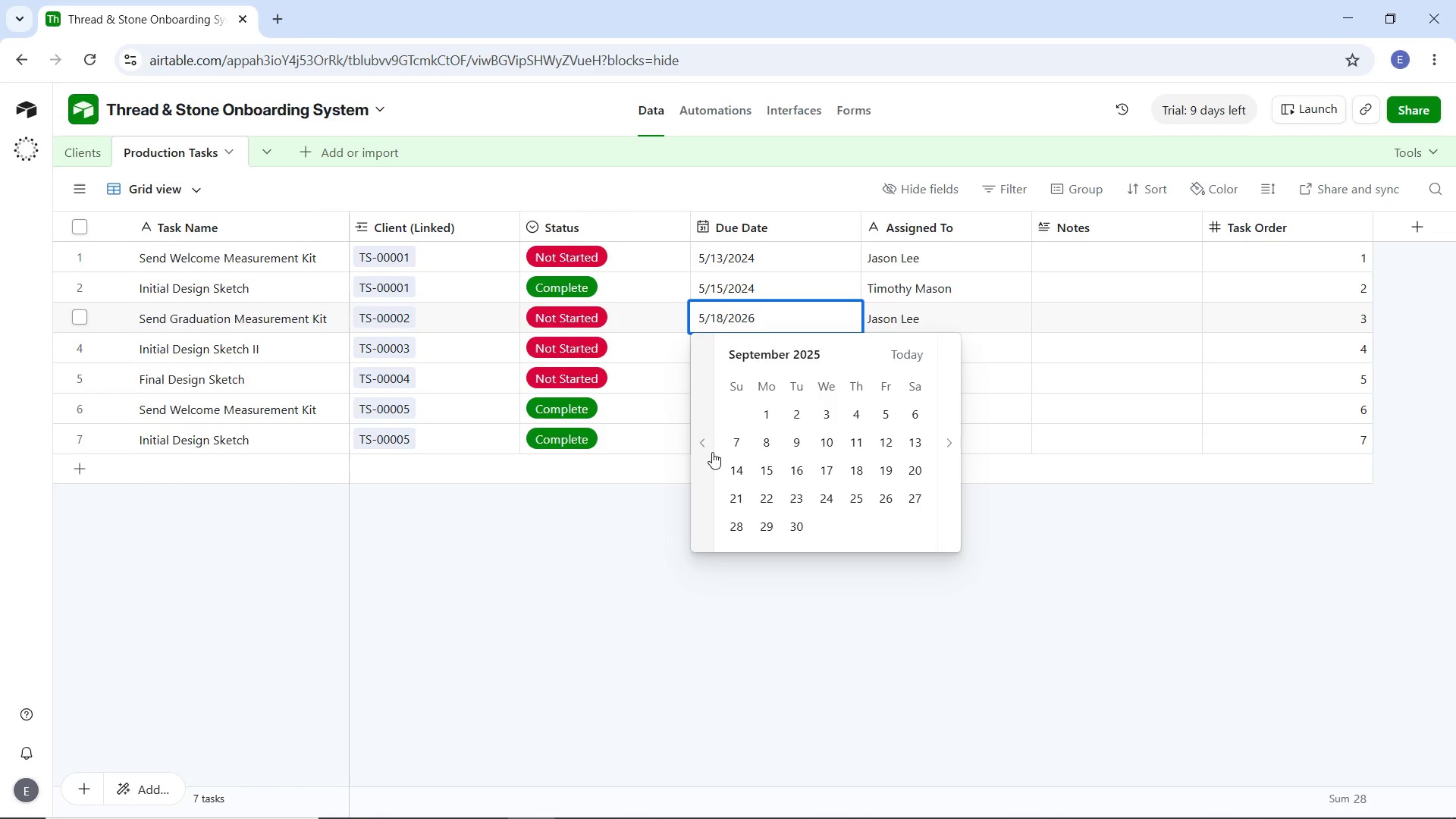 
triple_click([712, 452])
 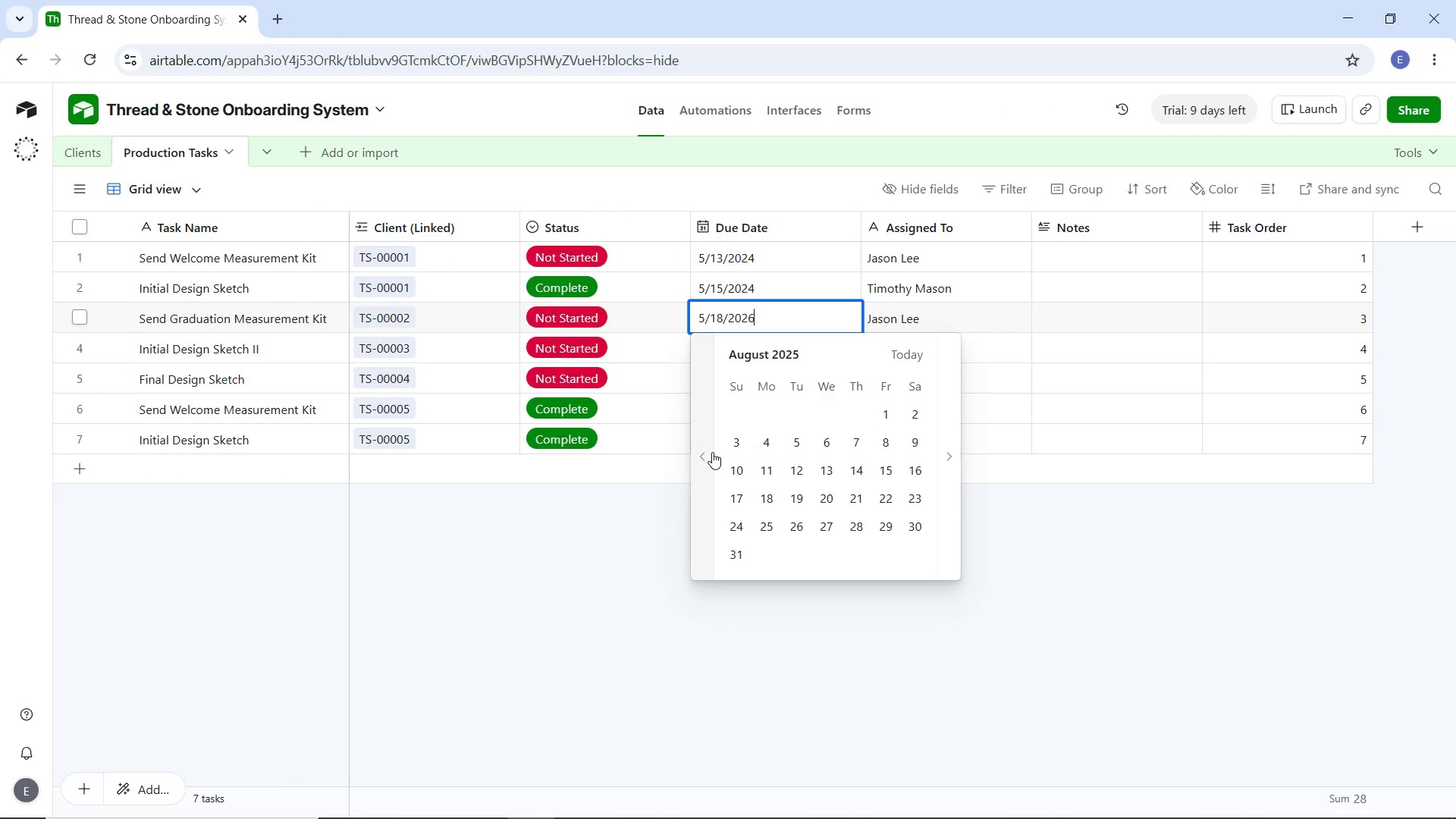 
triple_click([712, 452])
 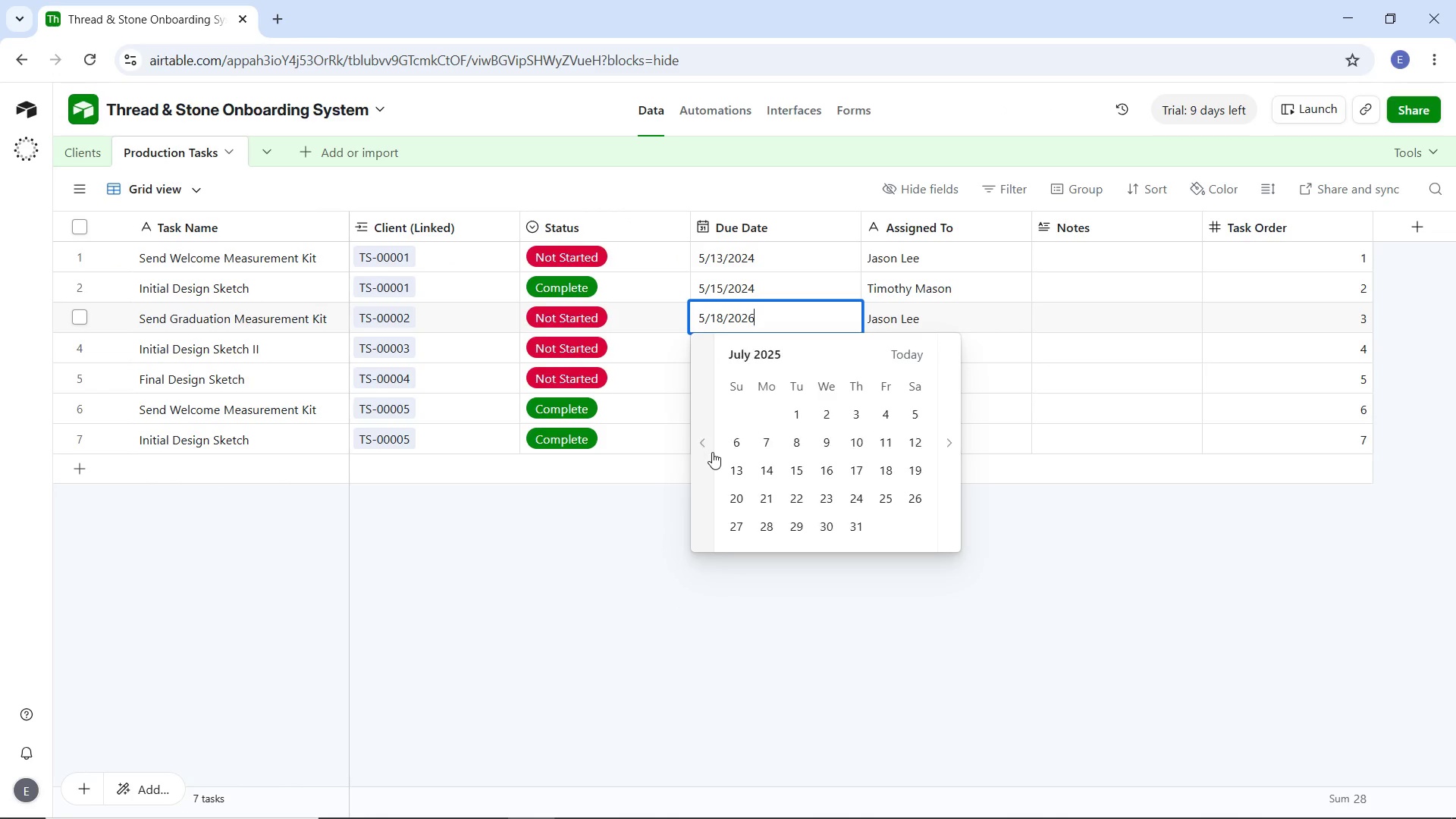 
triple_click([712, 452])
 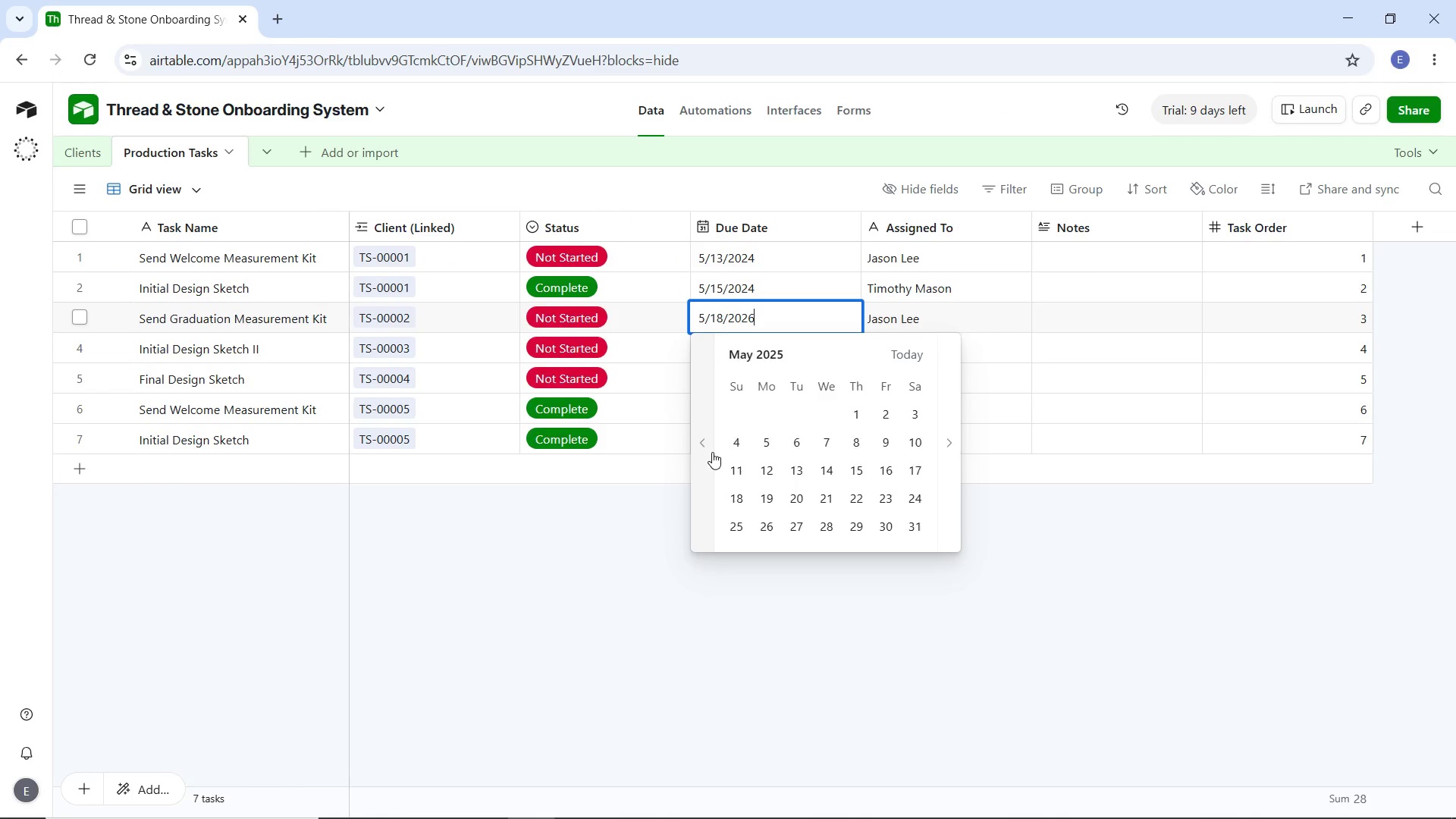 
triple_click([712, 452])
 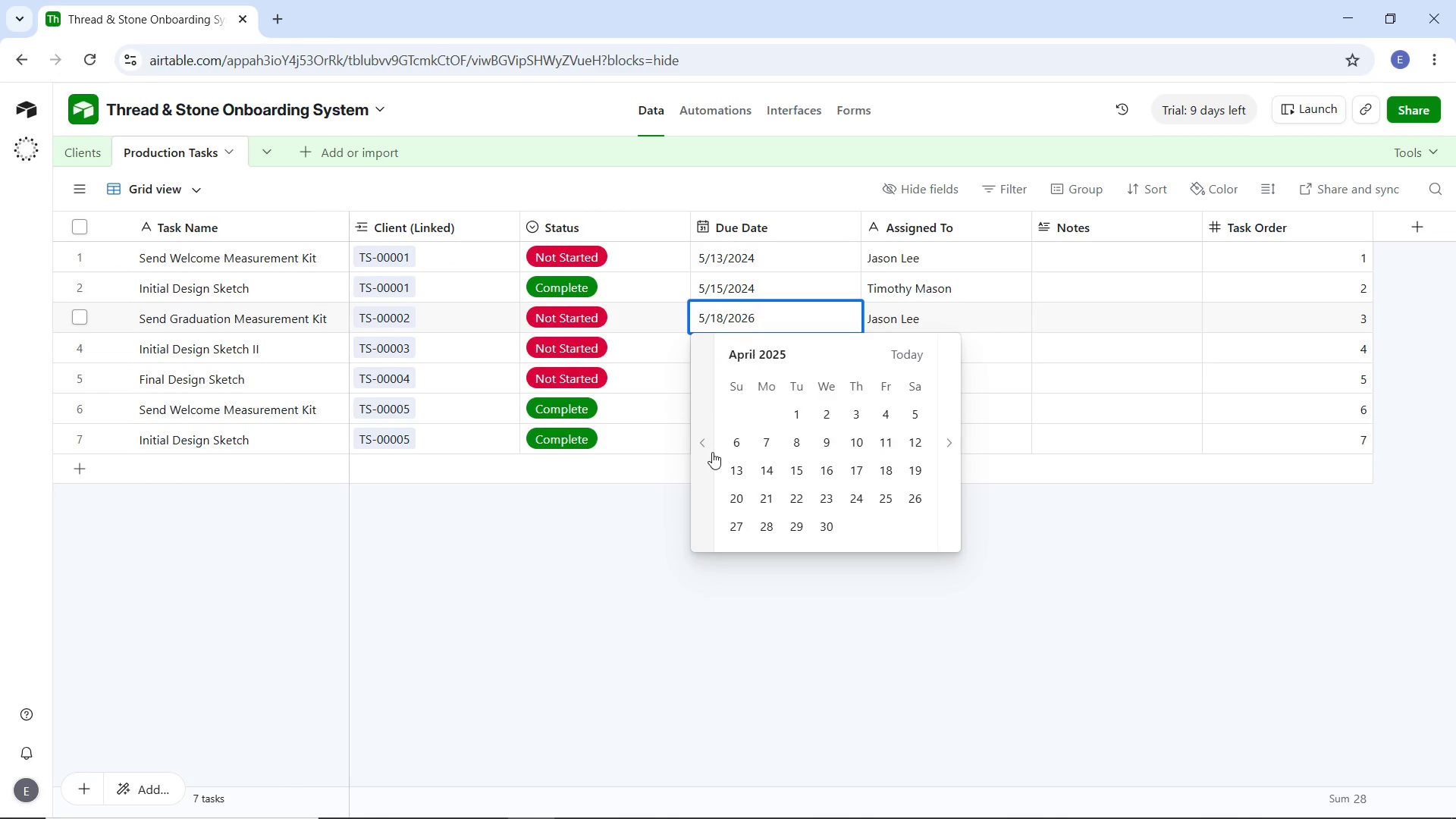 
triple_click([712, 452])
 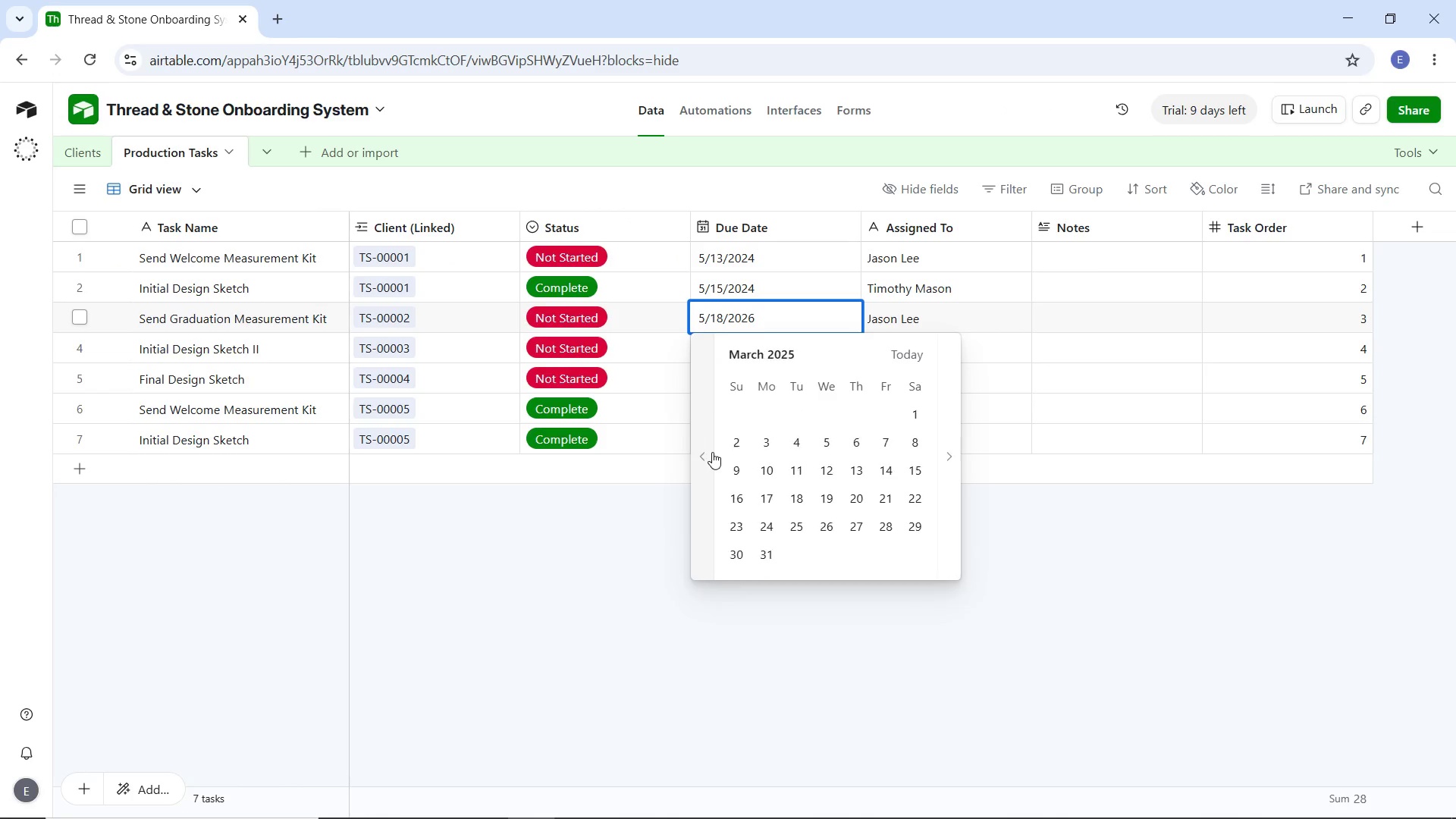 
triple_click([712, 452])
 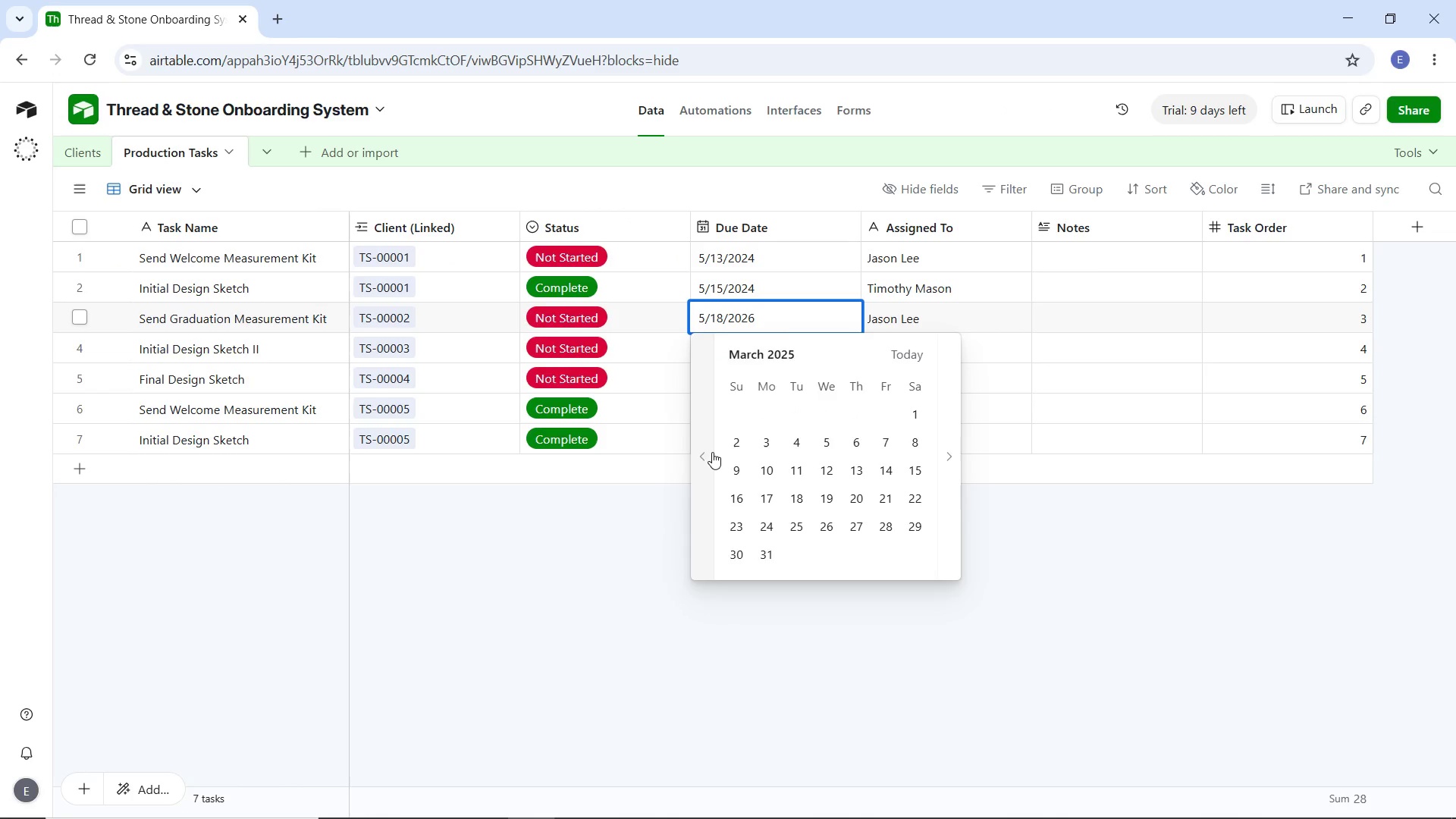 
triple_click([712, 452])
 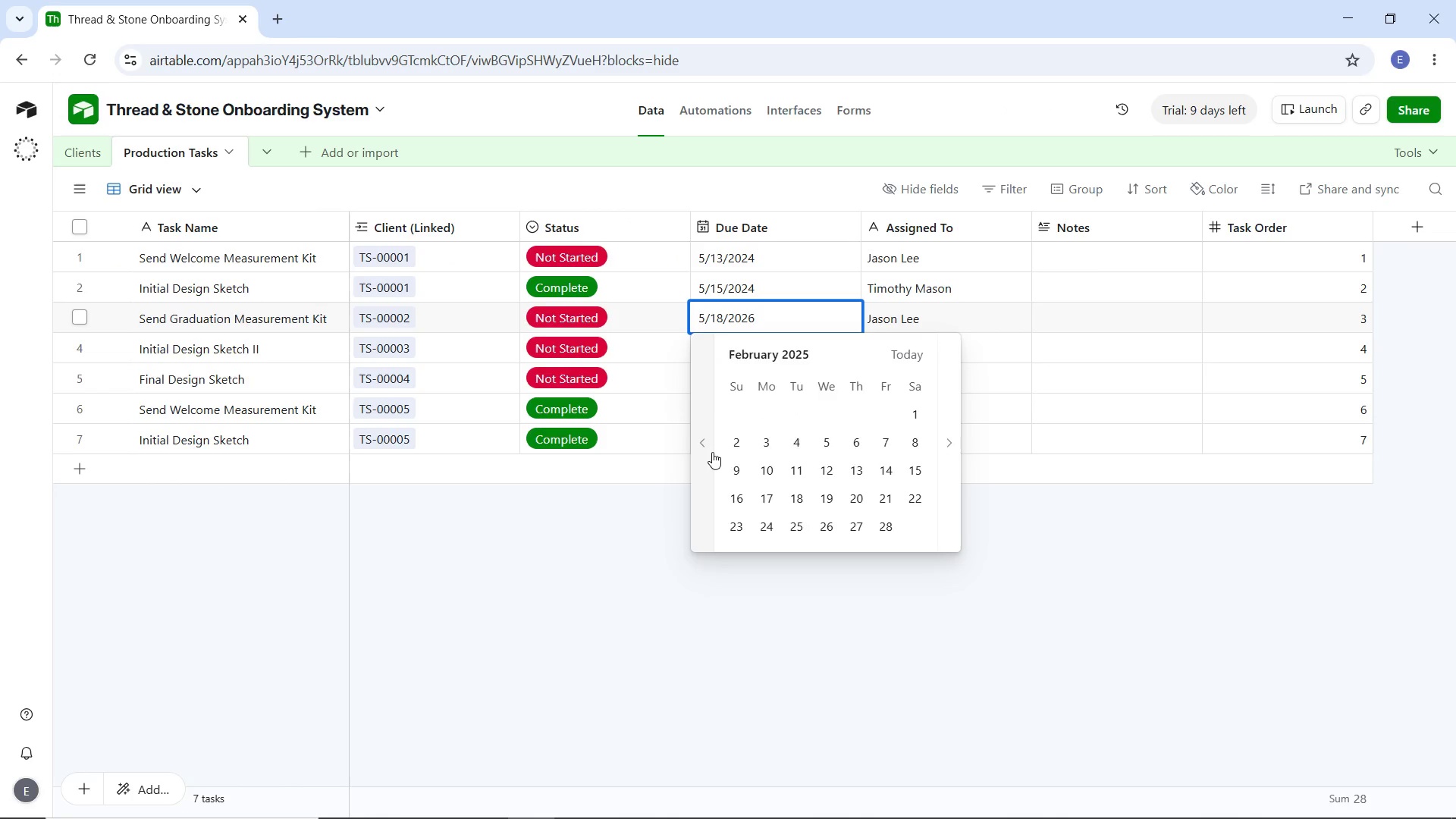 
triple_click([712, 452])
 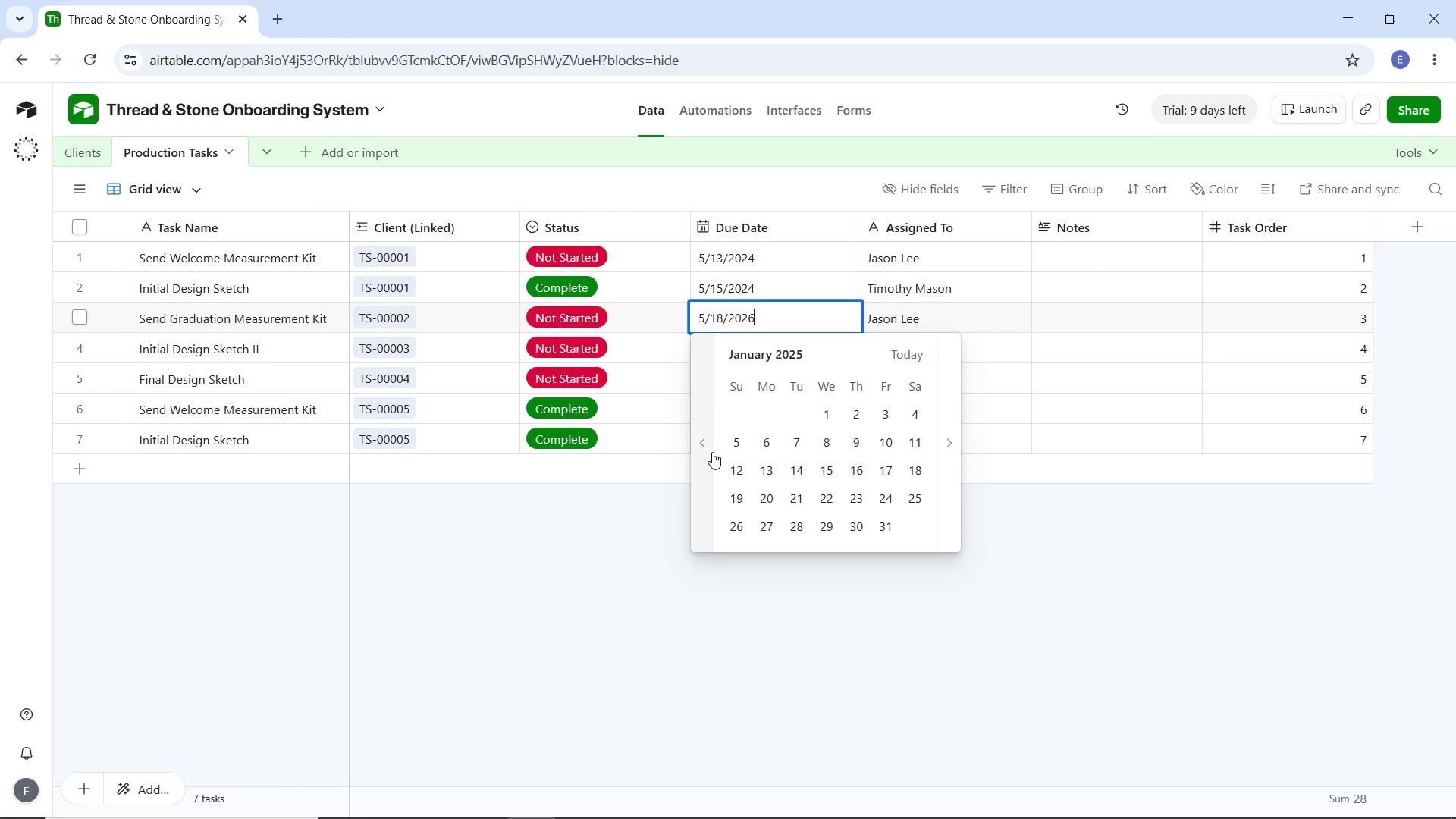 
triple_click([712, 452])
 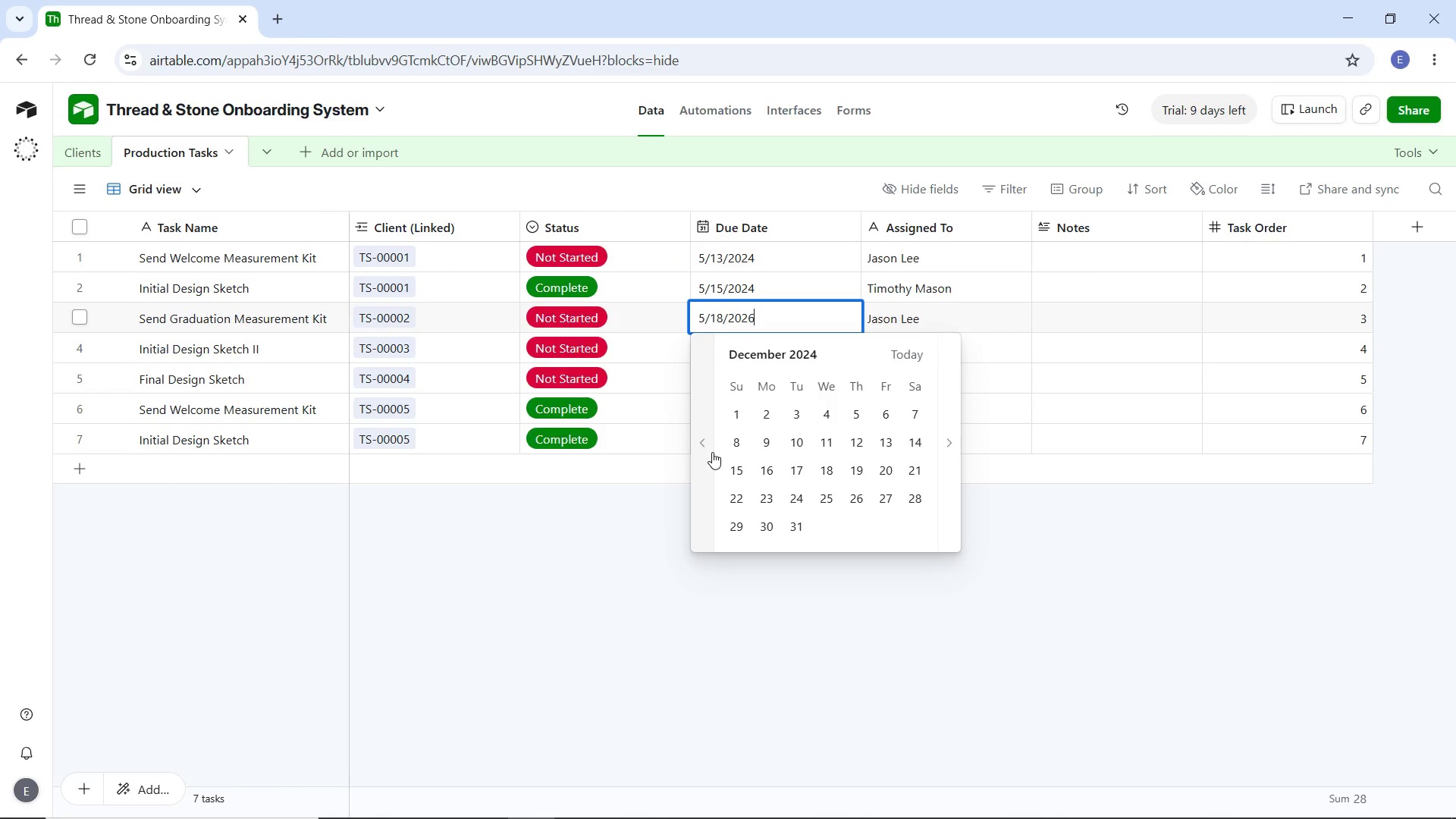 
triple_click([712, 452])
 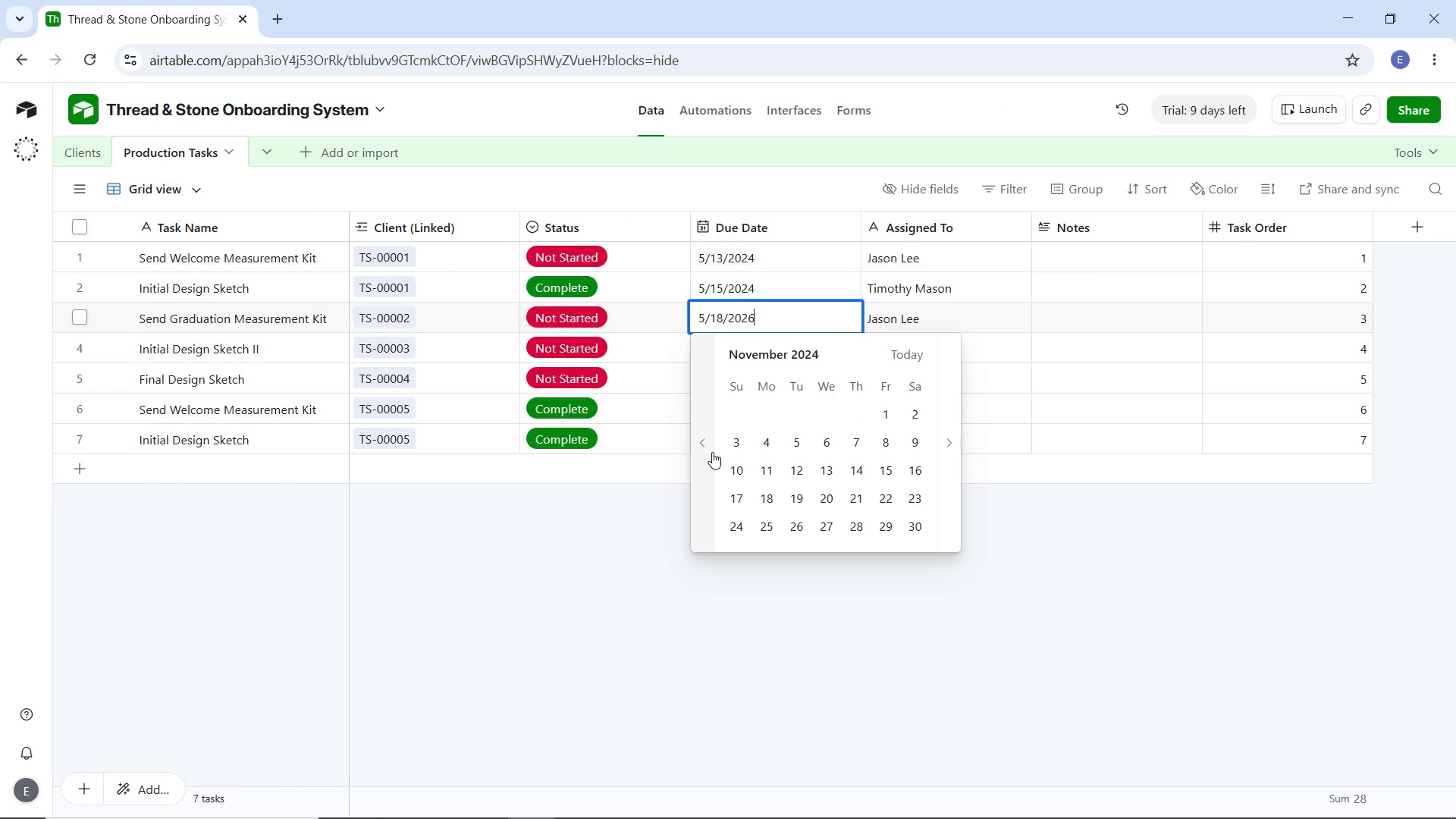 
triple_click([712, 452])
 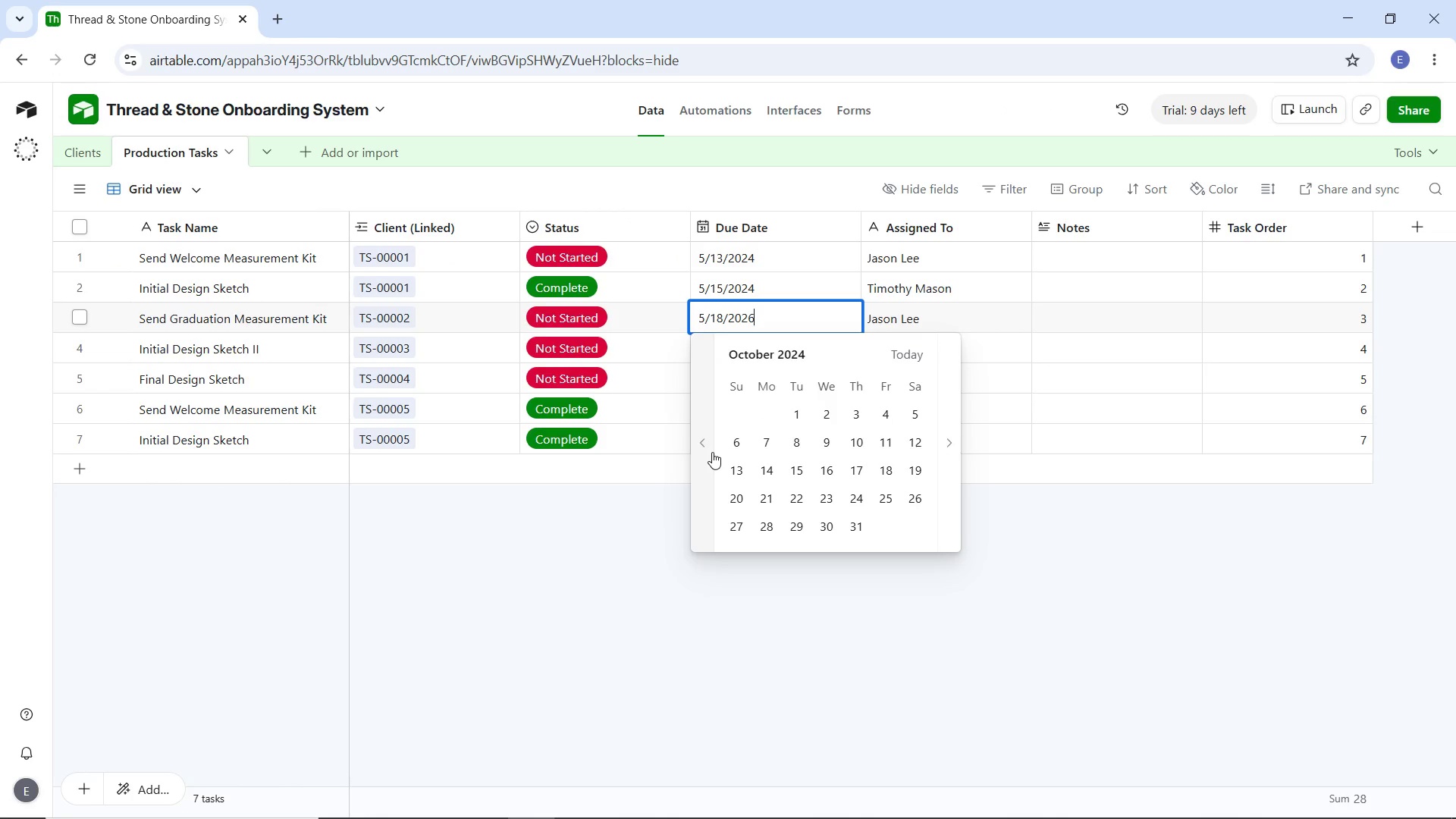 
triple_click([712, 452])
 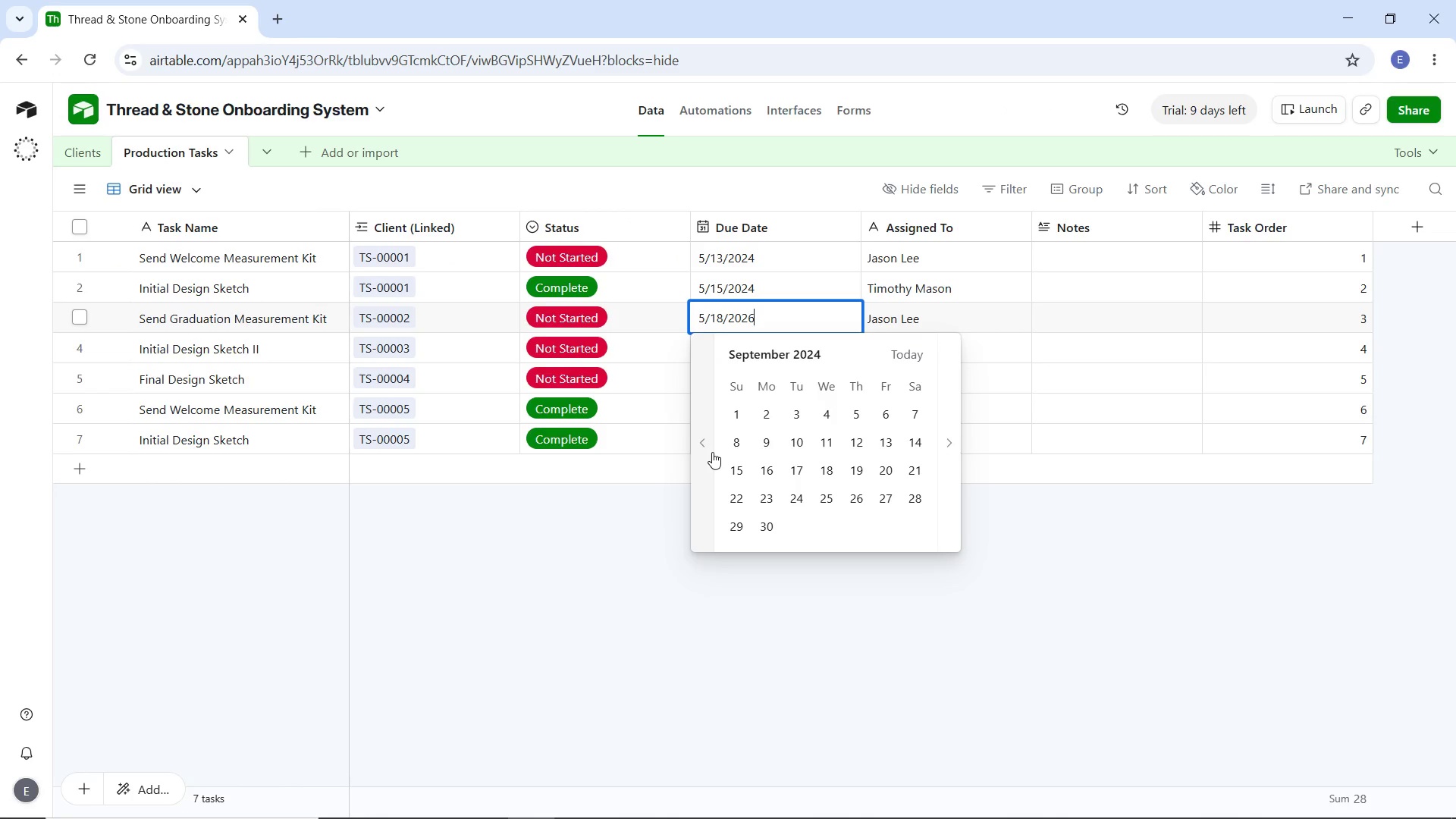 
triple_click([712, 452])
 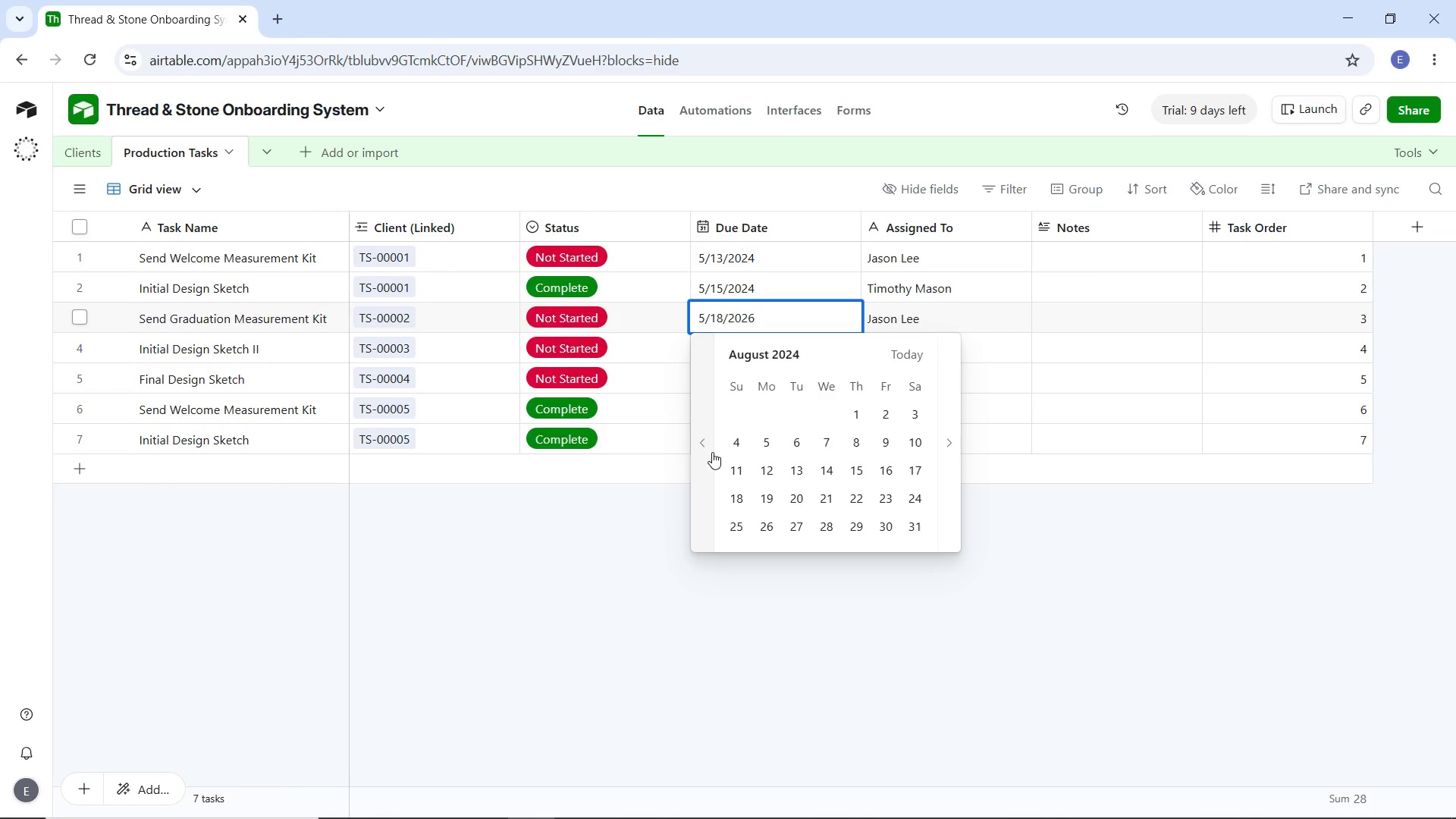 
triple_click([712, 452])
 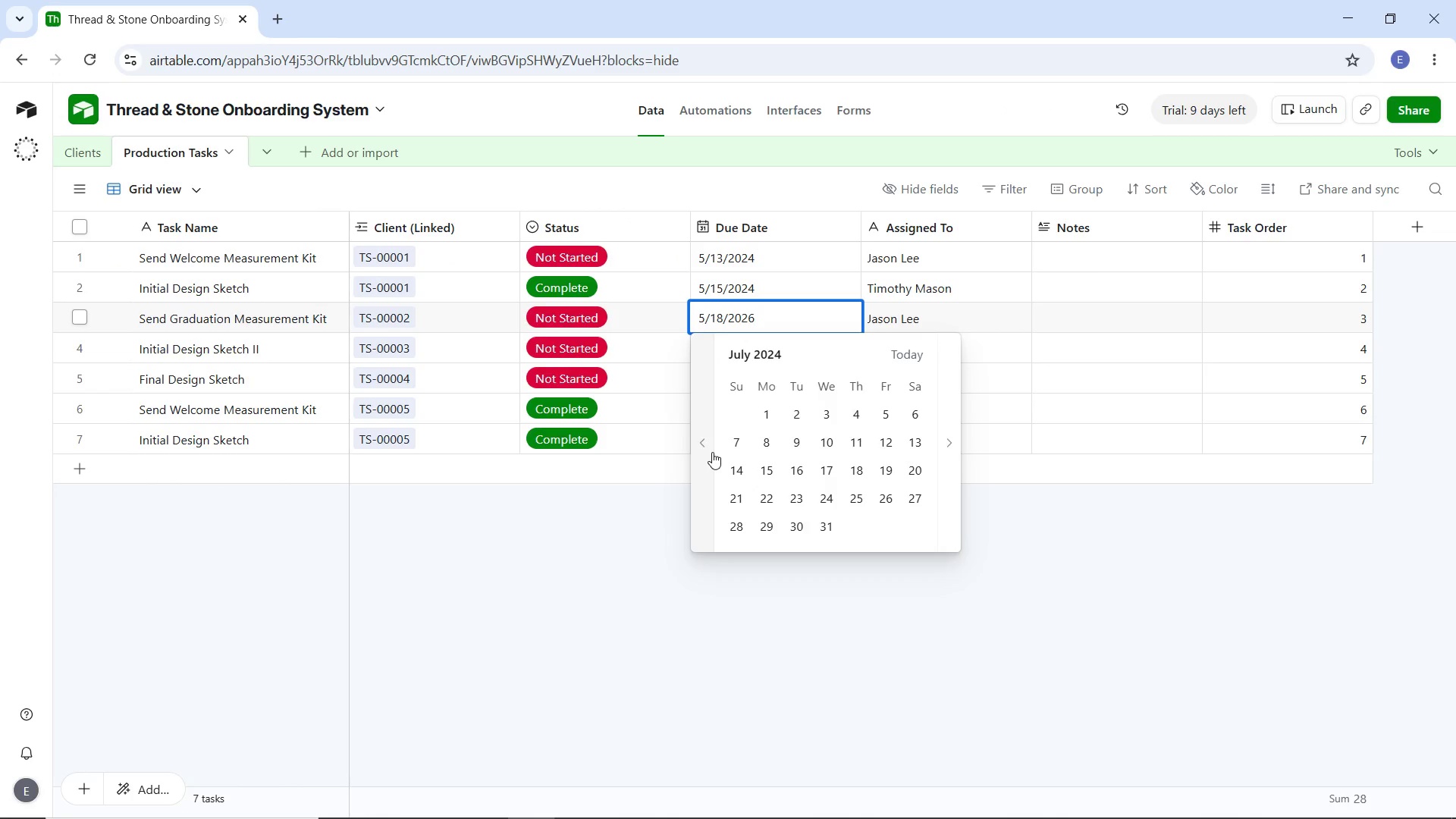 
triple_click([712, 452])
 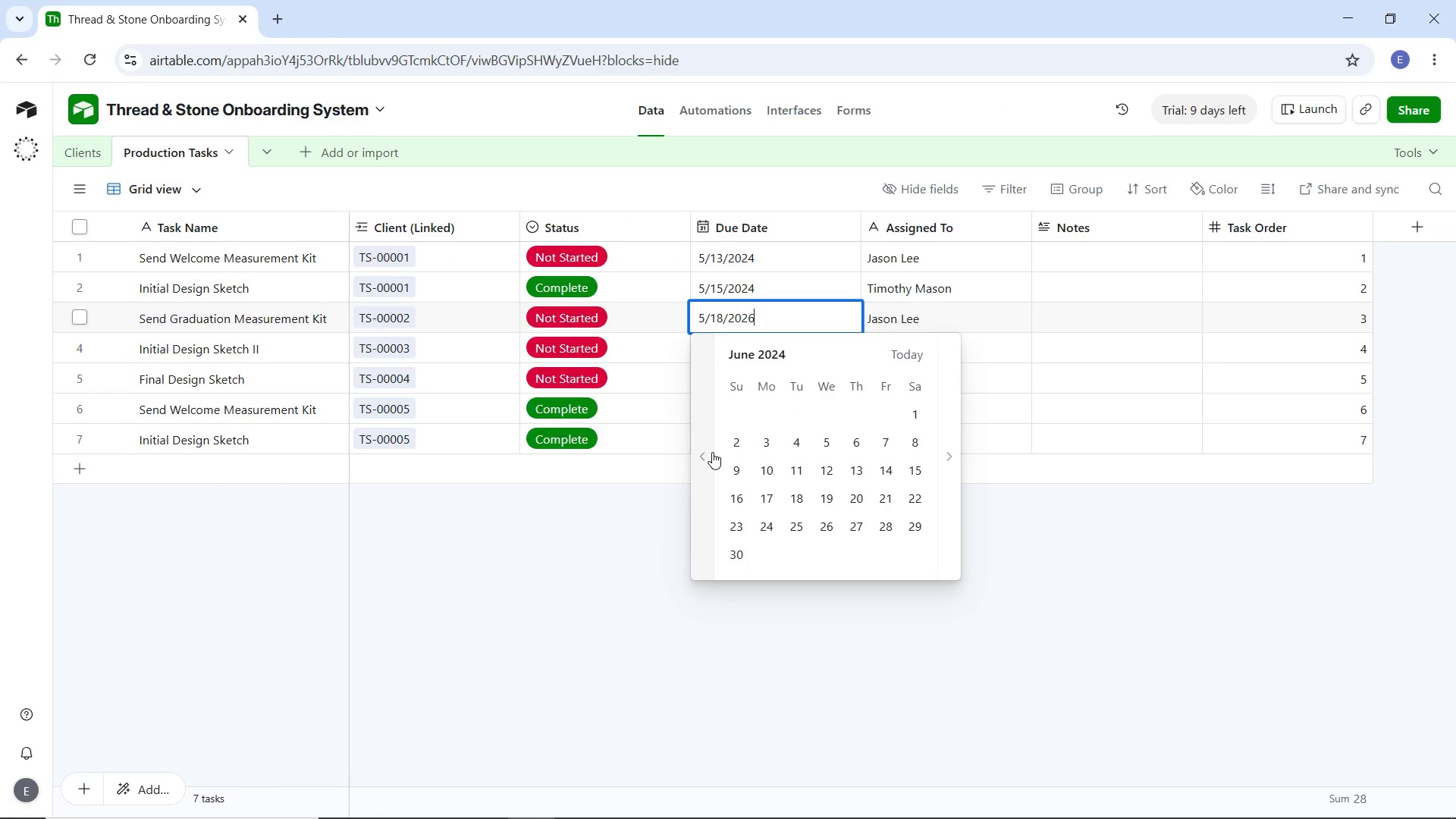 
triple_click([712, 452])
 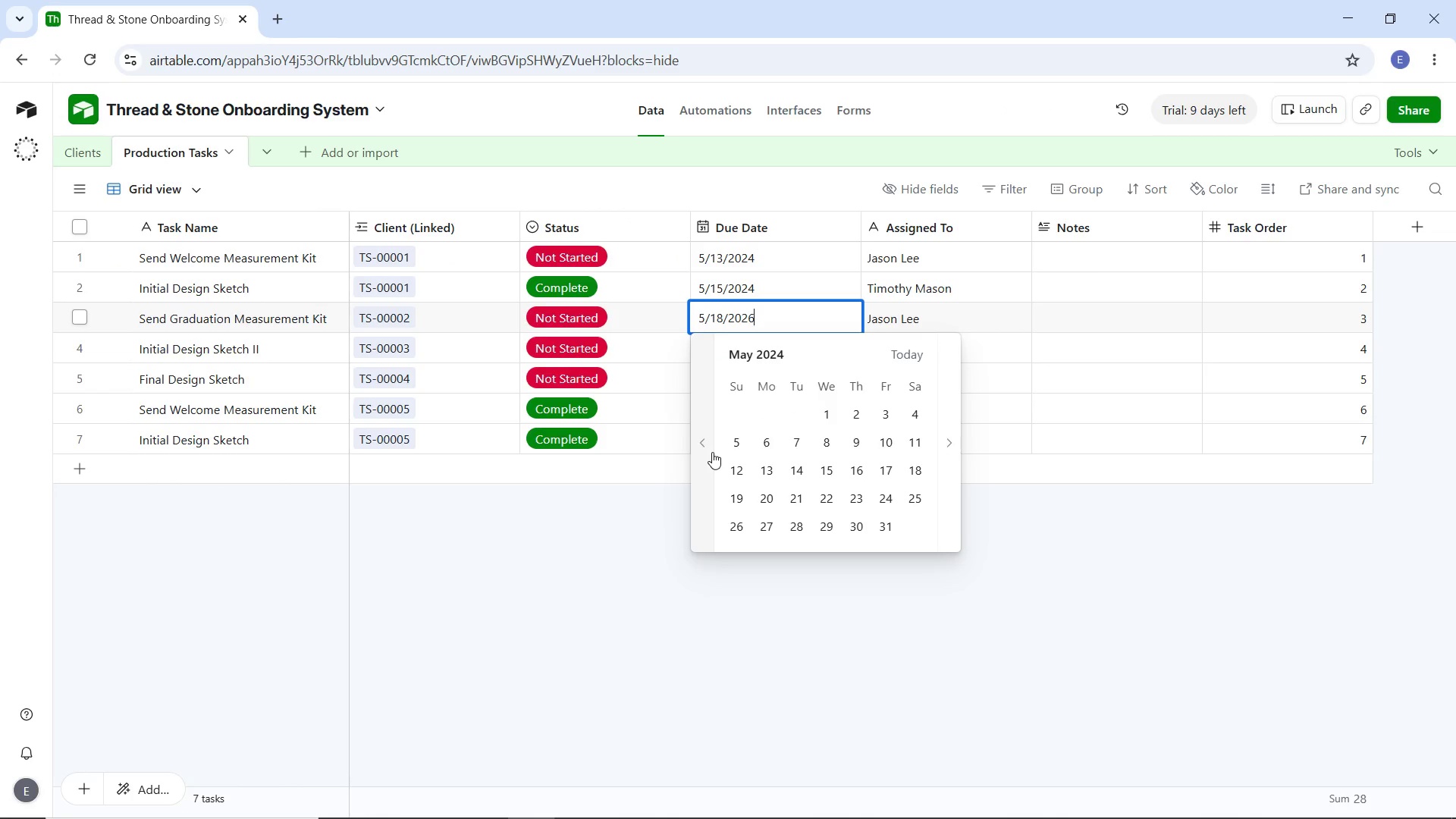 
triple_click([712, 452])
 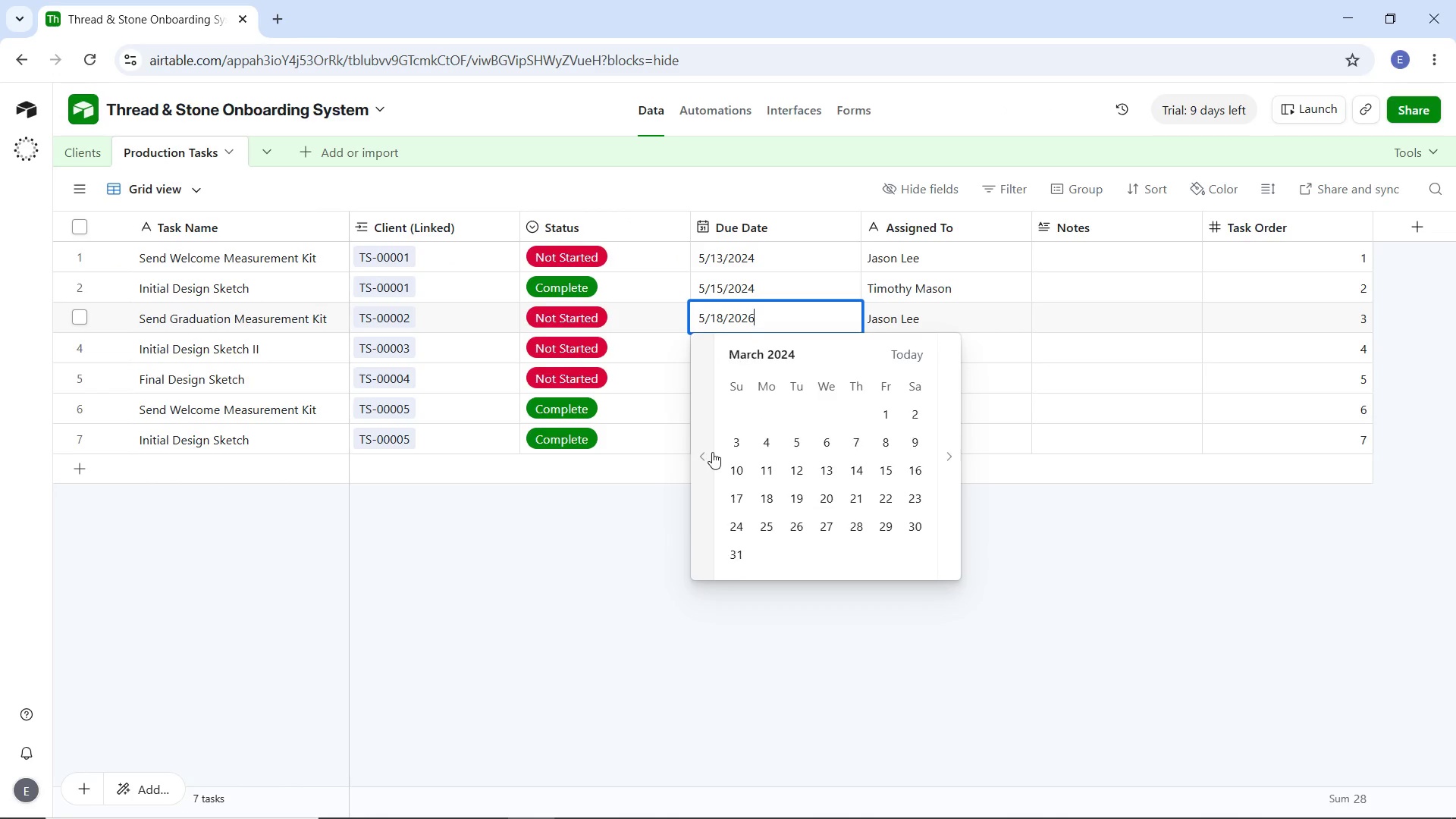 
triple_click([712, 452])
 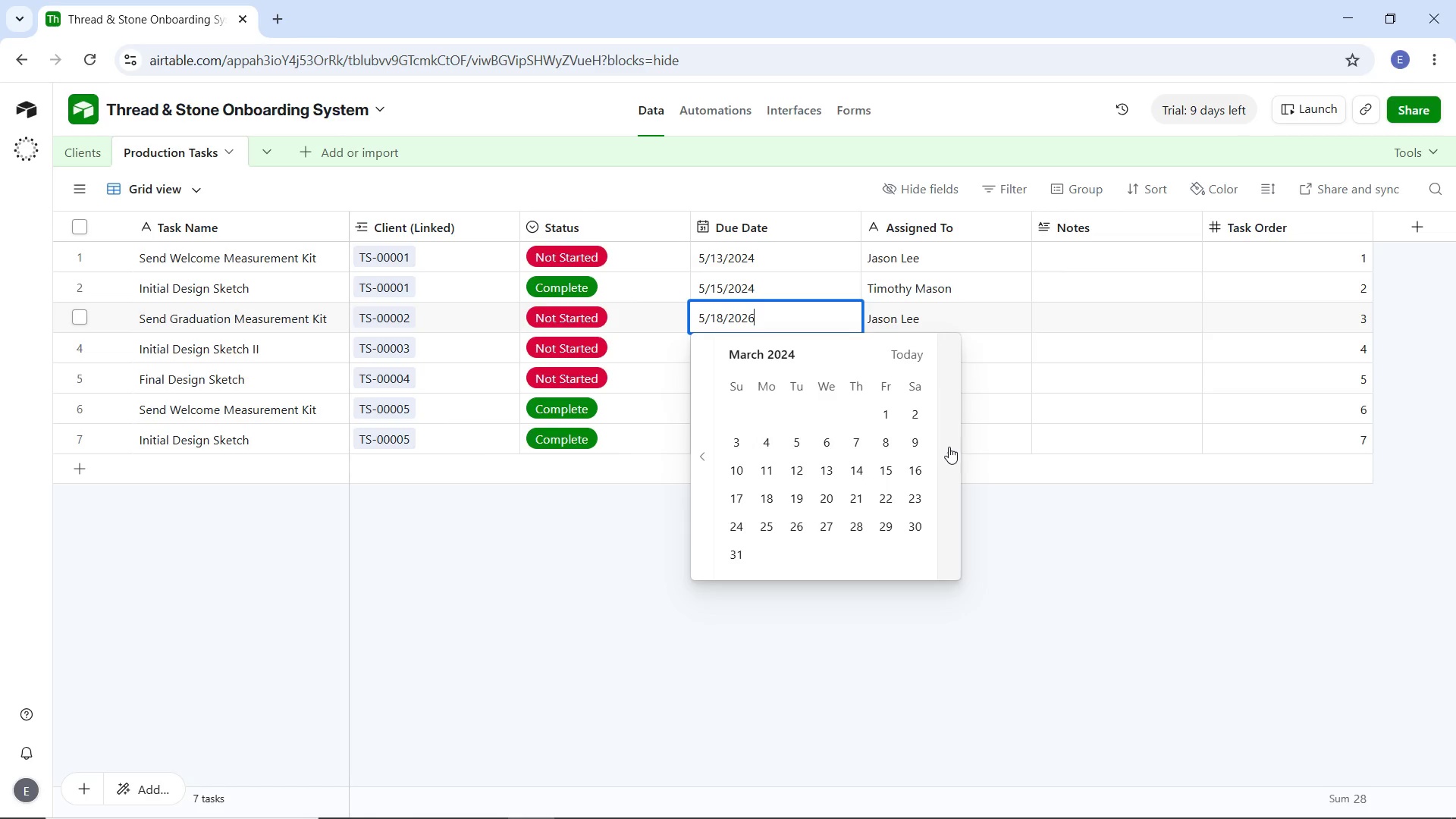 
double_click([949, 447])
 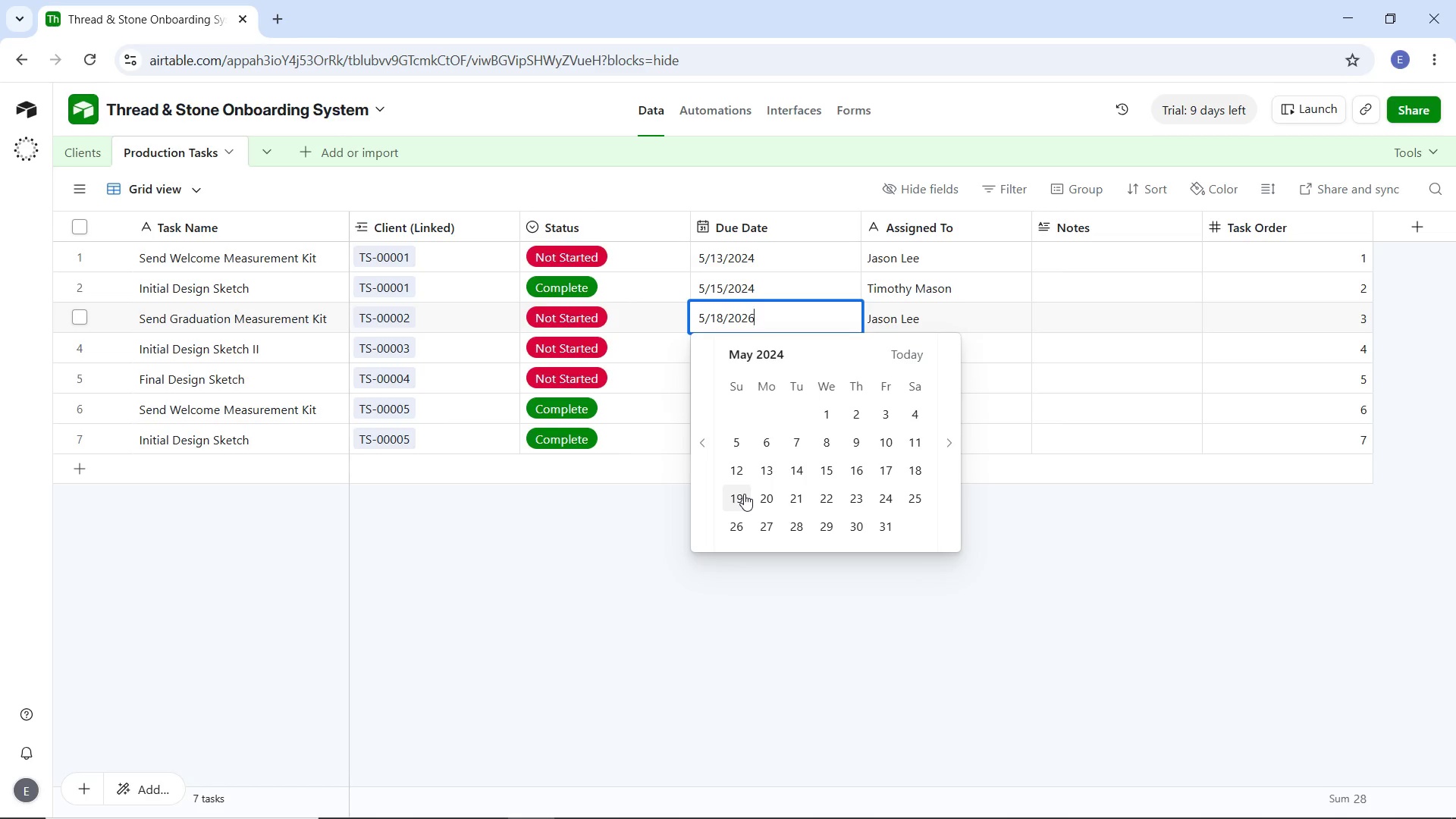 
left_click([766, 496])
 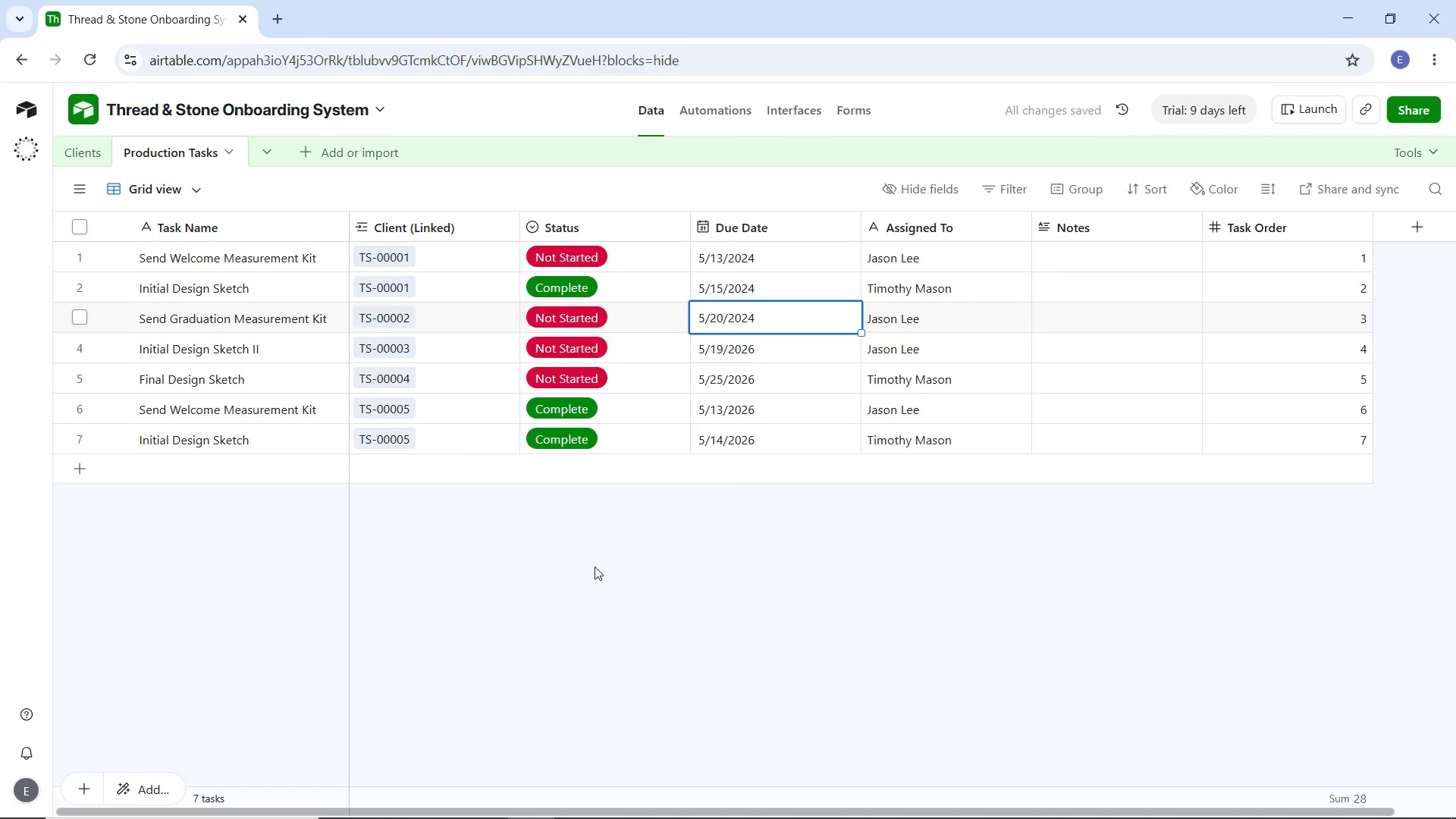 
wait(5.8)
 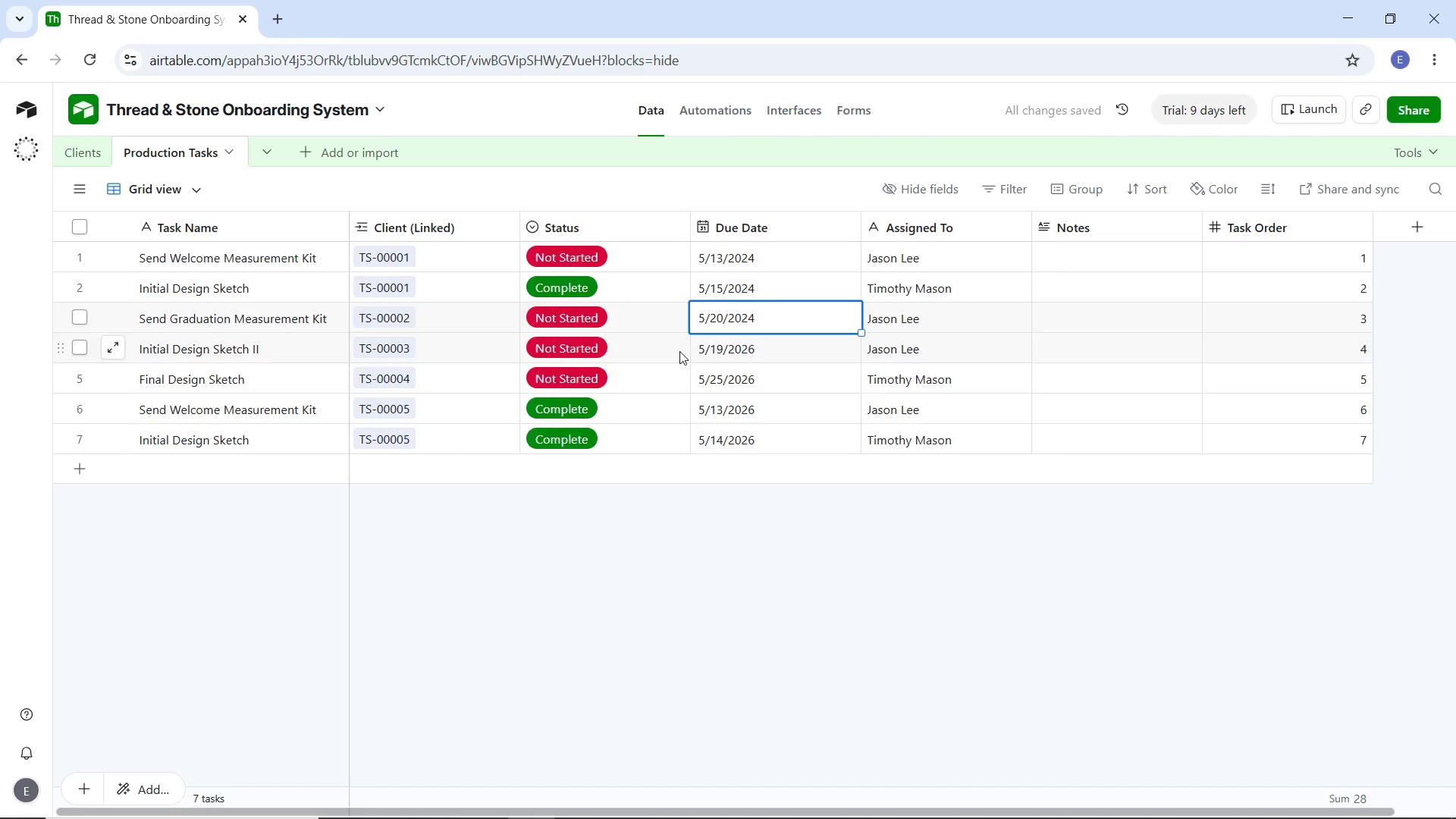 
left_click([80, 156])
 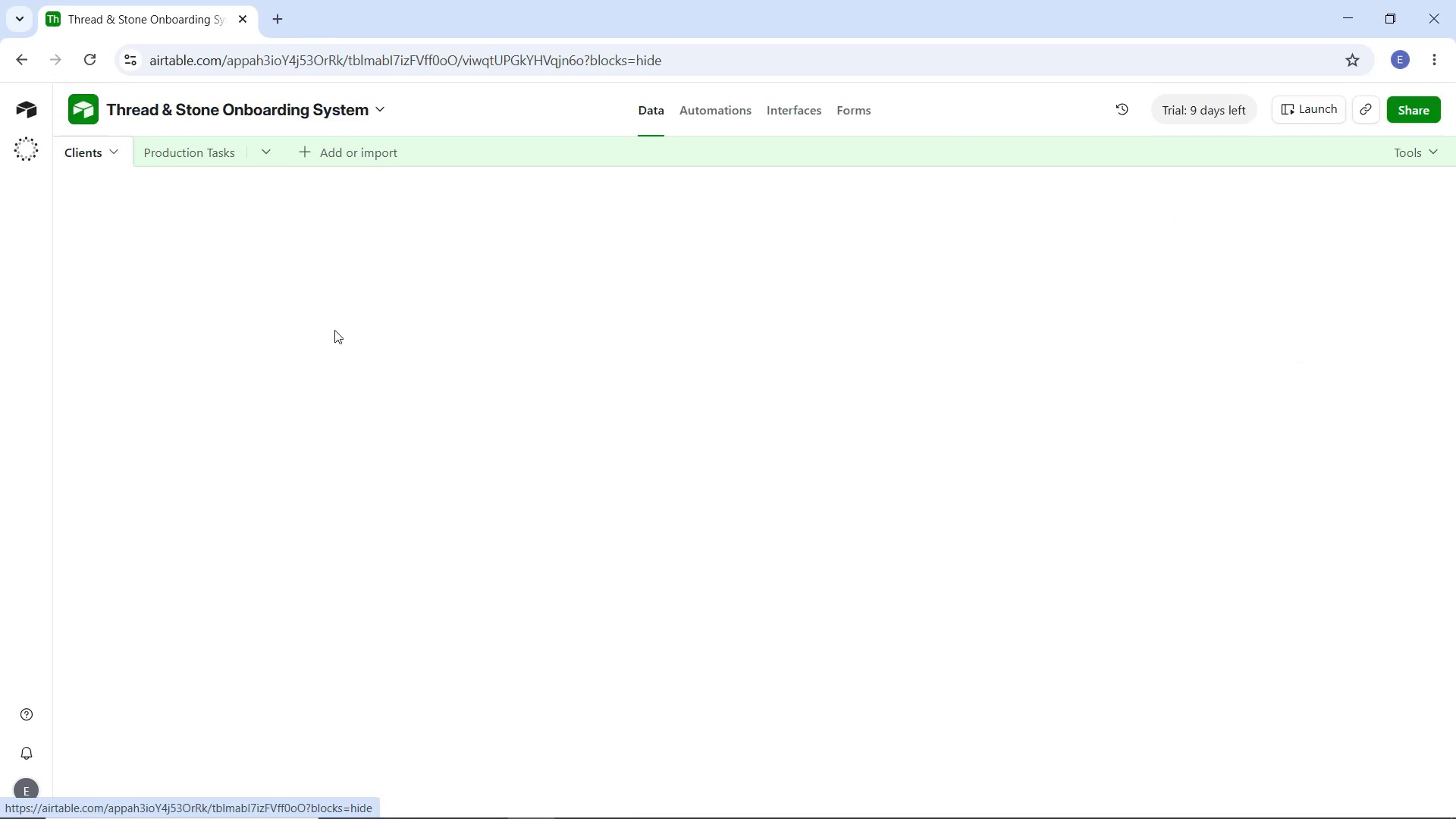 
mouse_move([374, 352])
 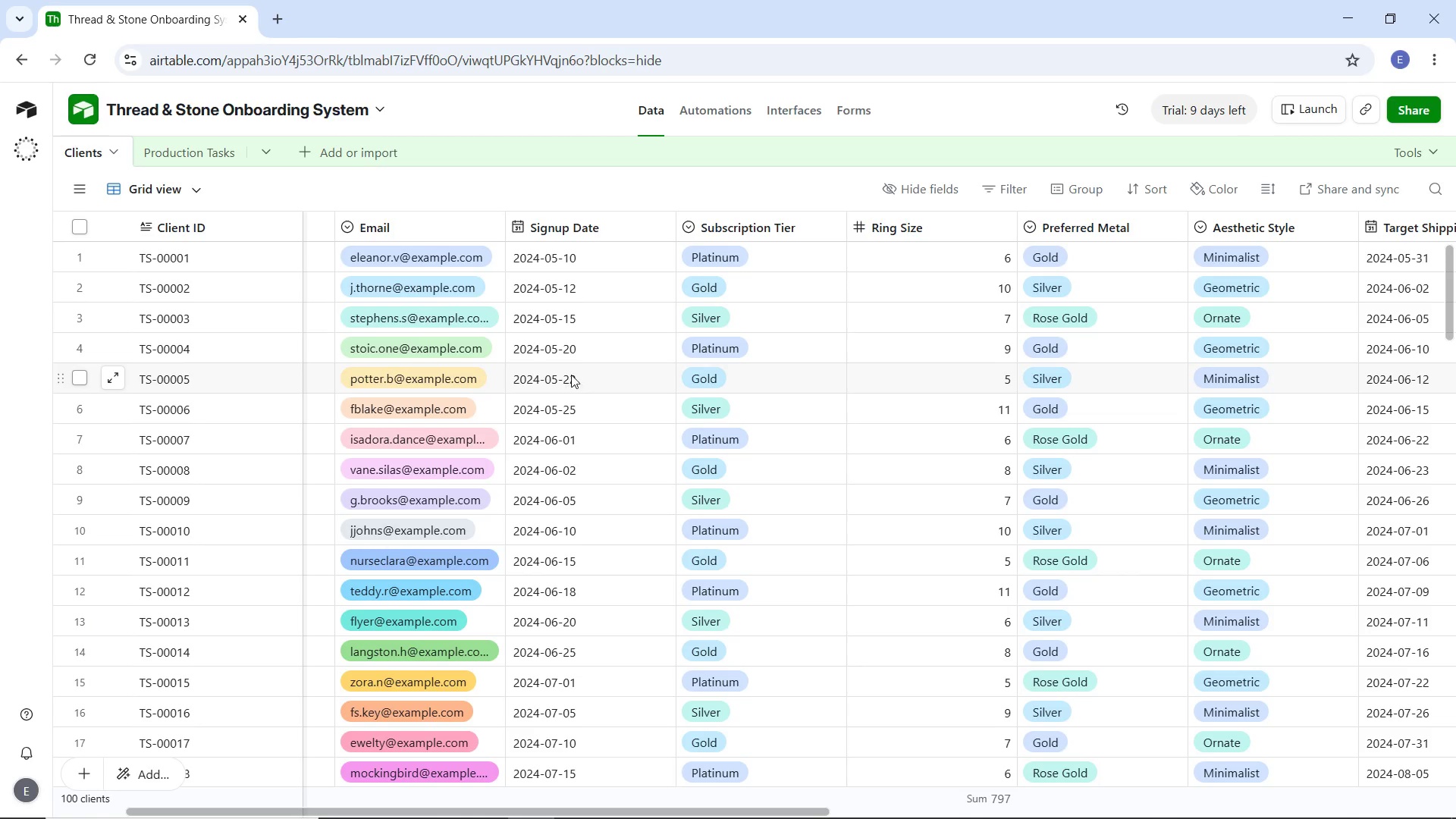 
left_click([207, 158])
 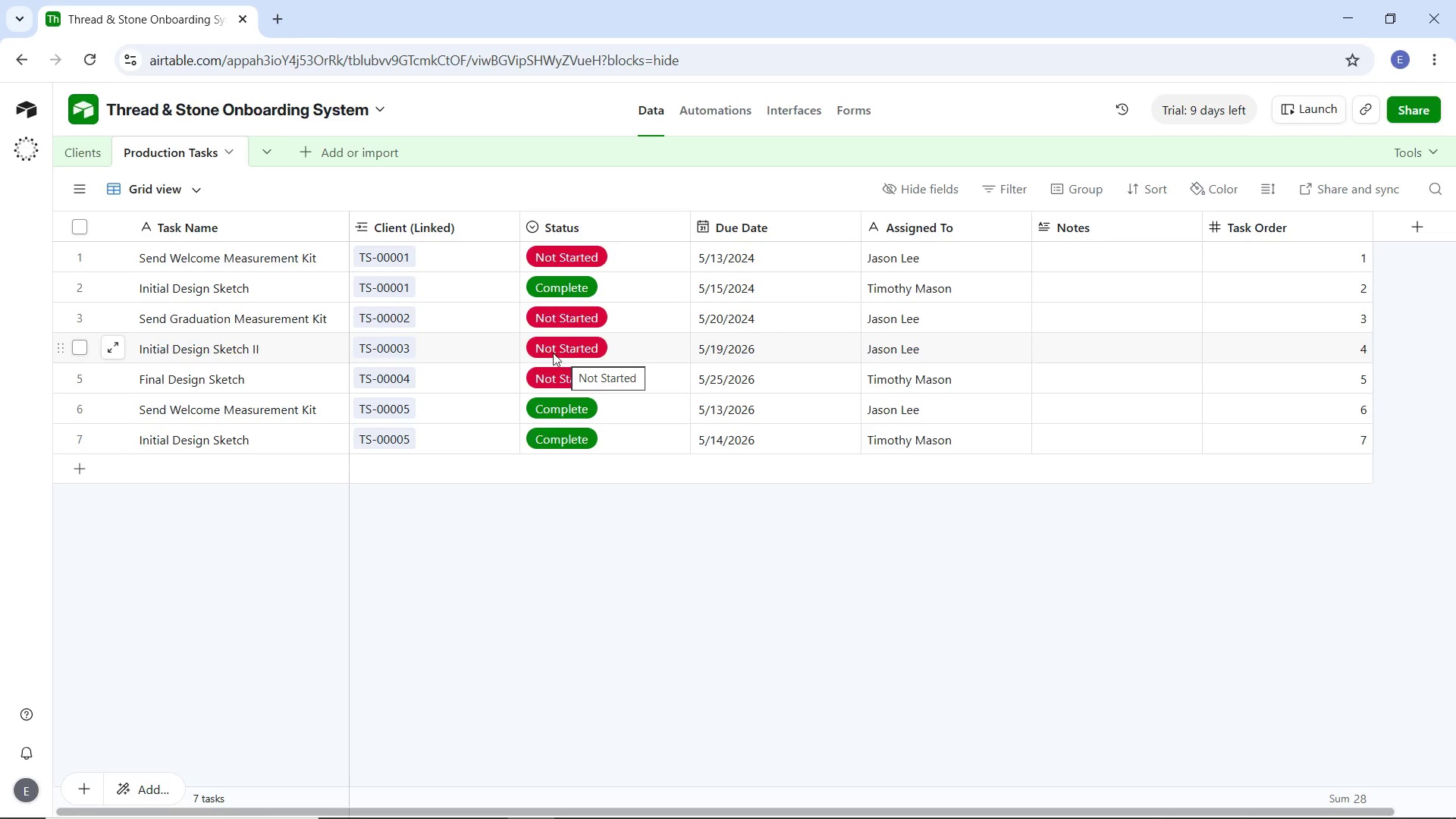 
double_click([546, 353])
 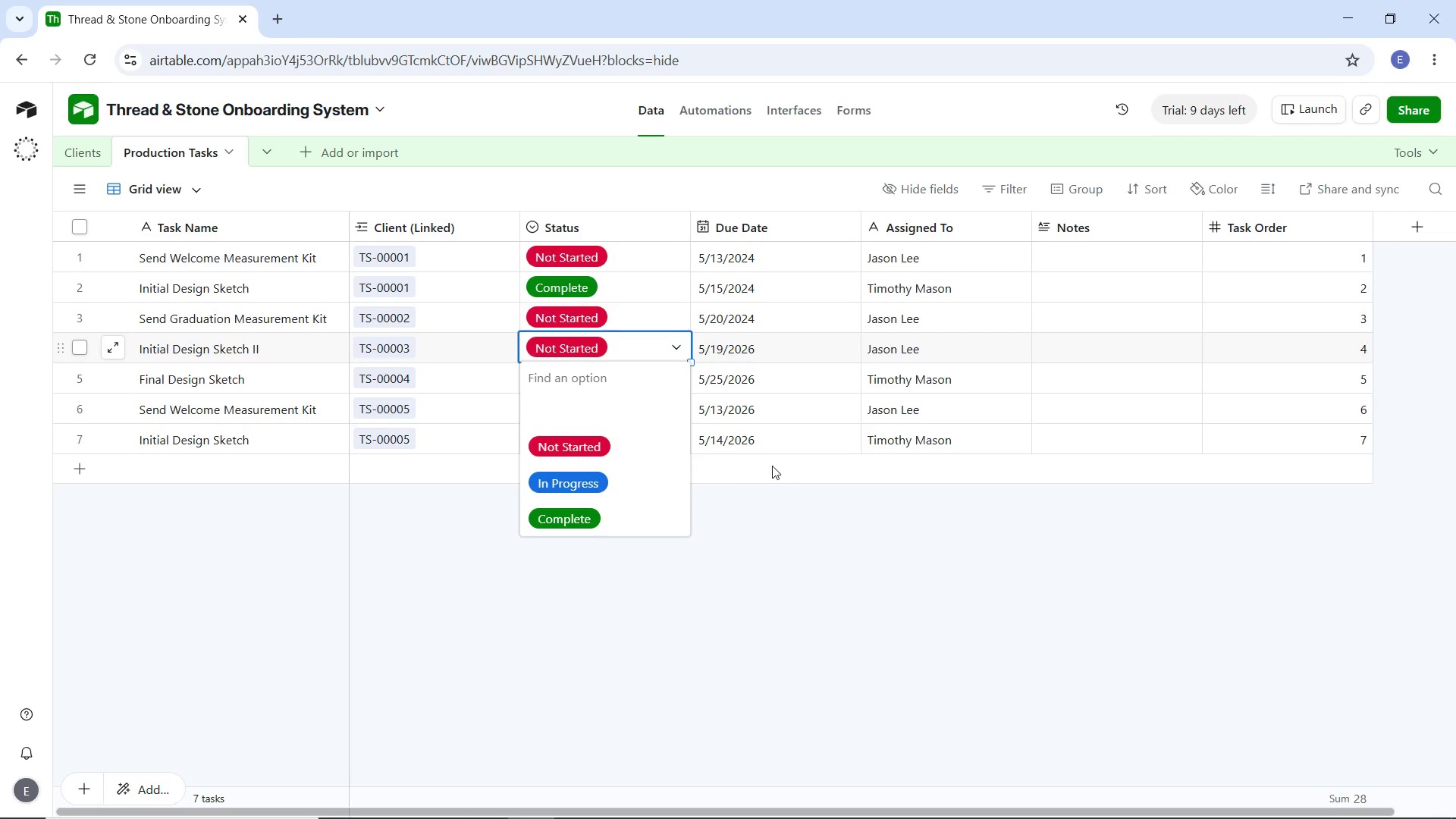 
left_click_drag(start_coordinate=[808, 561], to_coordinate=[799, 544])
 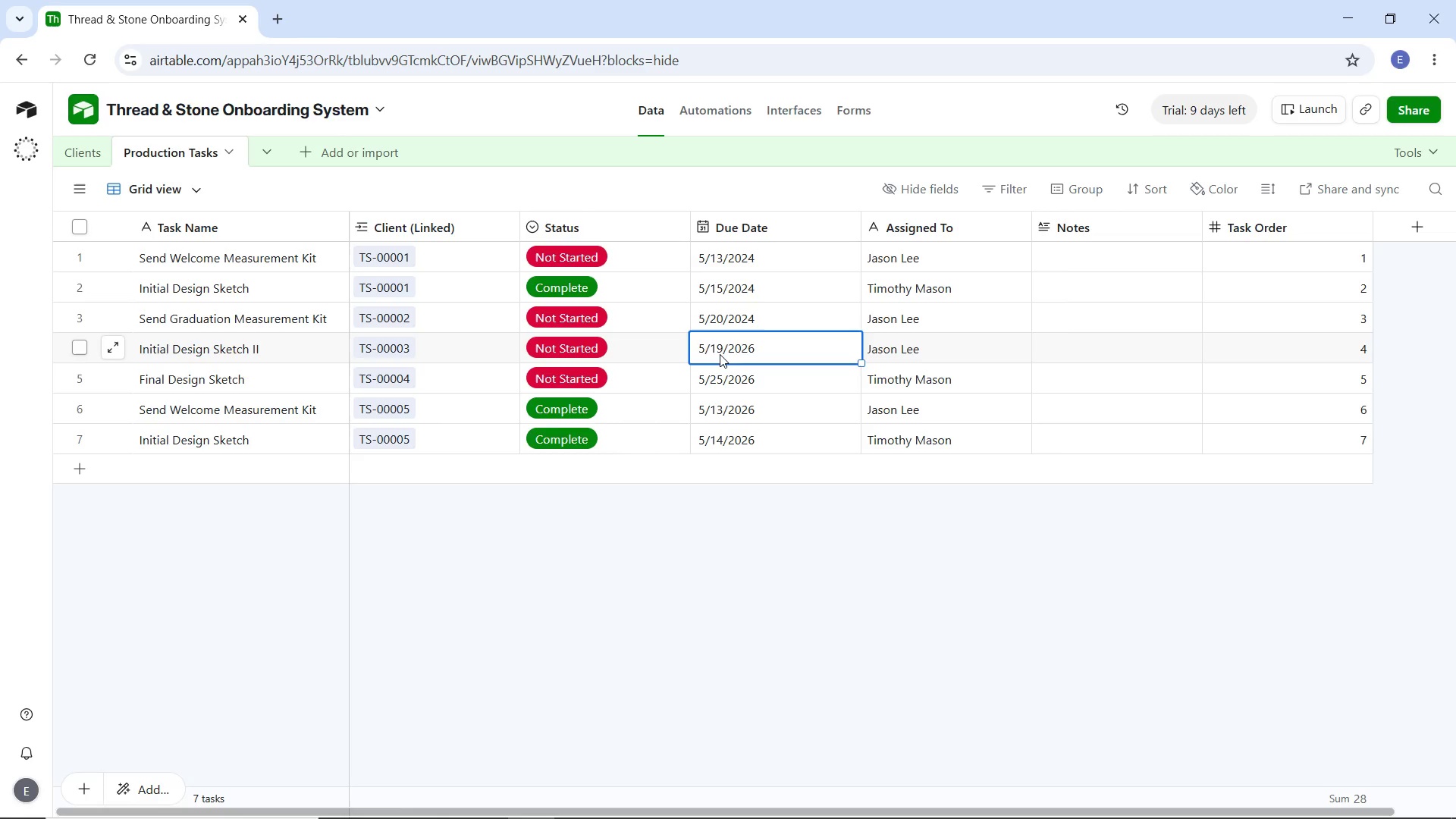 
double_click([720, 354])
 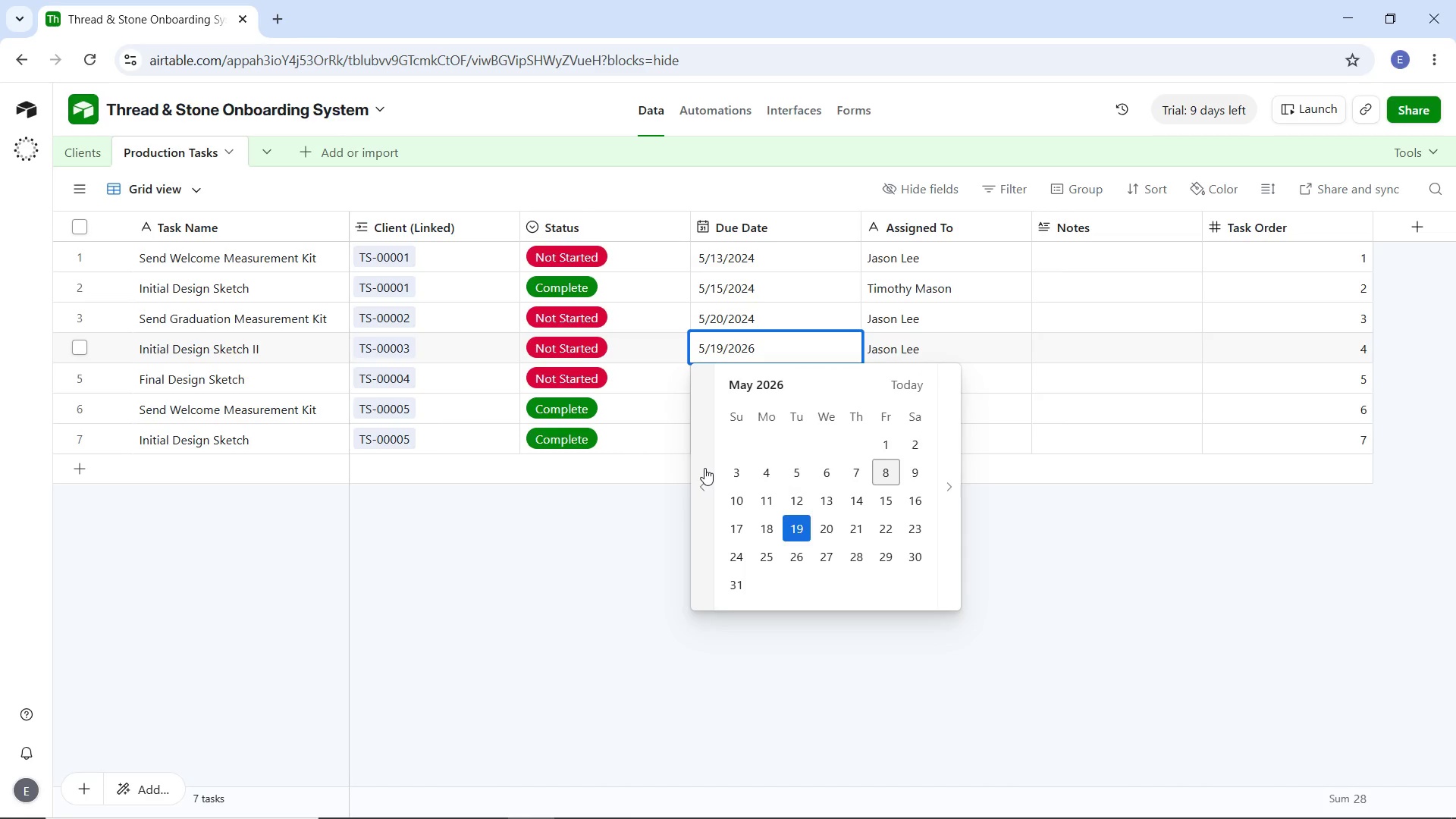 
double_click([704, 468])
 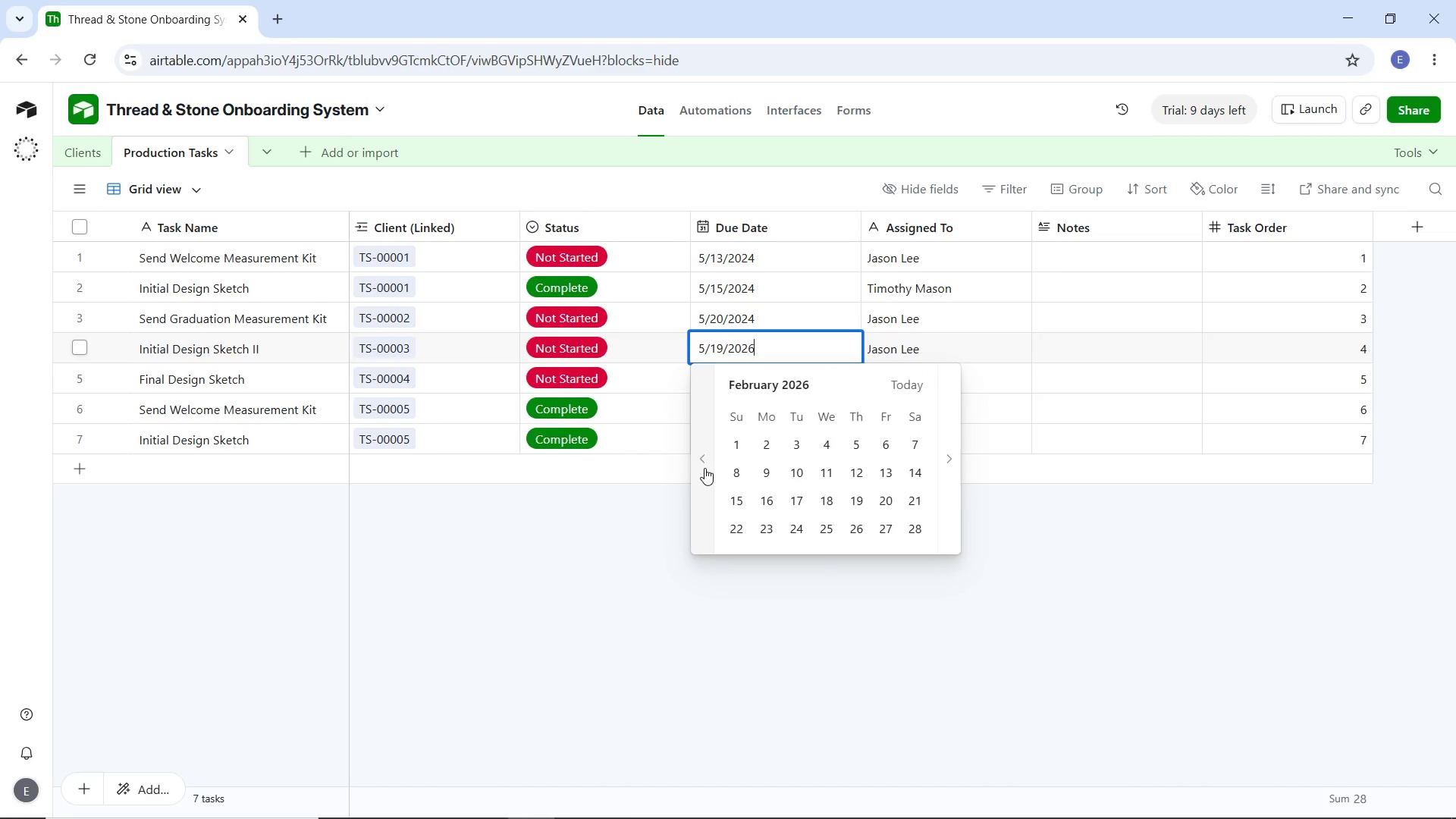 
triple_click([704, 468])
 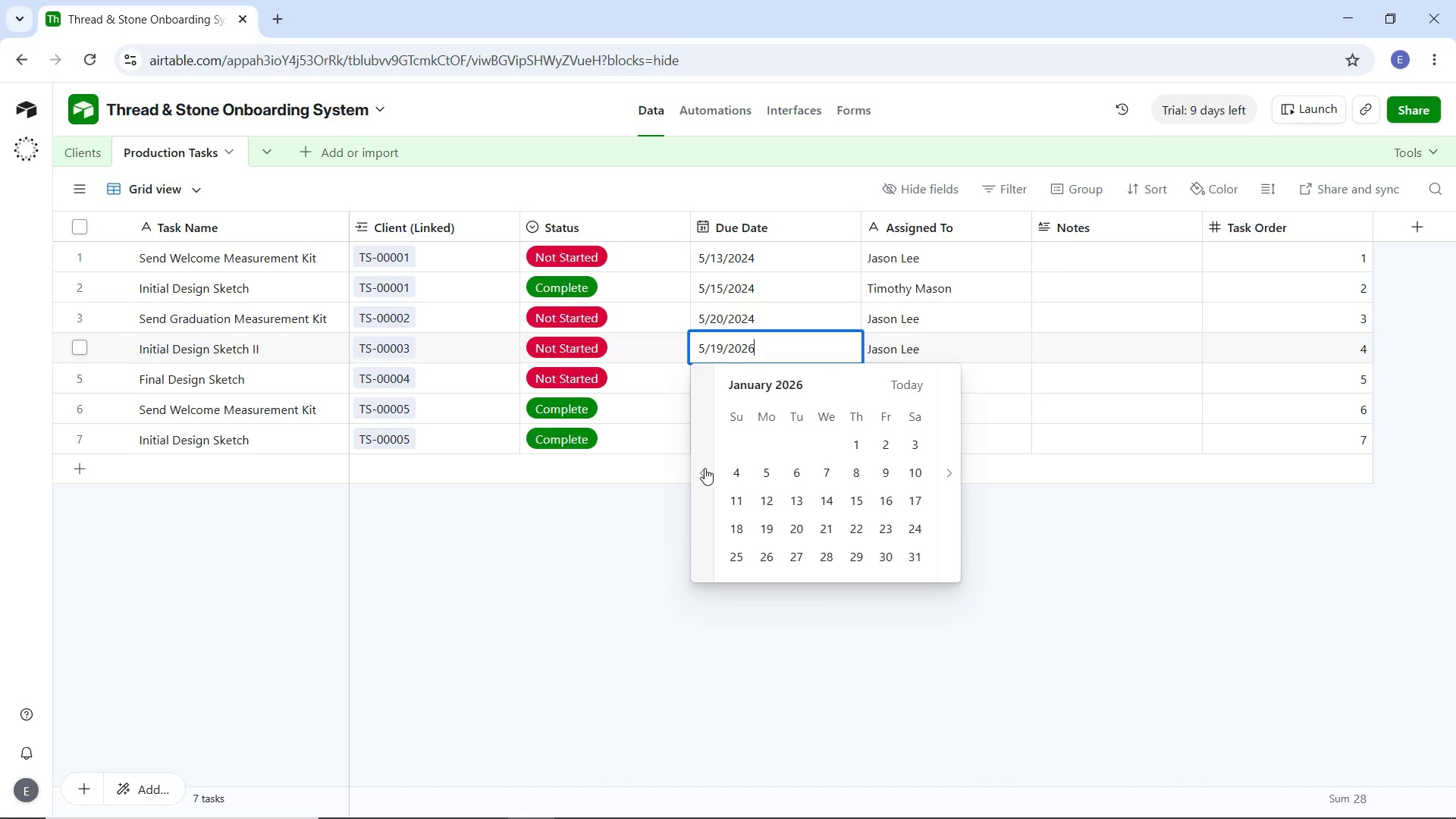 
triple_click([704, 468])
 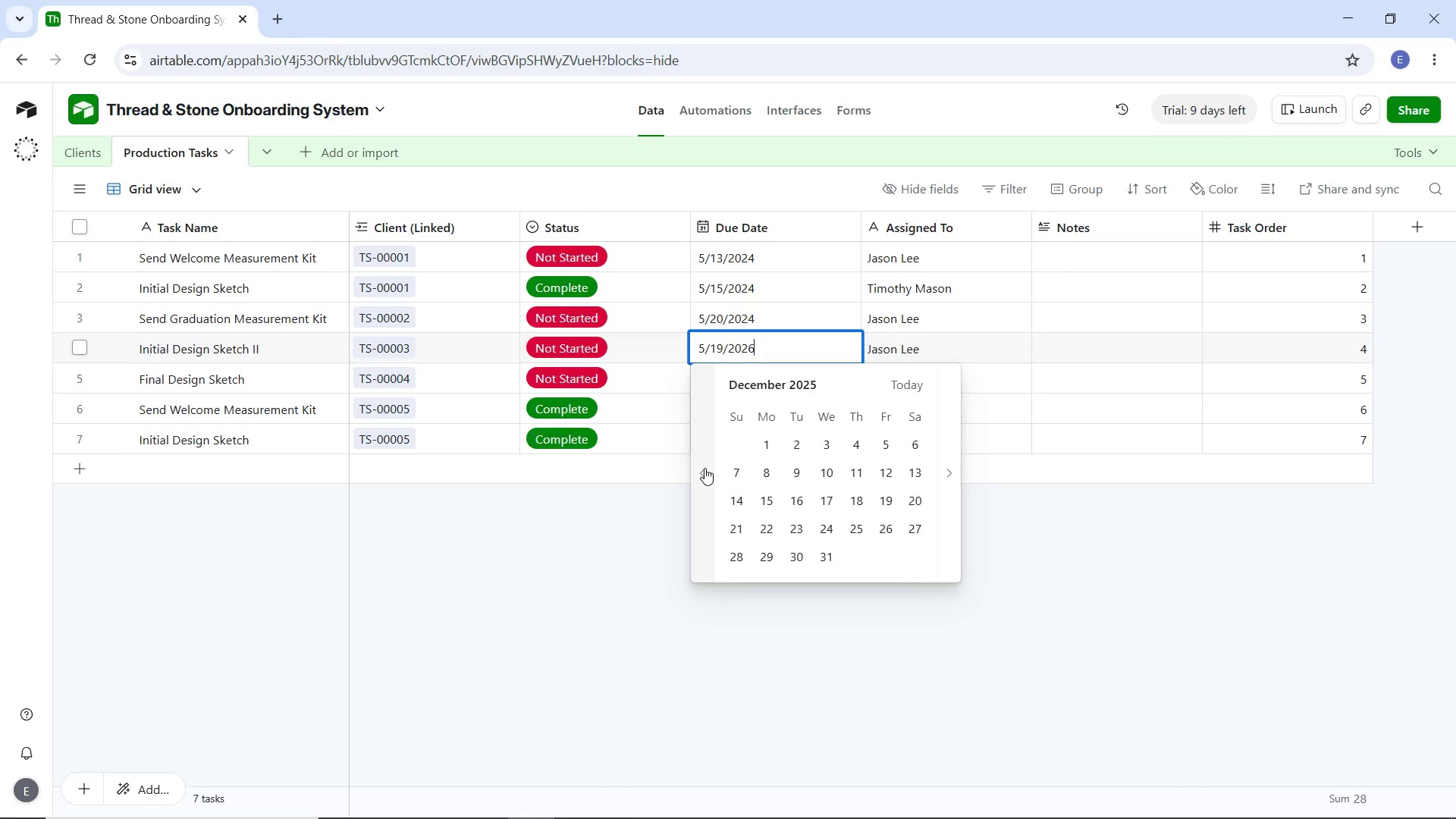 
triple_click([704, 468])
 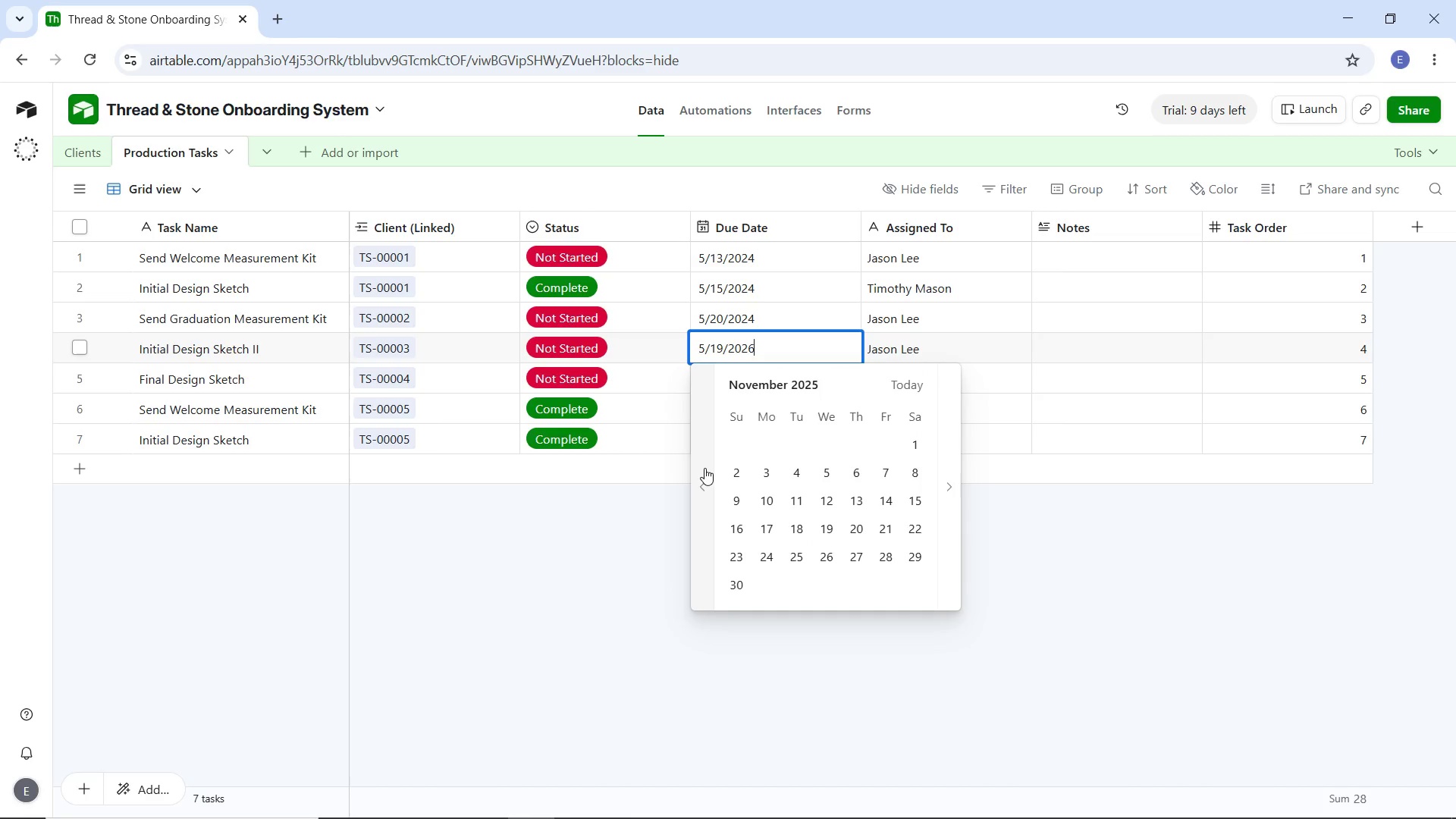 
triple_click([704, 468])
 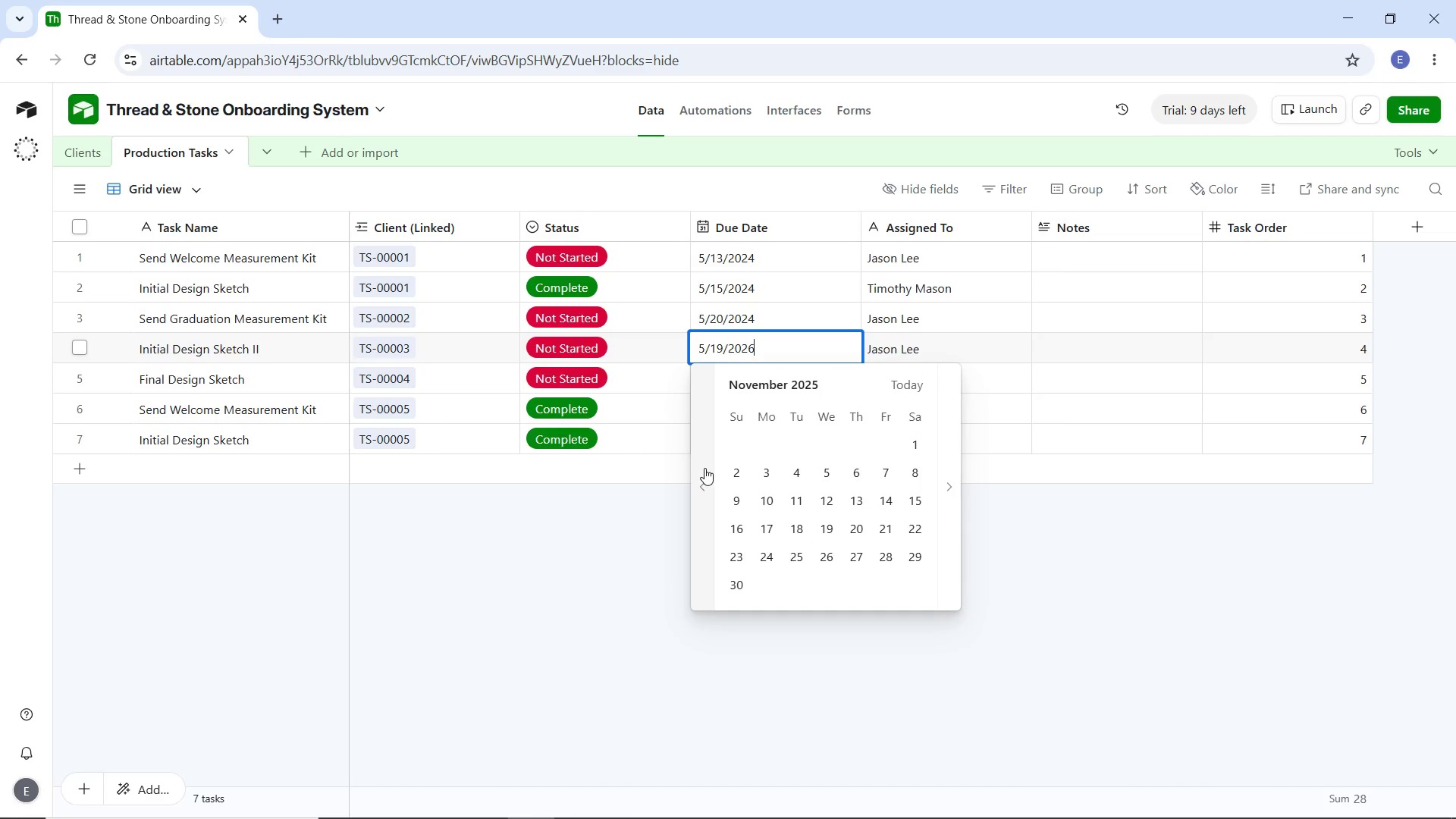 
triple_click([704, 468])
 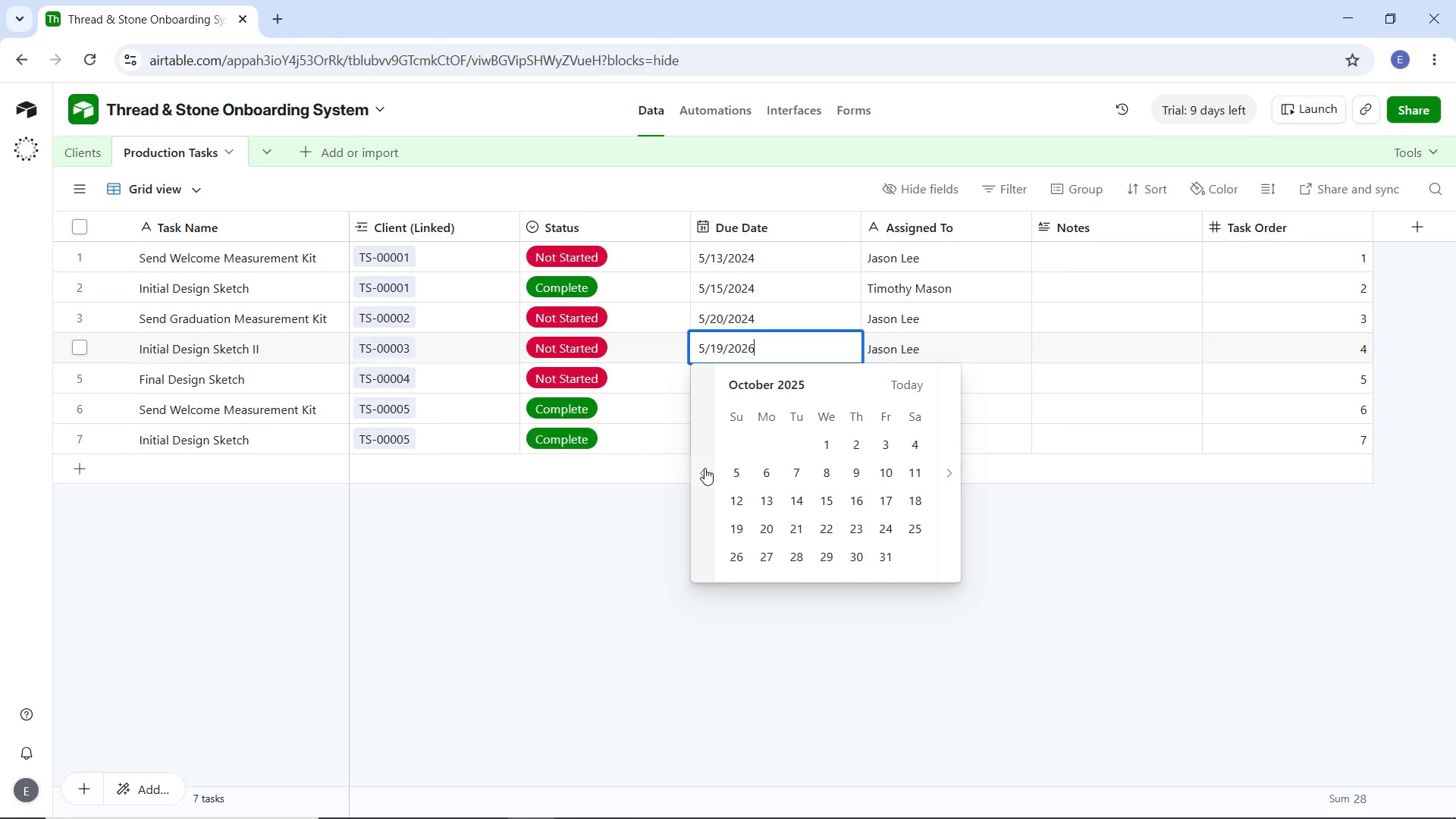 
triple_click([704, 468])
 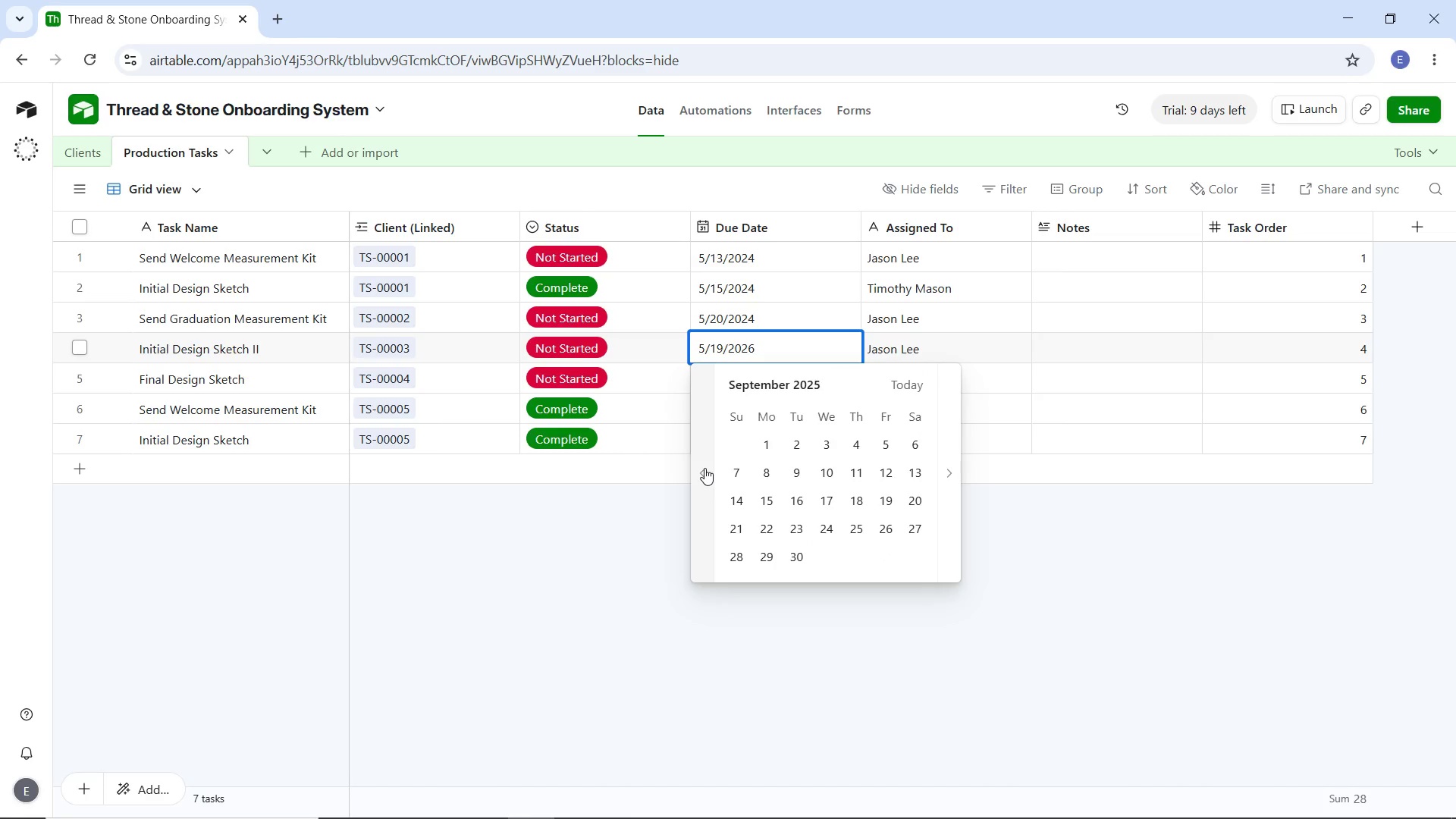 
triple_click([704, 468])
 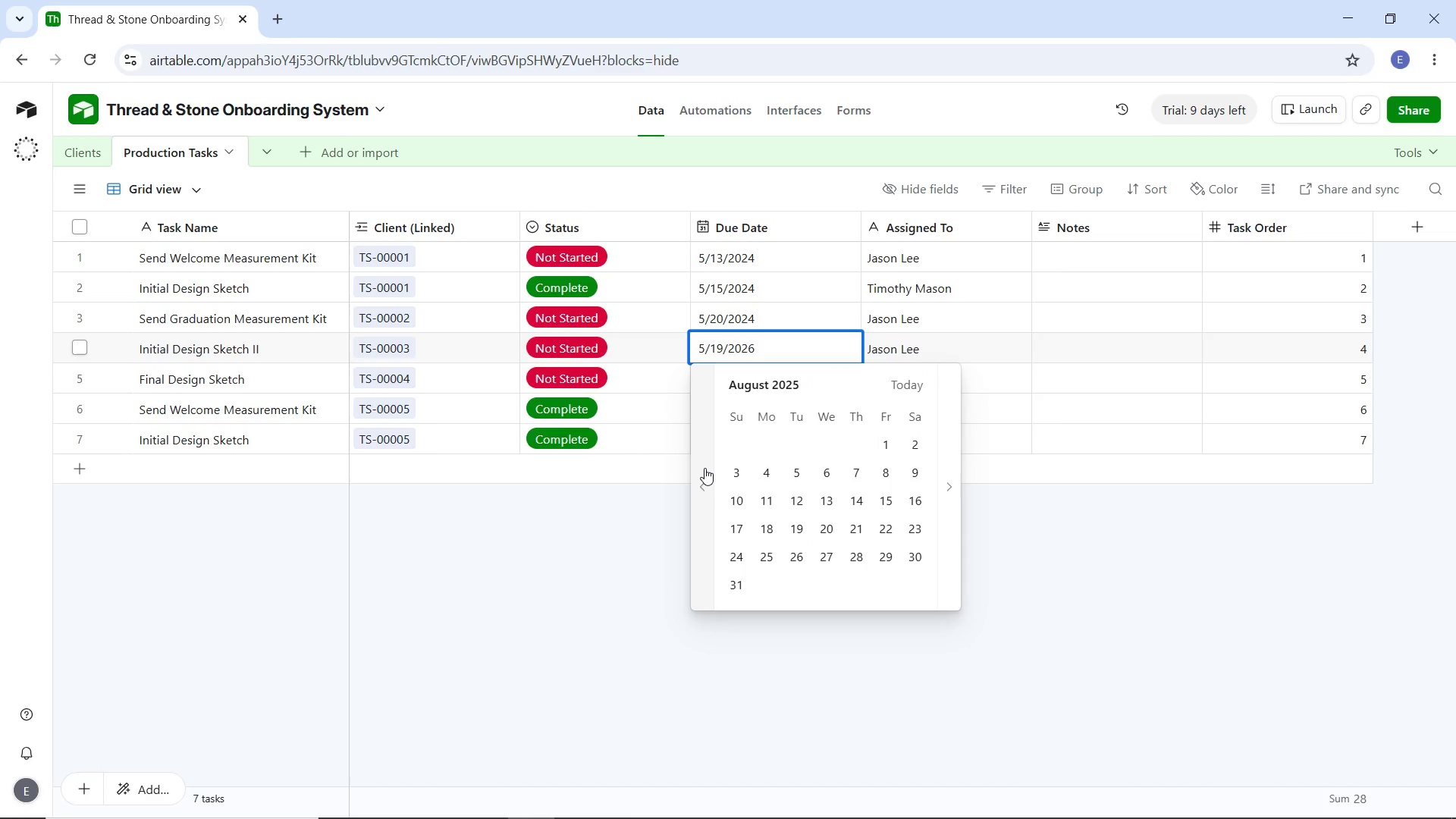 
triple_click([704, 468])
 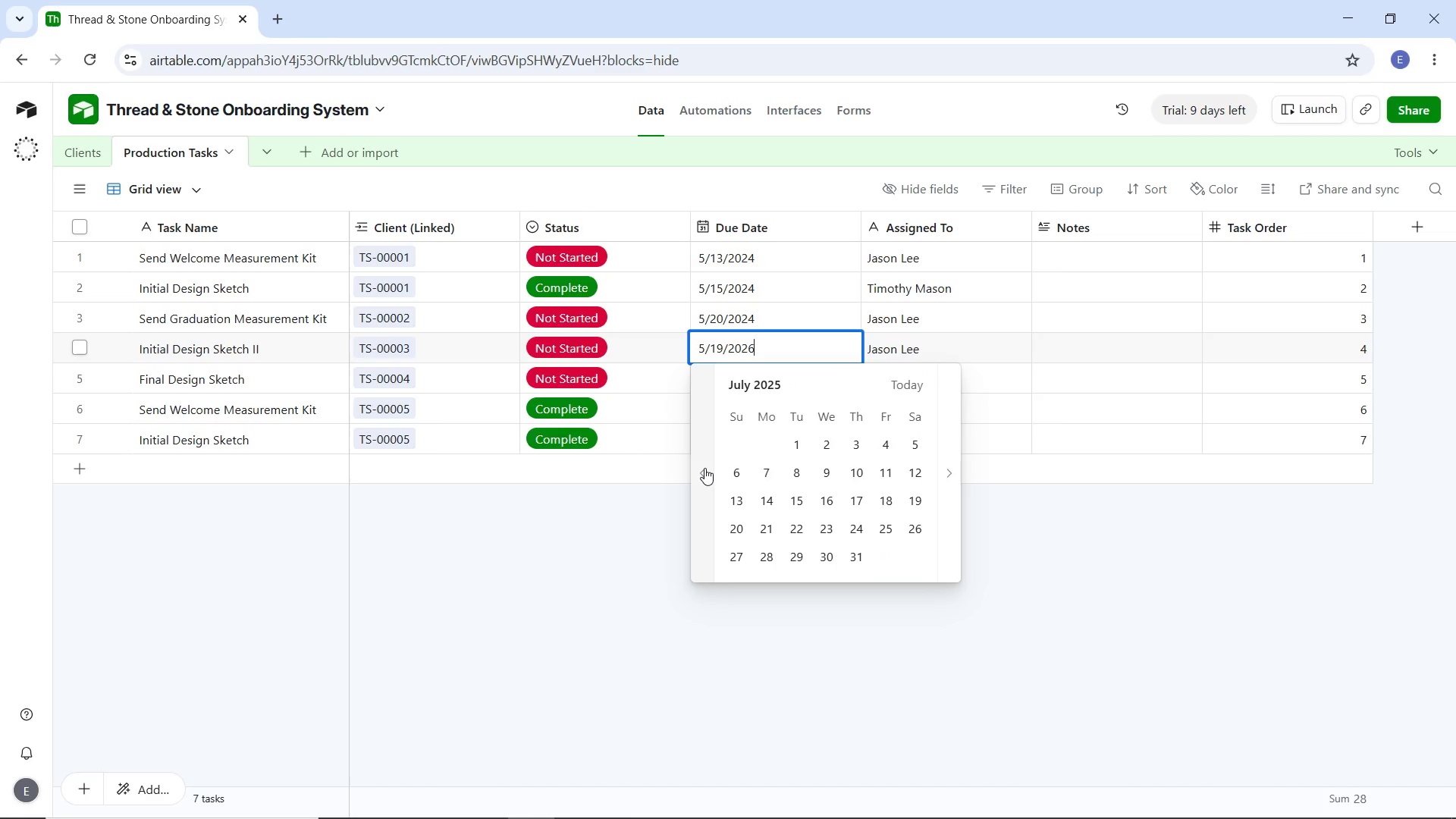 
triple_click([704, 468])
 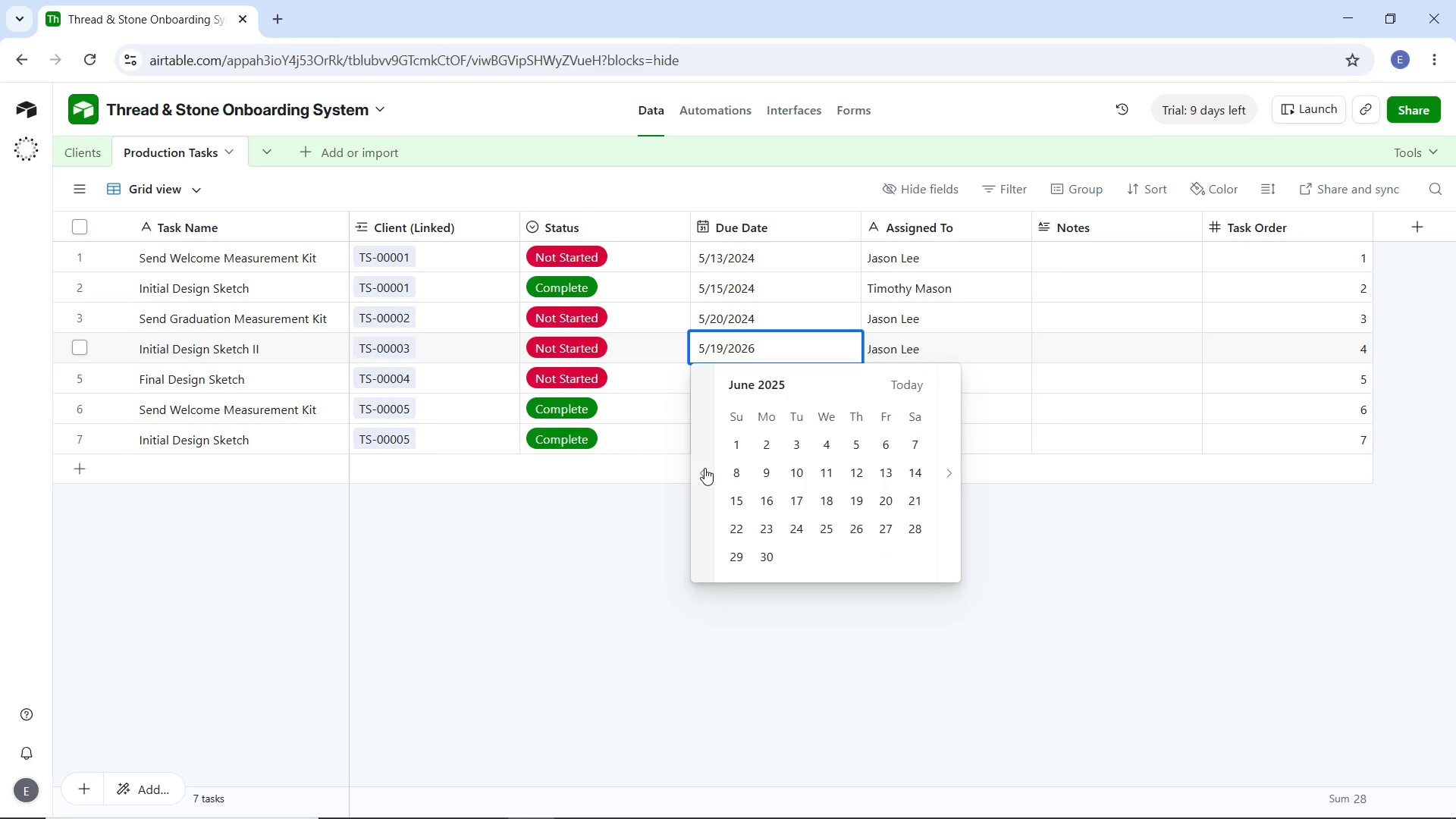 
triple_click([704, 468])
 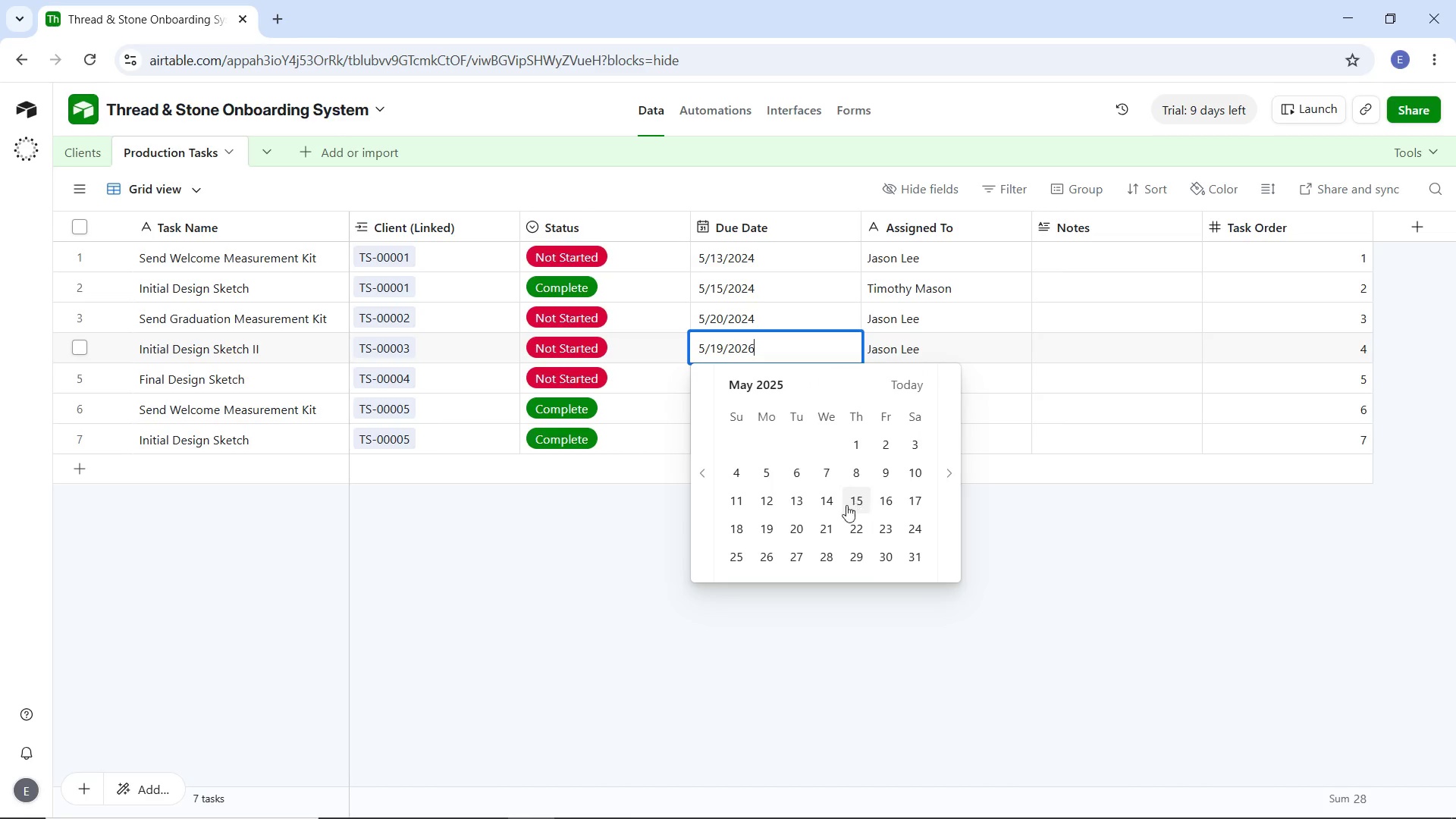 
left_click([770, 528])
 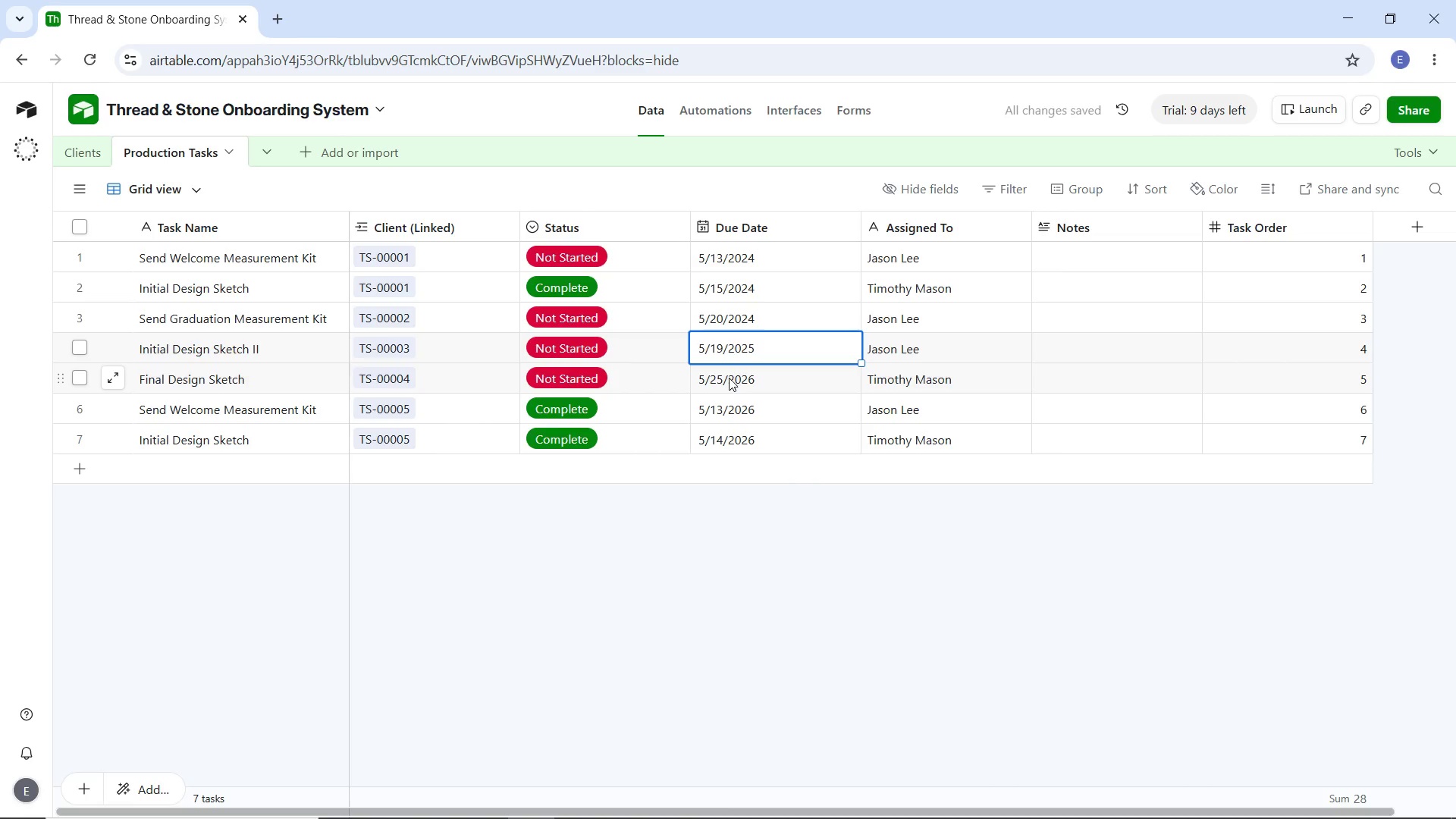 
double_click([715, 382])
 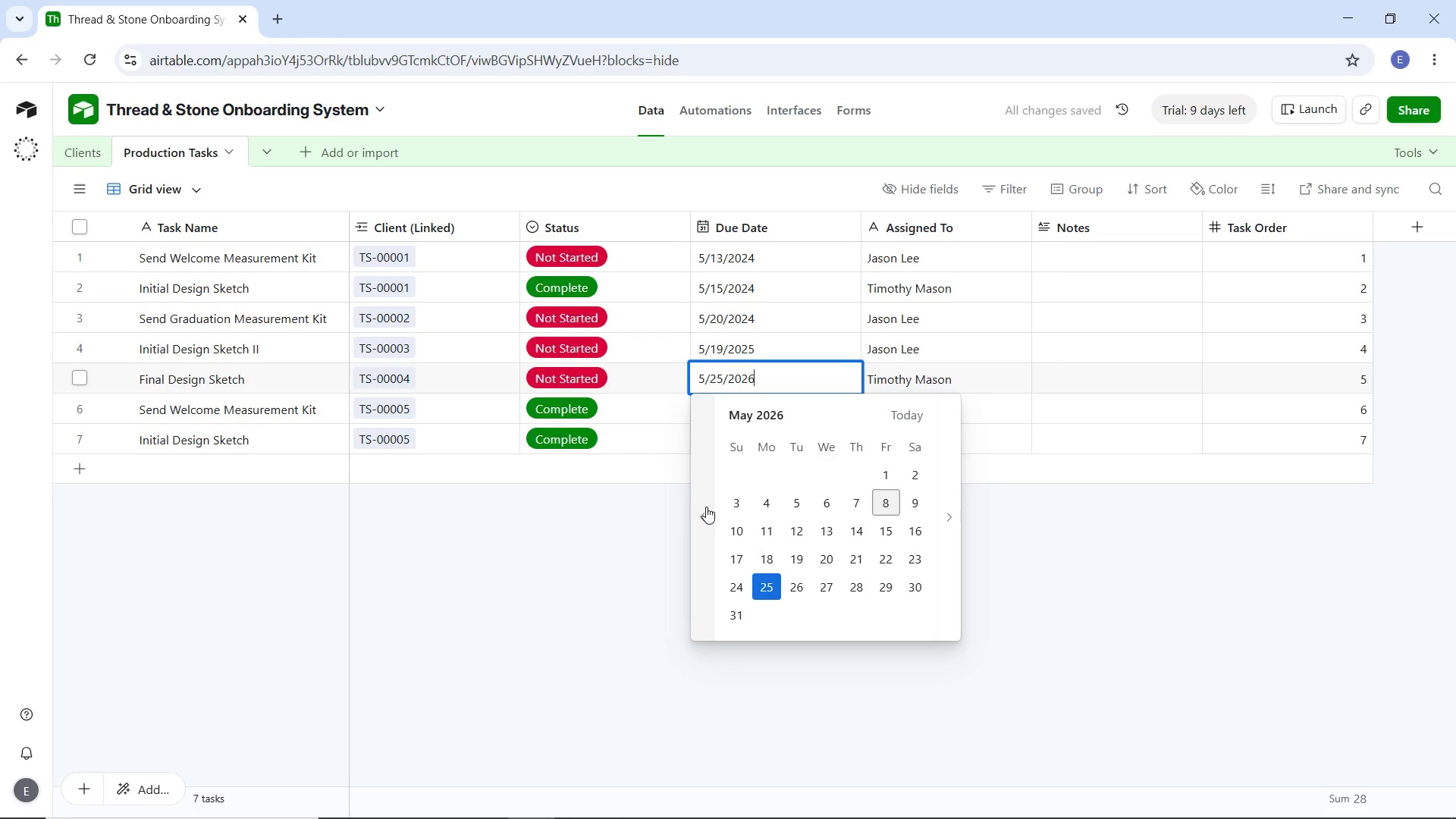 
double_click([706, 507])
 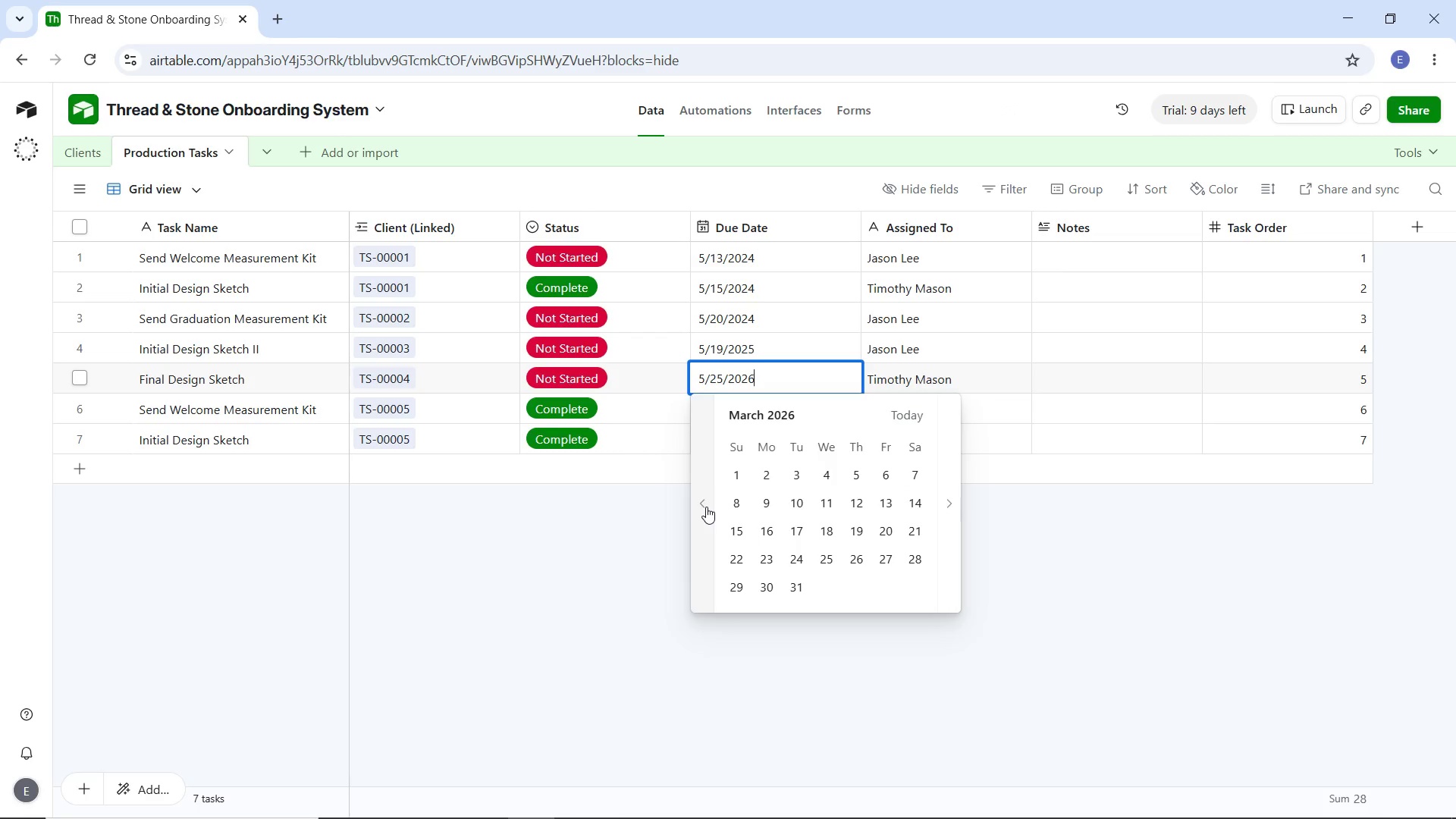 
triple_click([706, 507])
 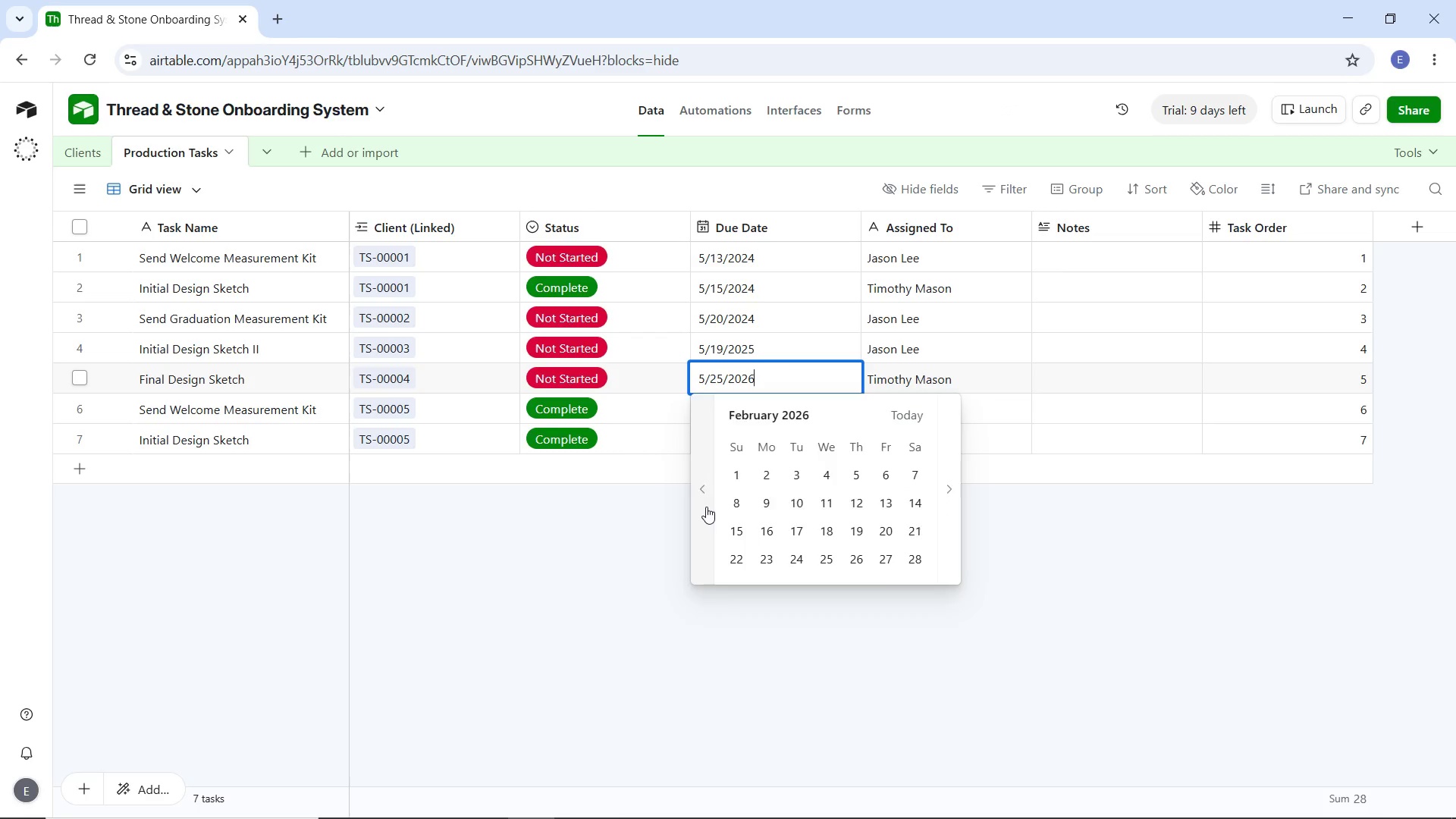 
triple_click([706, 507])
 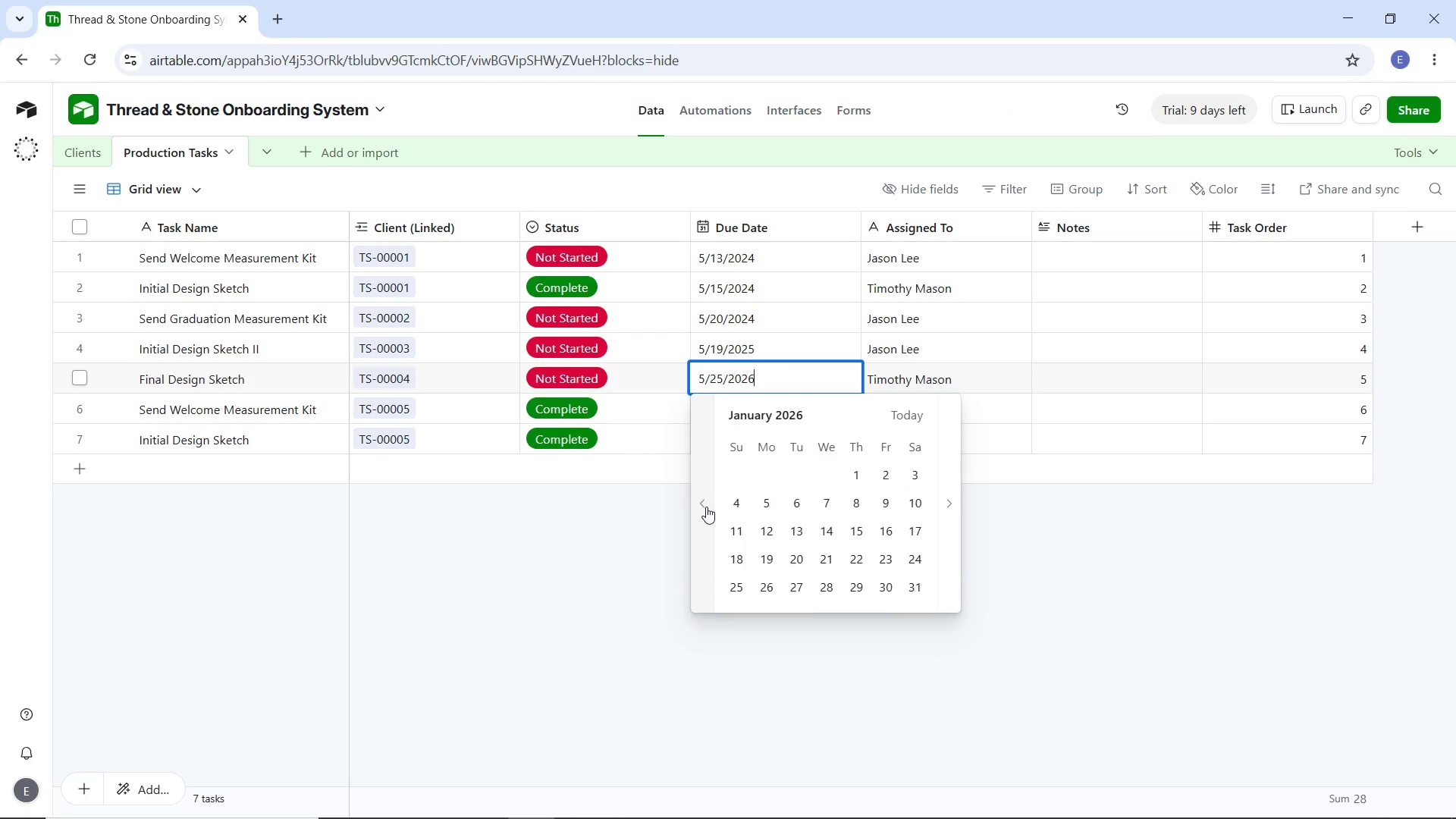 
triple_click([706, 507])
 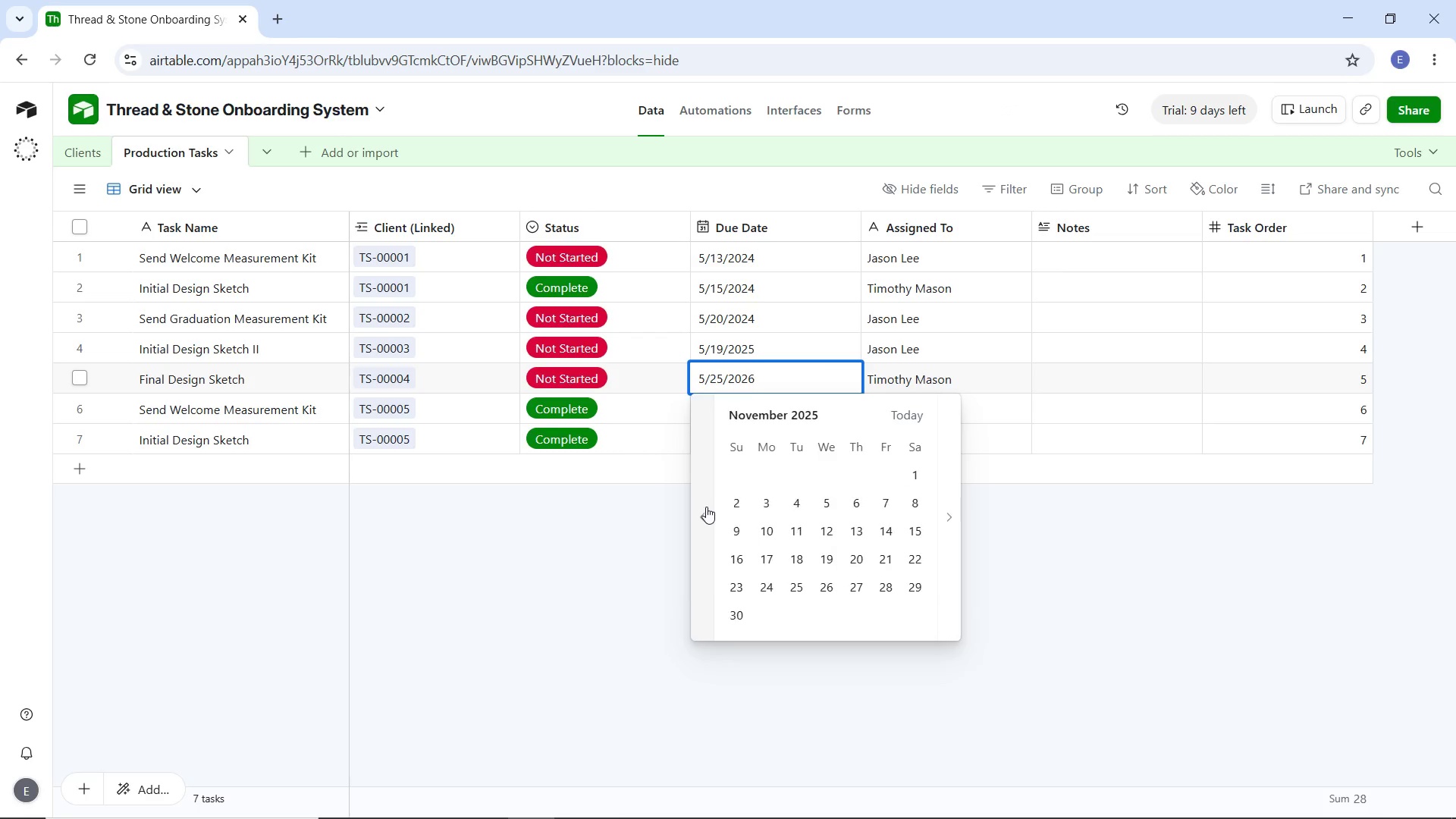 
triple_click([706, 507])
 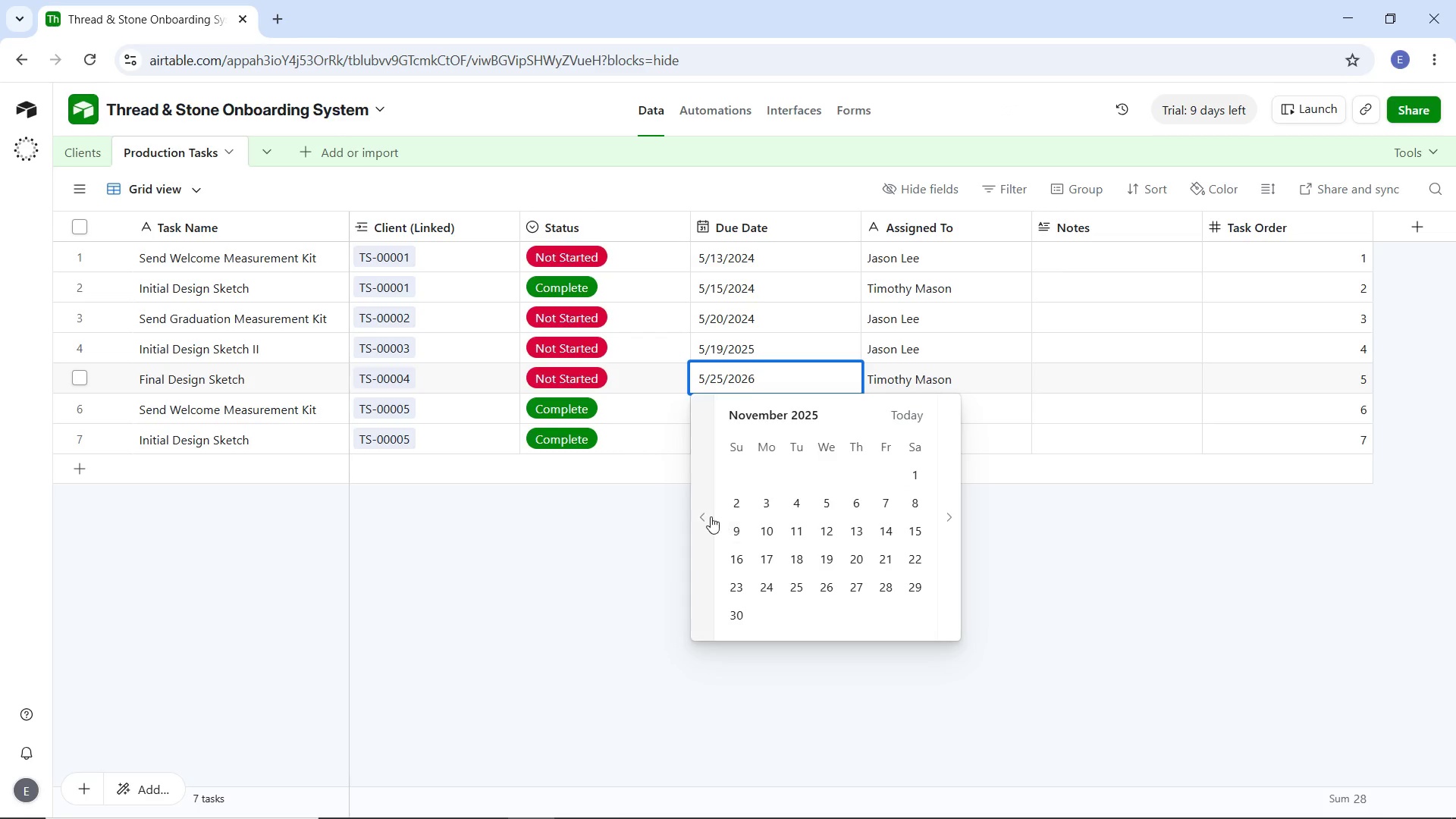 
double_click([710, 516])
 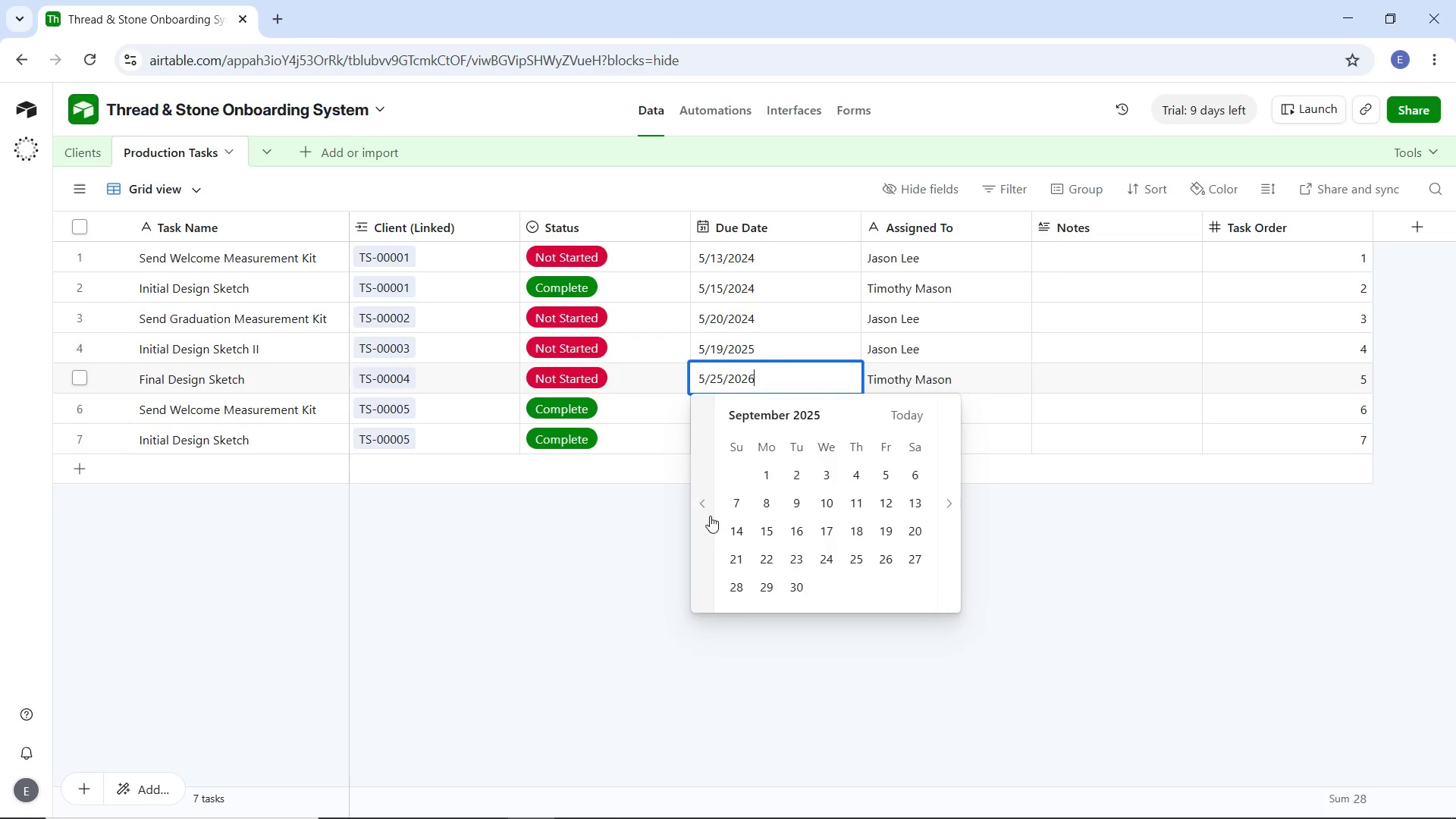 
triple_click([710, 516])
 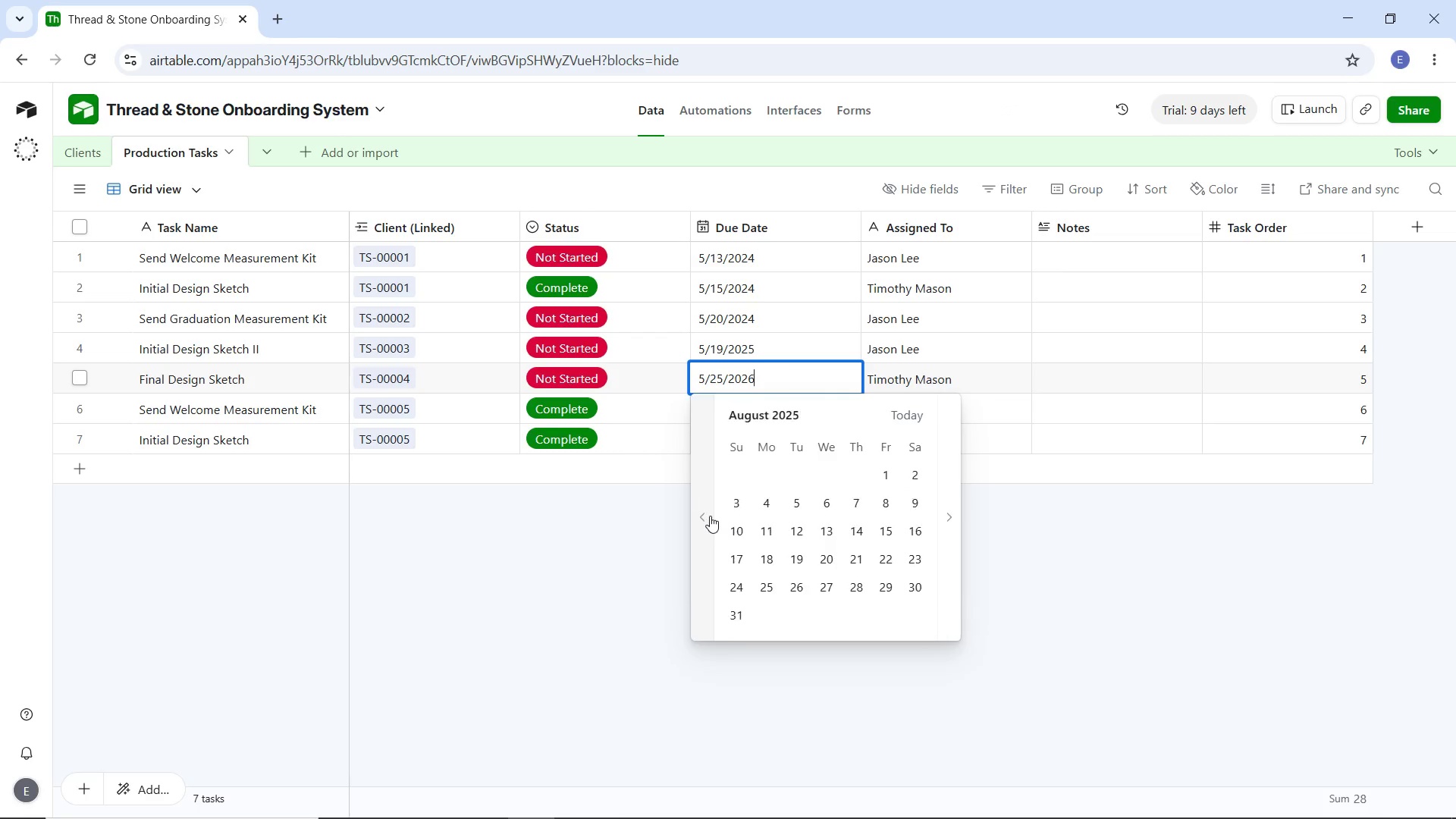 
triple_click([710, 516])
 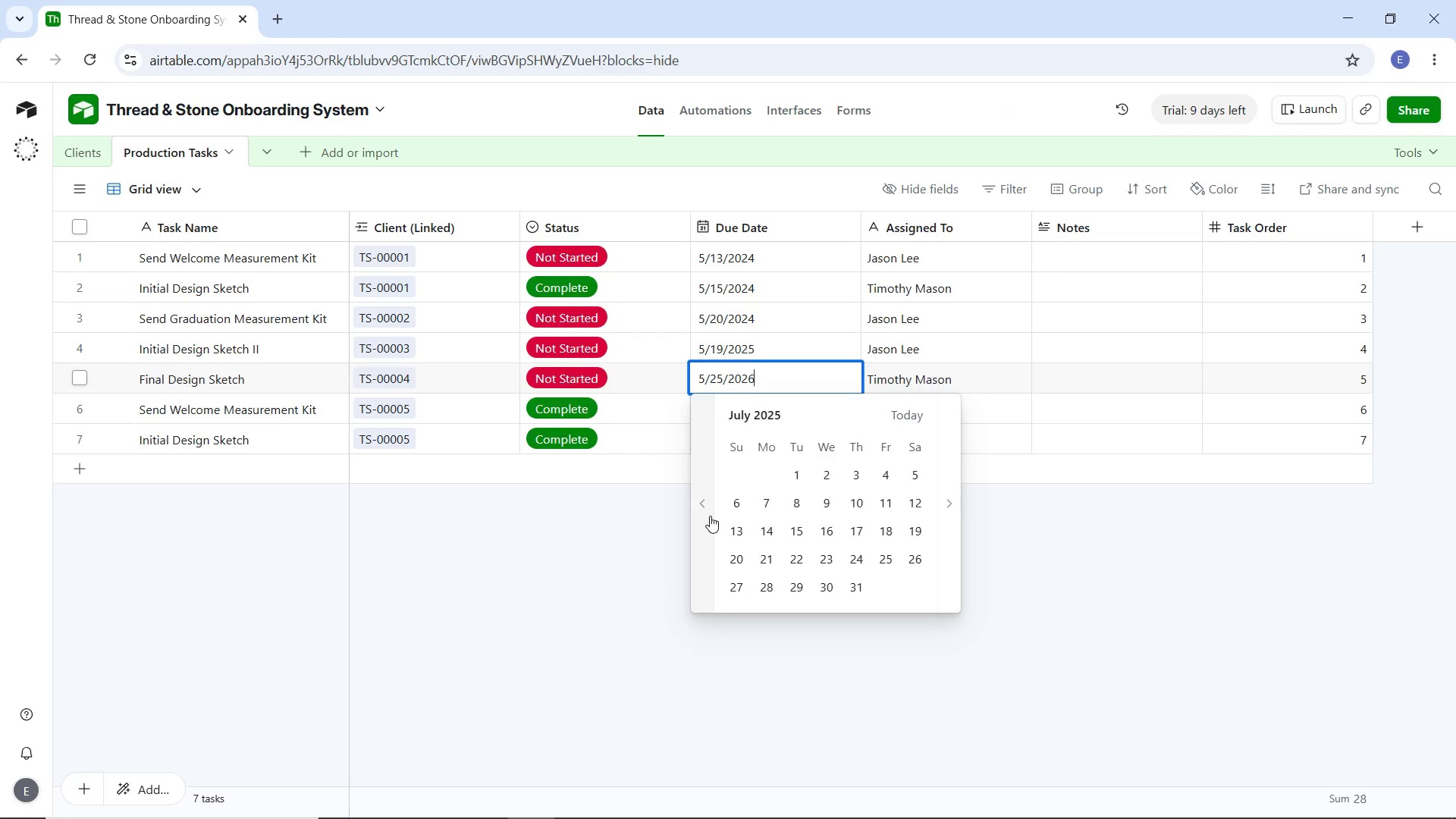 
triple_click([710, 516])
 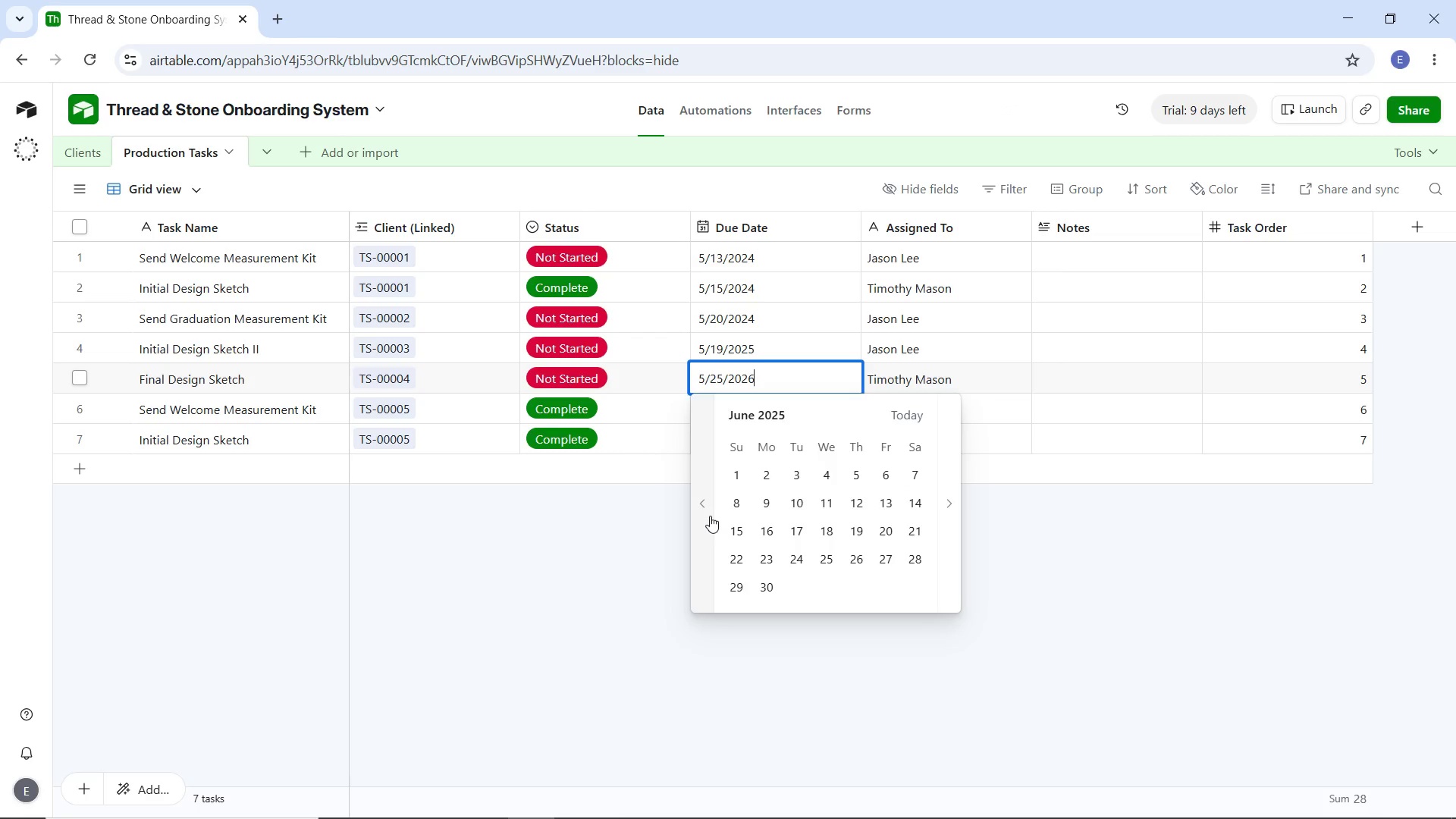 
triple_click([710, 516])
 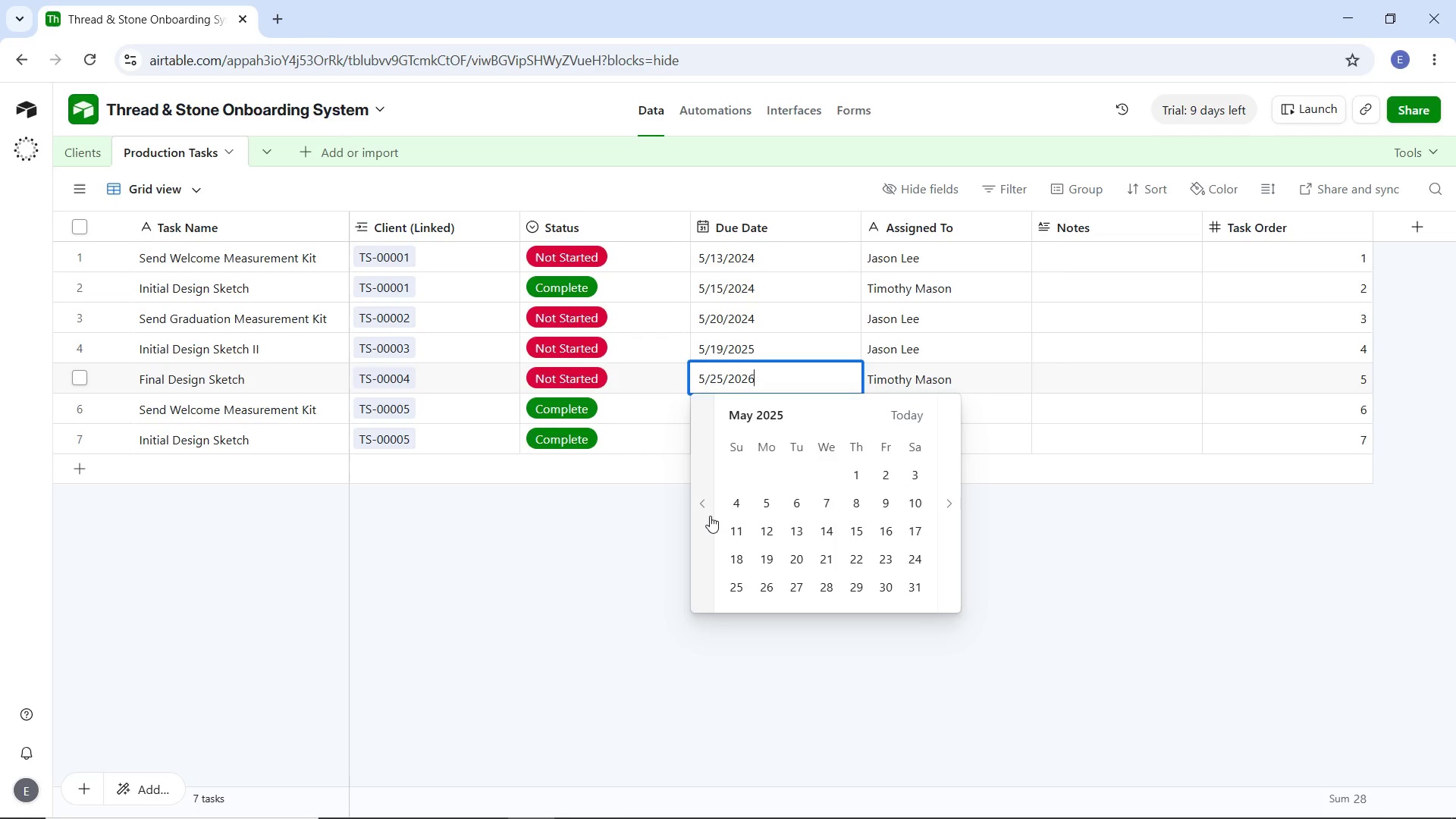 
triple_click([710, 516])
 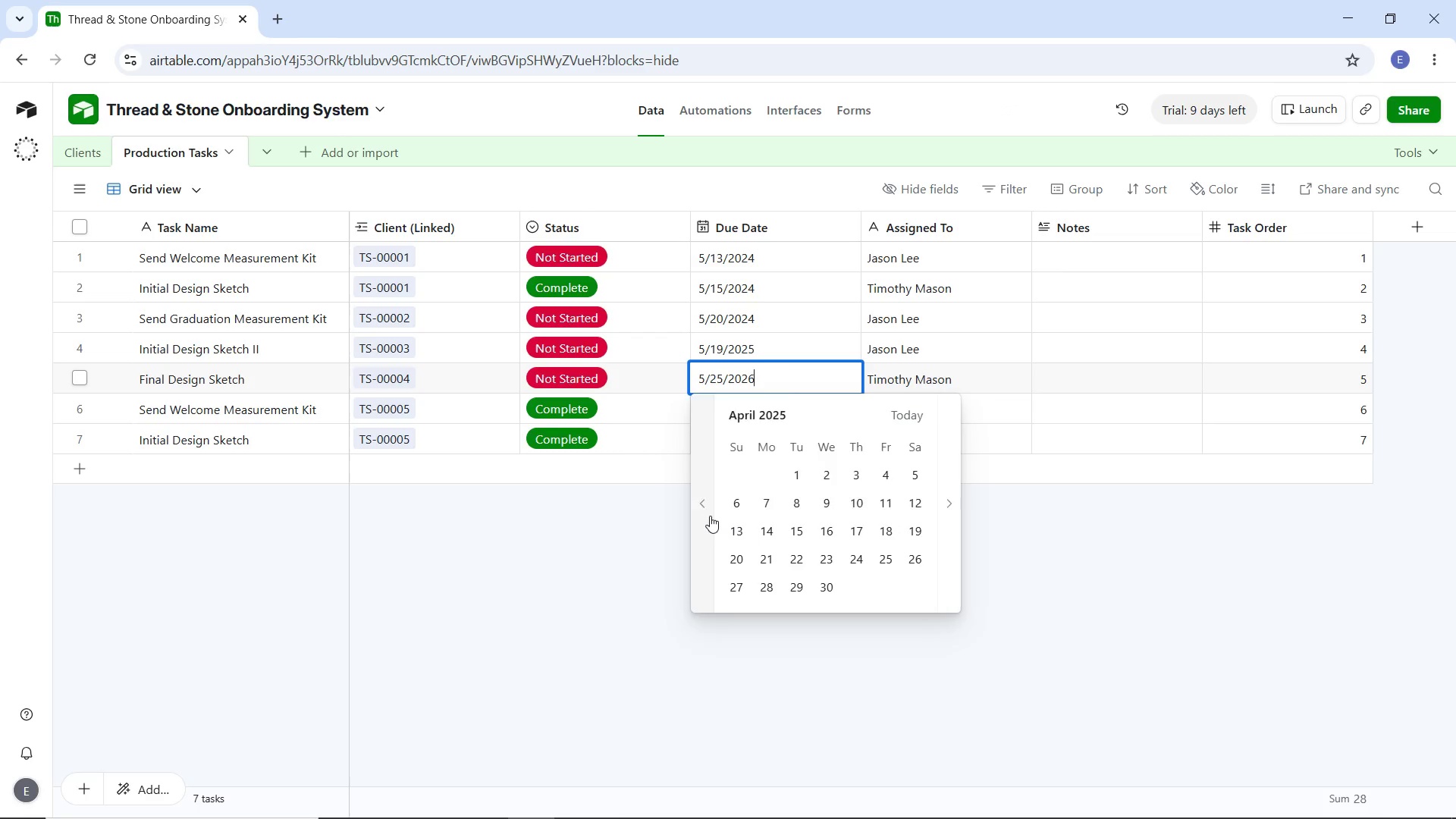 
triple_click([710, 516])
 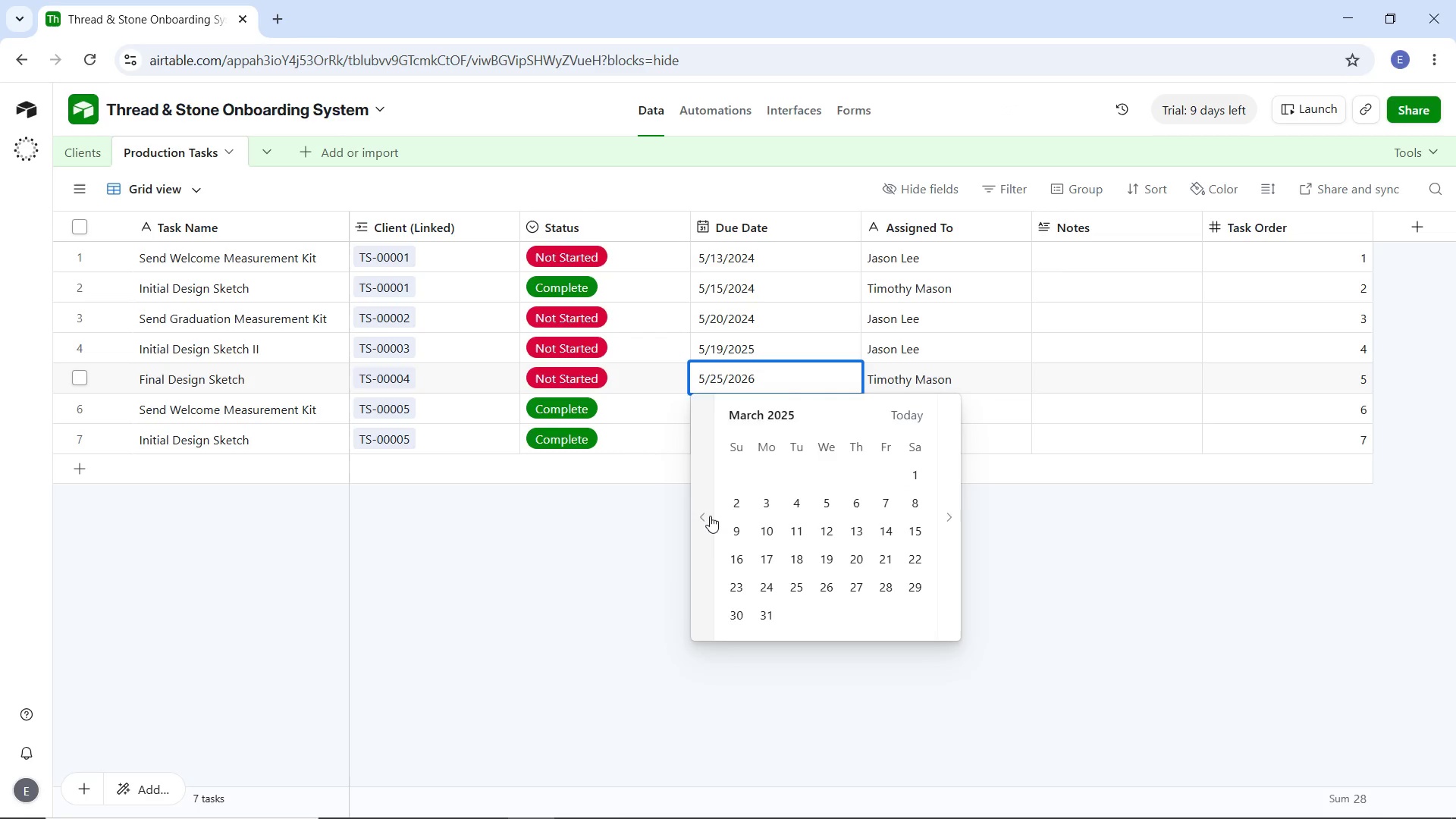 
triple_click([710, 516])
 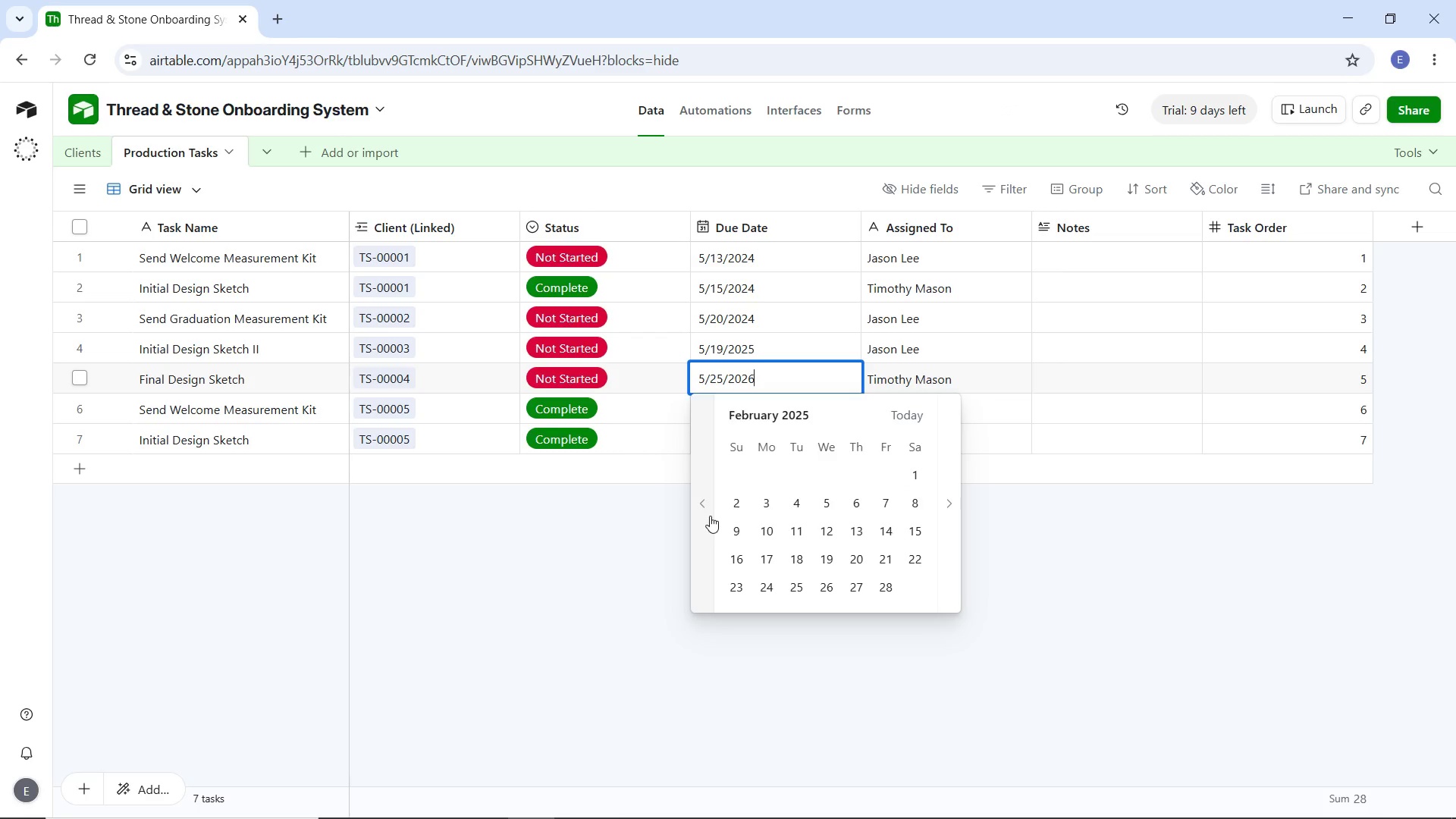 
triple_click([710, 516])
 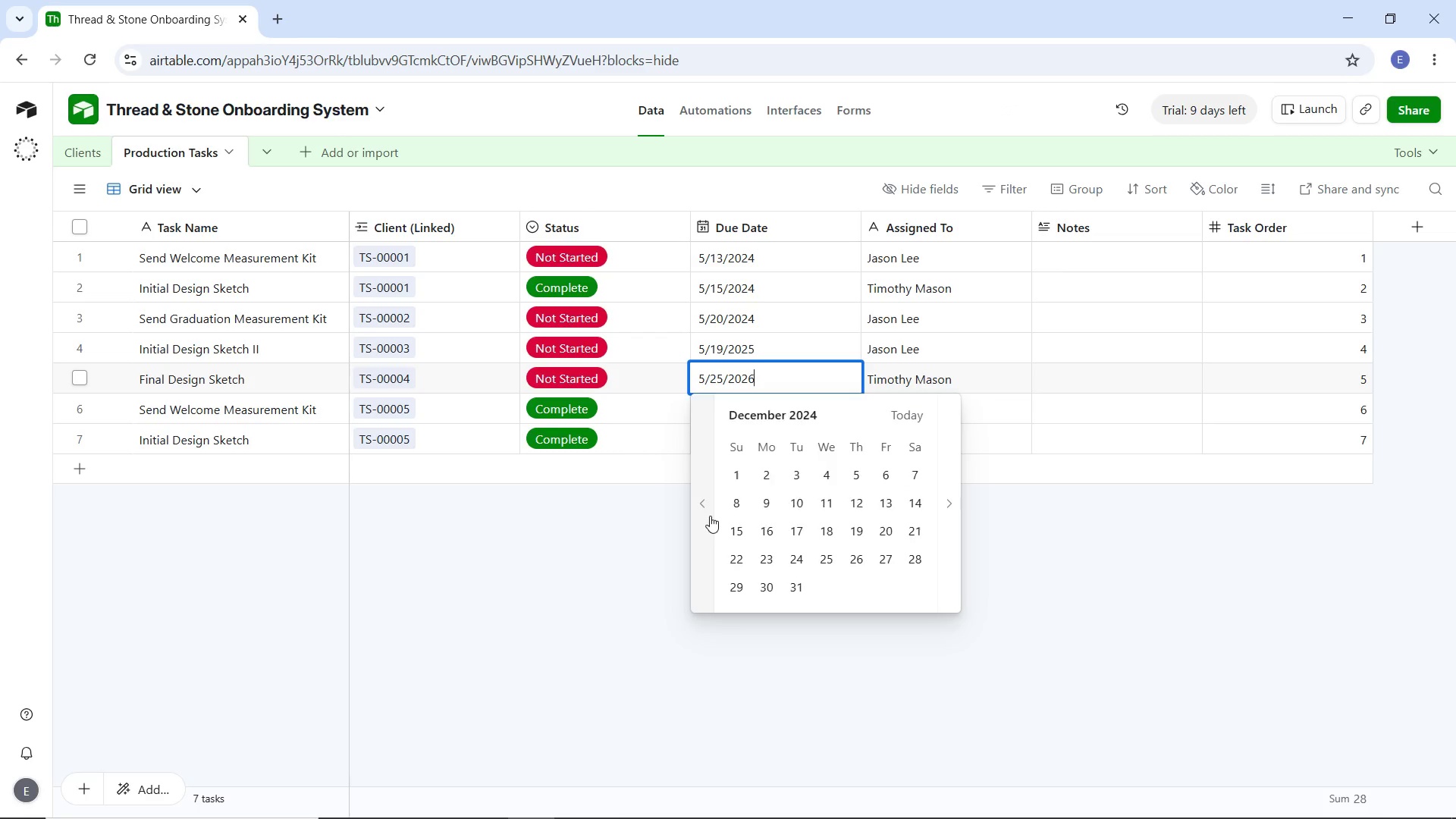 
triple_click([710, 516])
 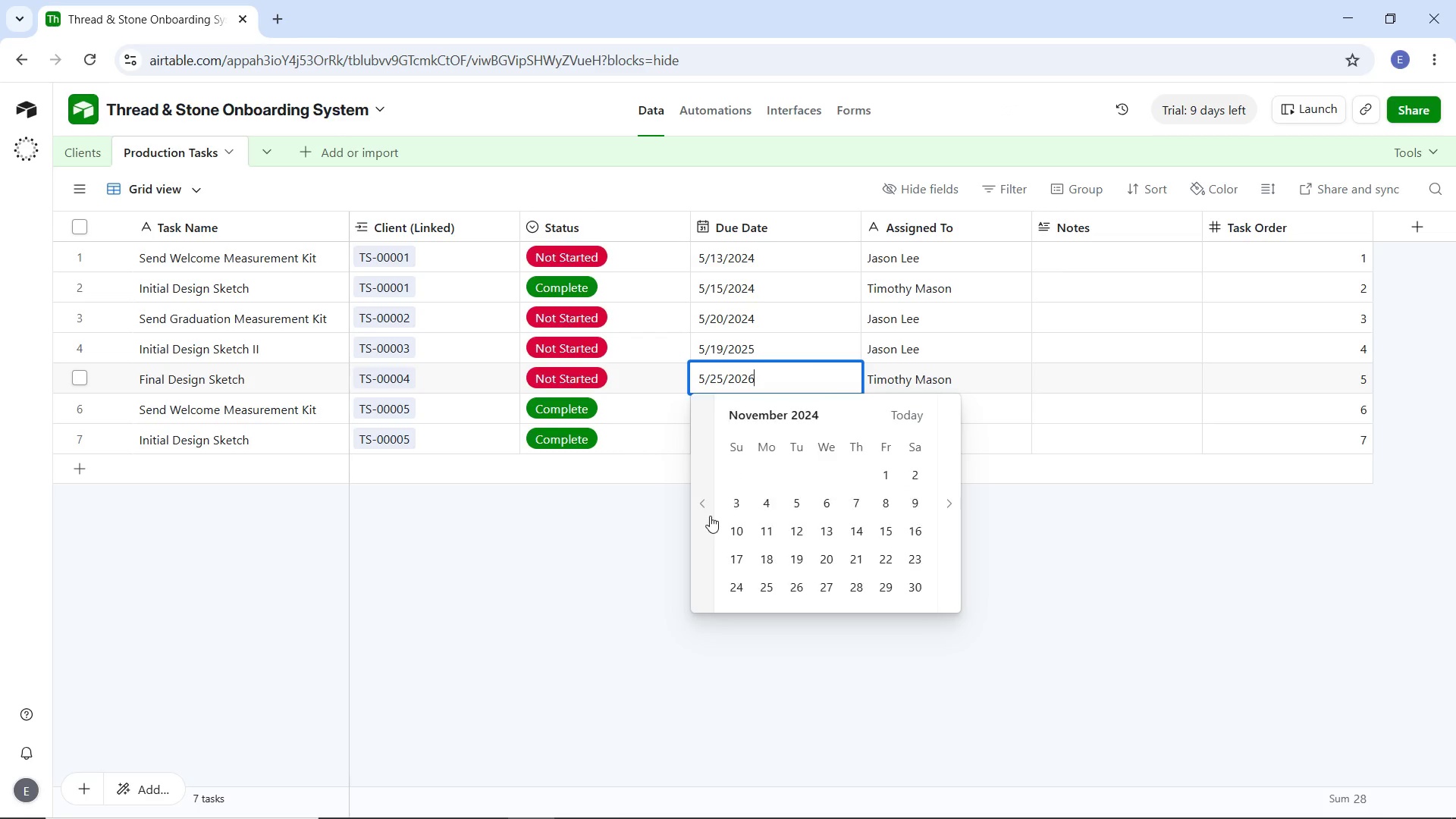 
triple_click([710, 516])
 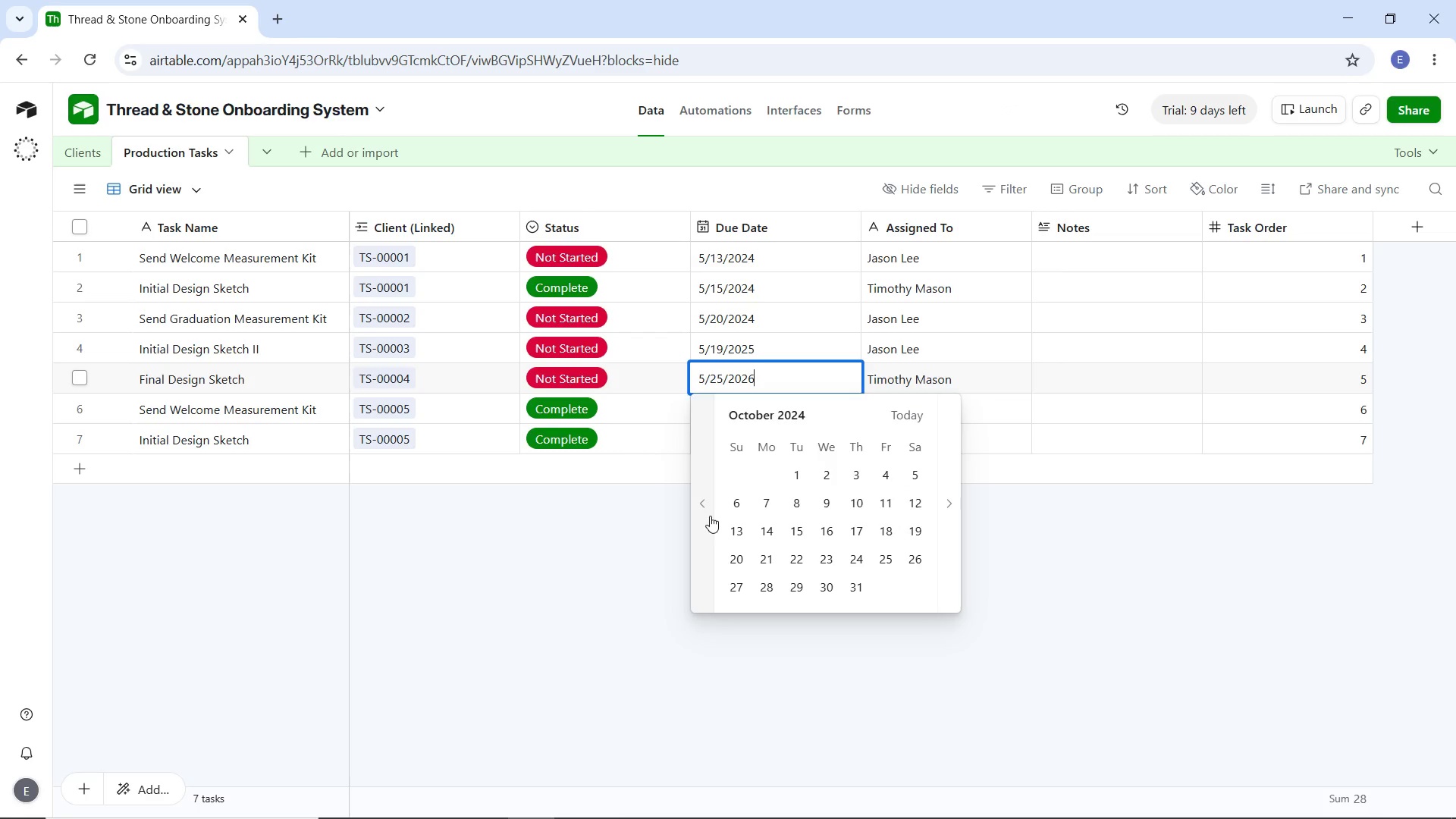 
triple_click([710, 516])
 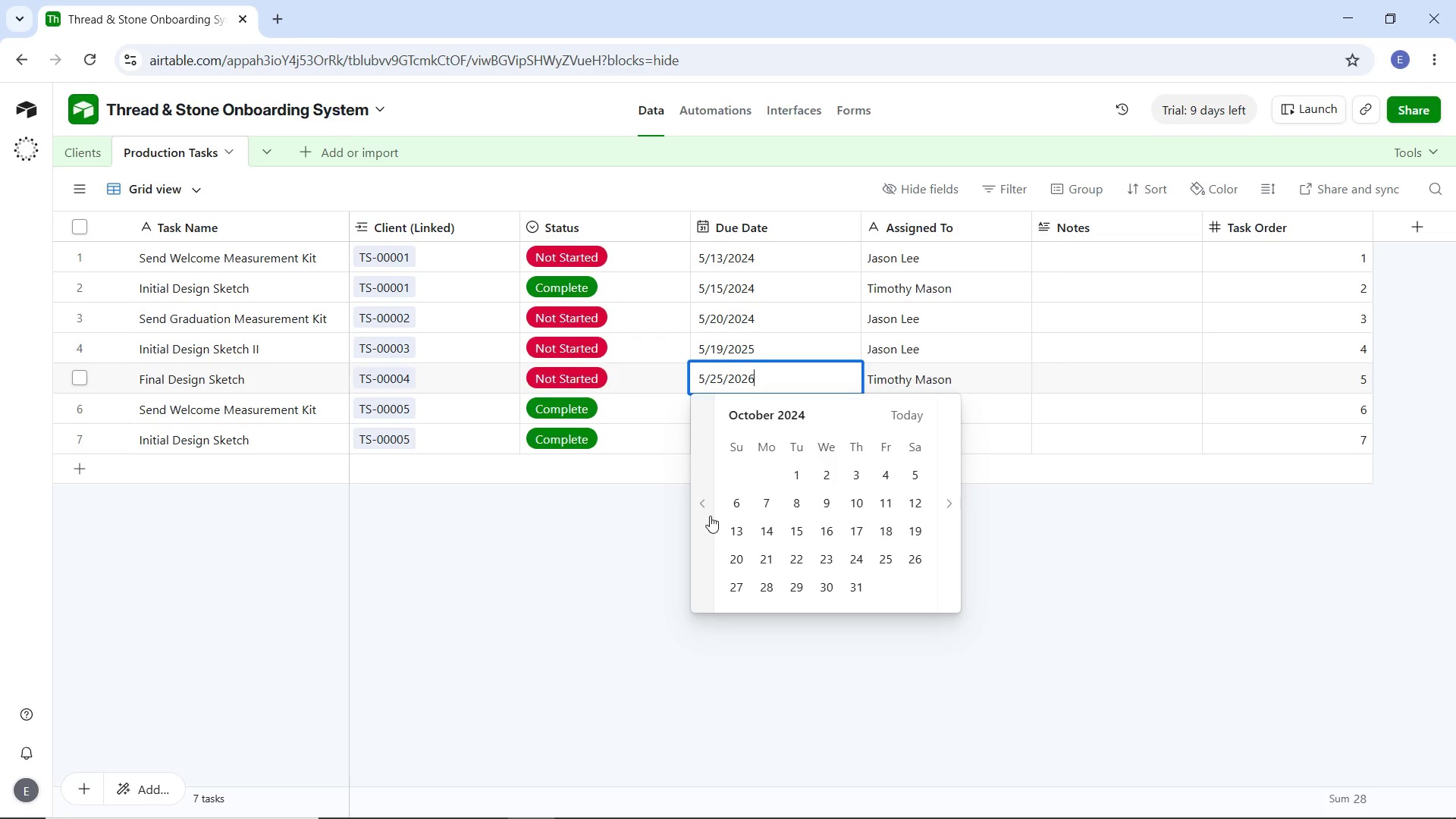 
triple_click([710, 516])
 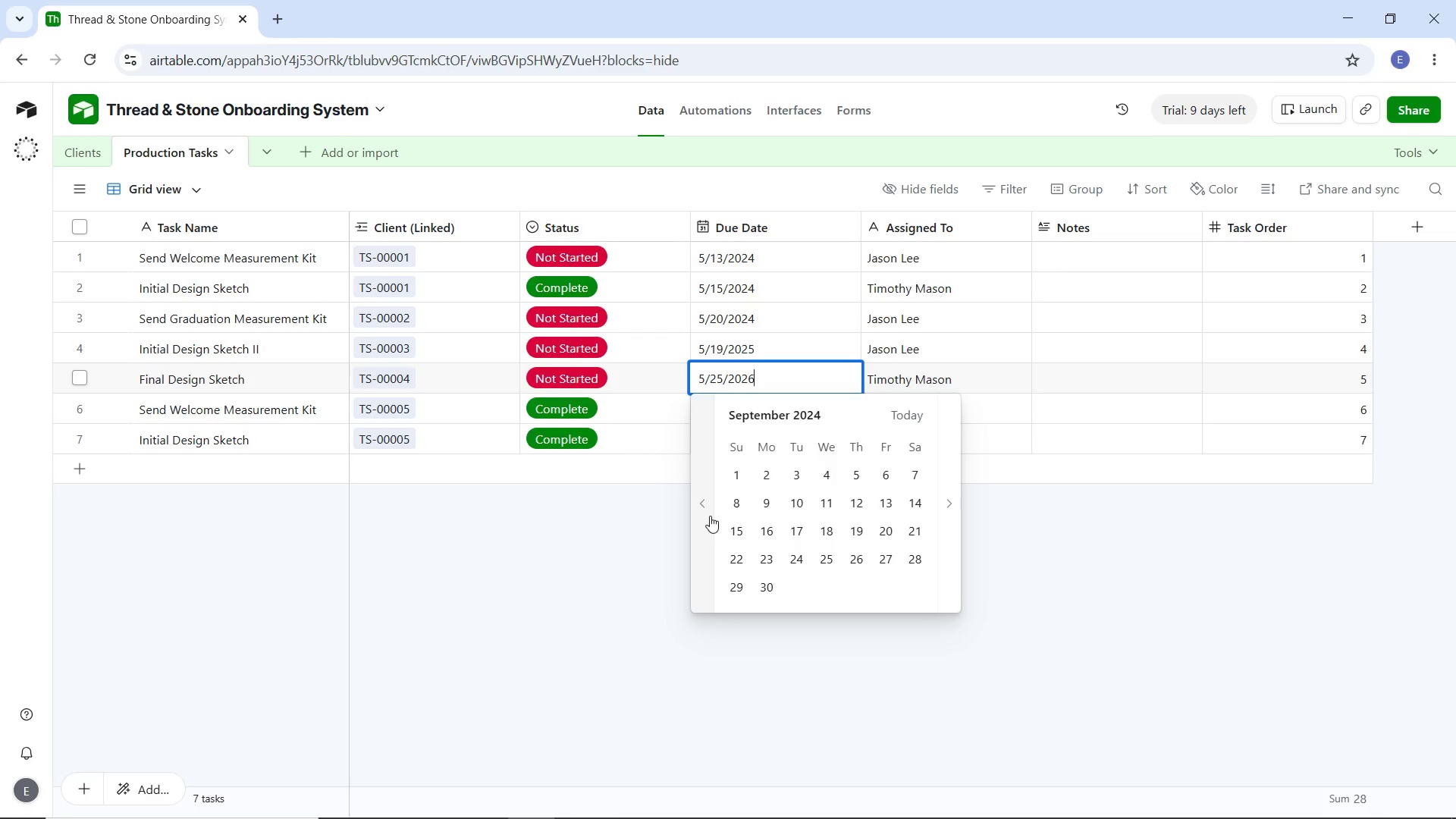 
triple_click([710, 516])
 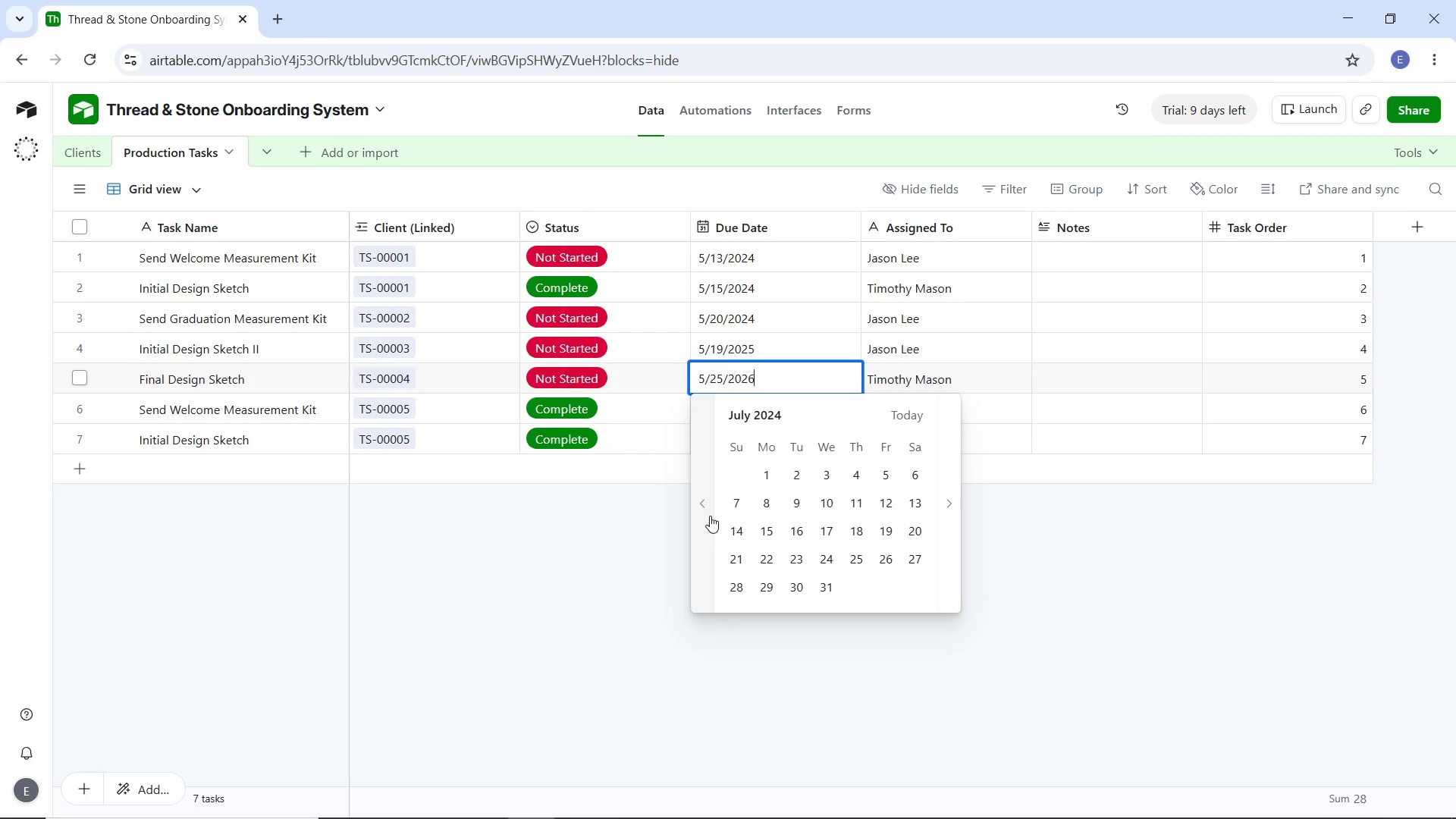 
double_click([710, 516])
 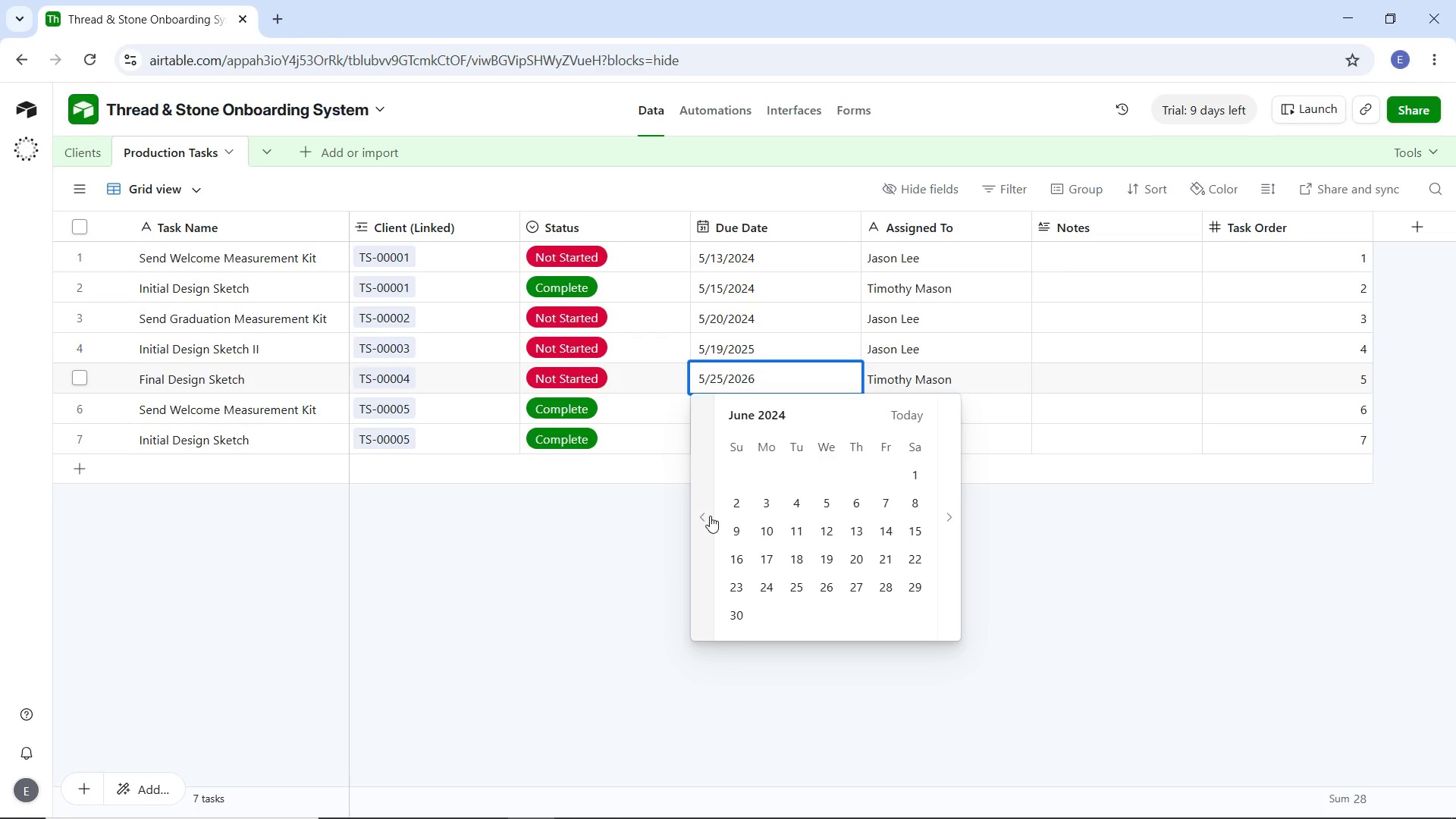 
left_click([710, 516])
 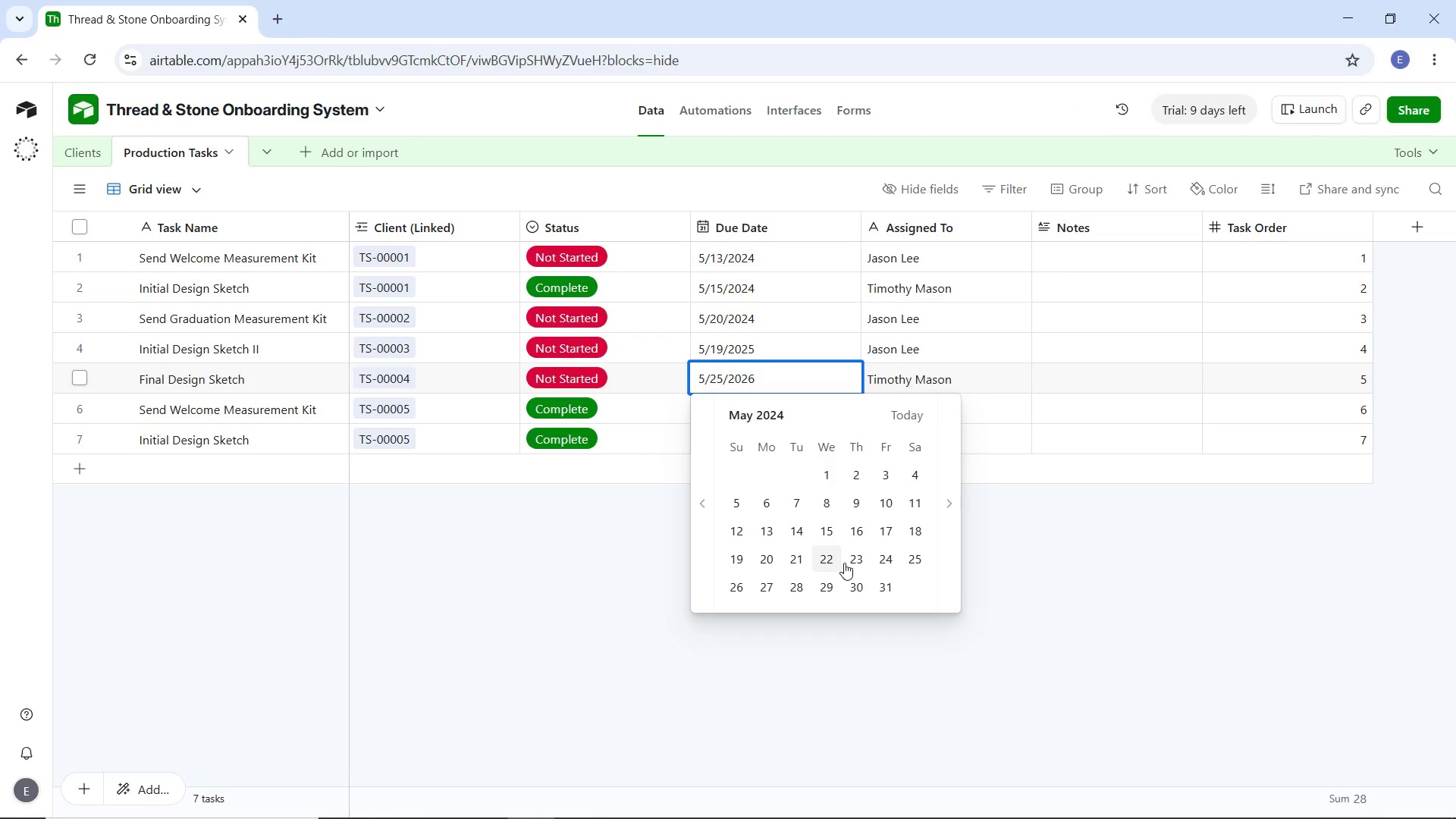 
left_click([852, 560])
 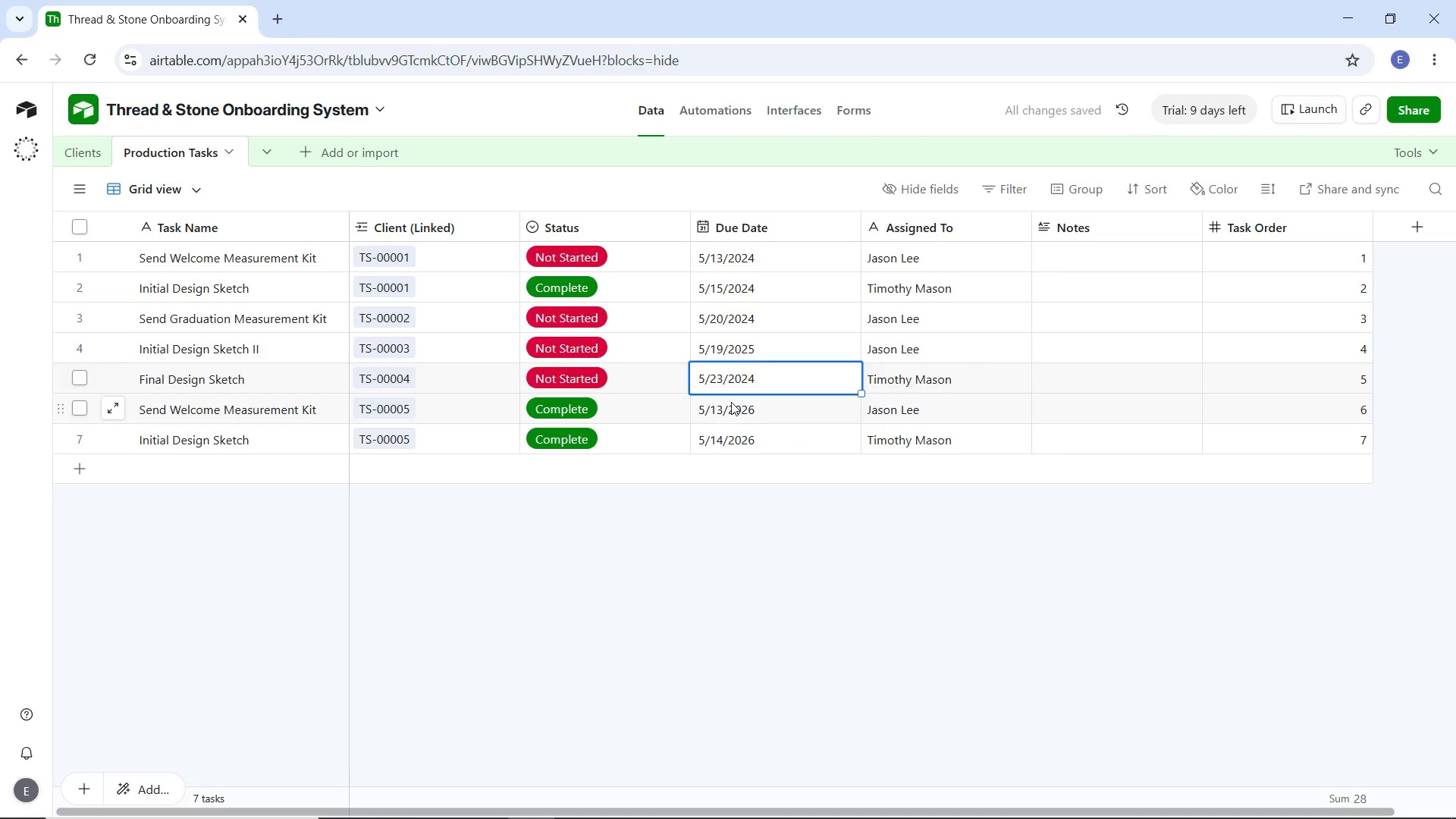 
double_click([731, 402])
 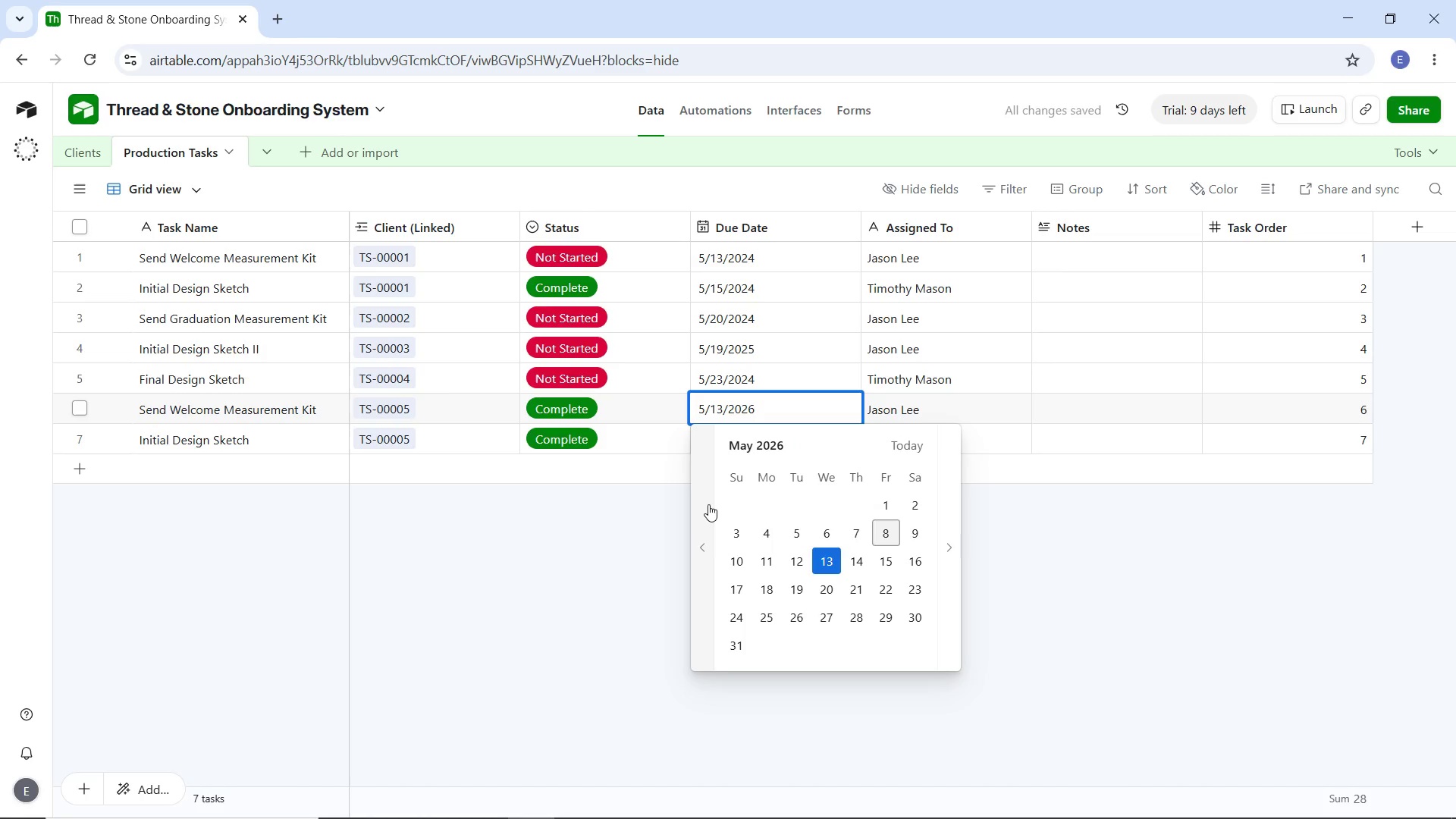 
double_click([708, 504])
 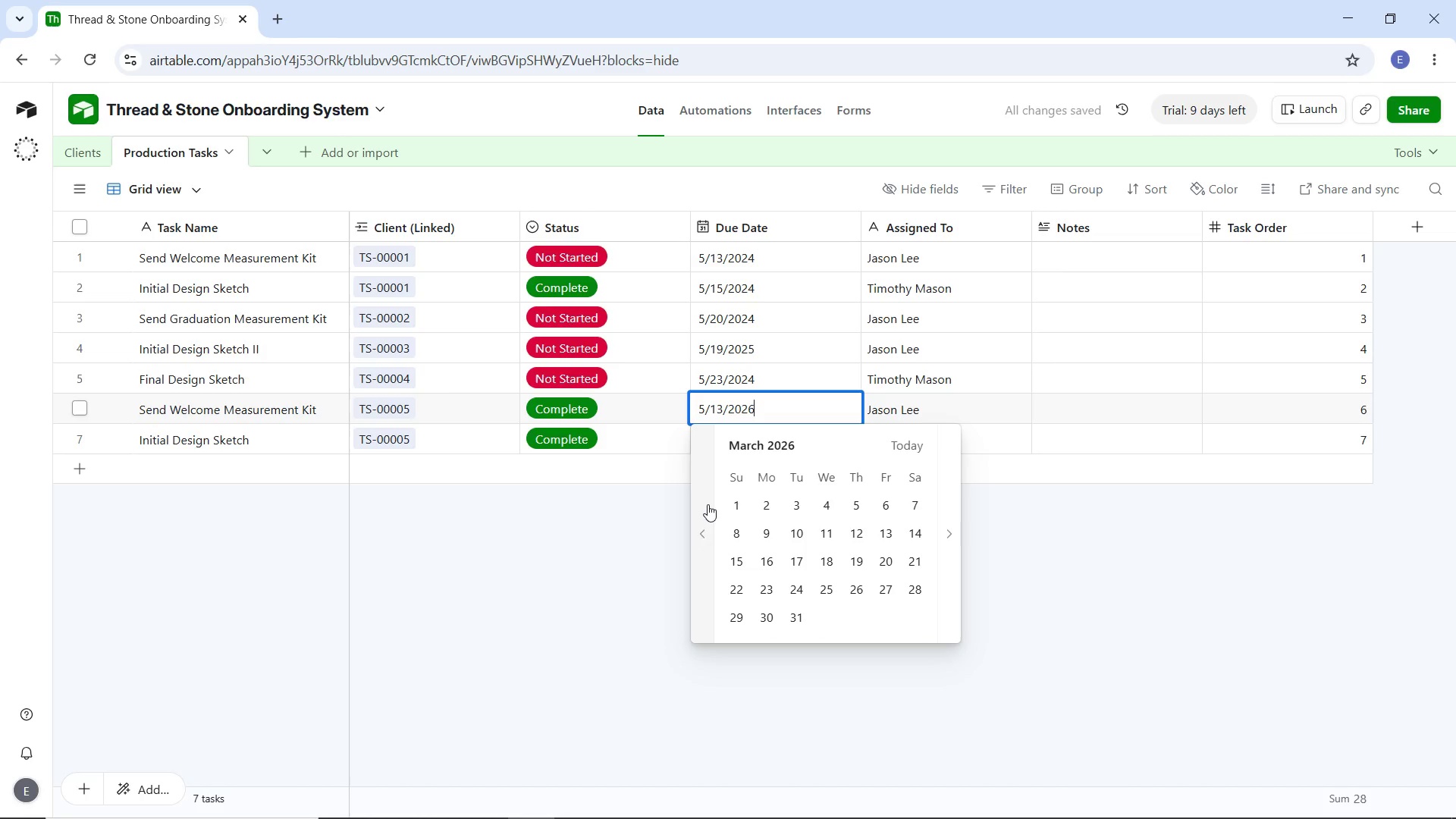 
triple_click([708, 504])
 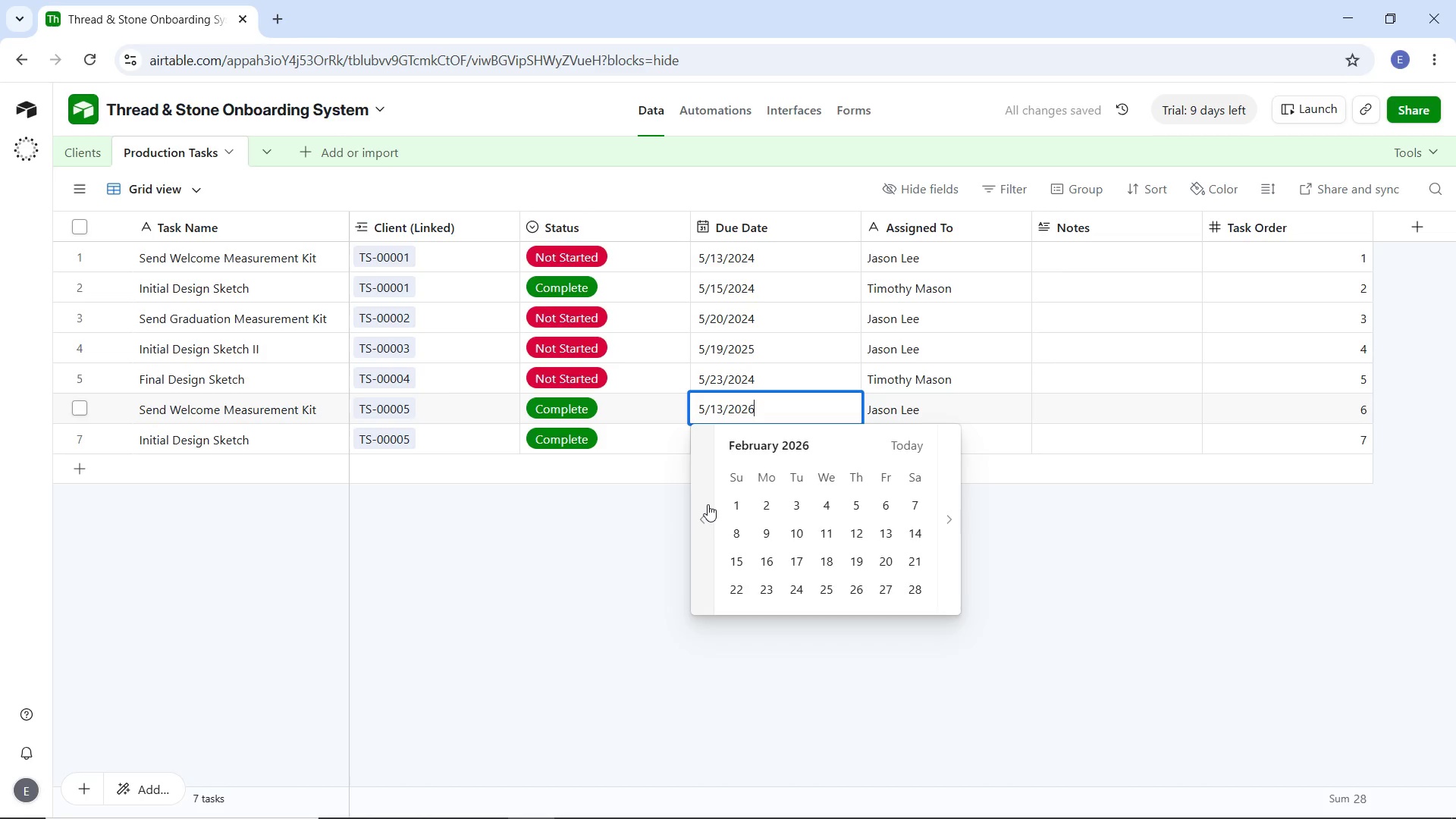 
triple_click([708, 504])
 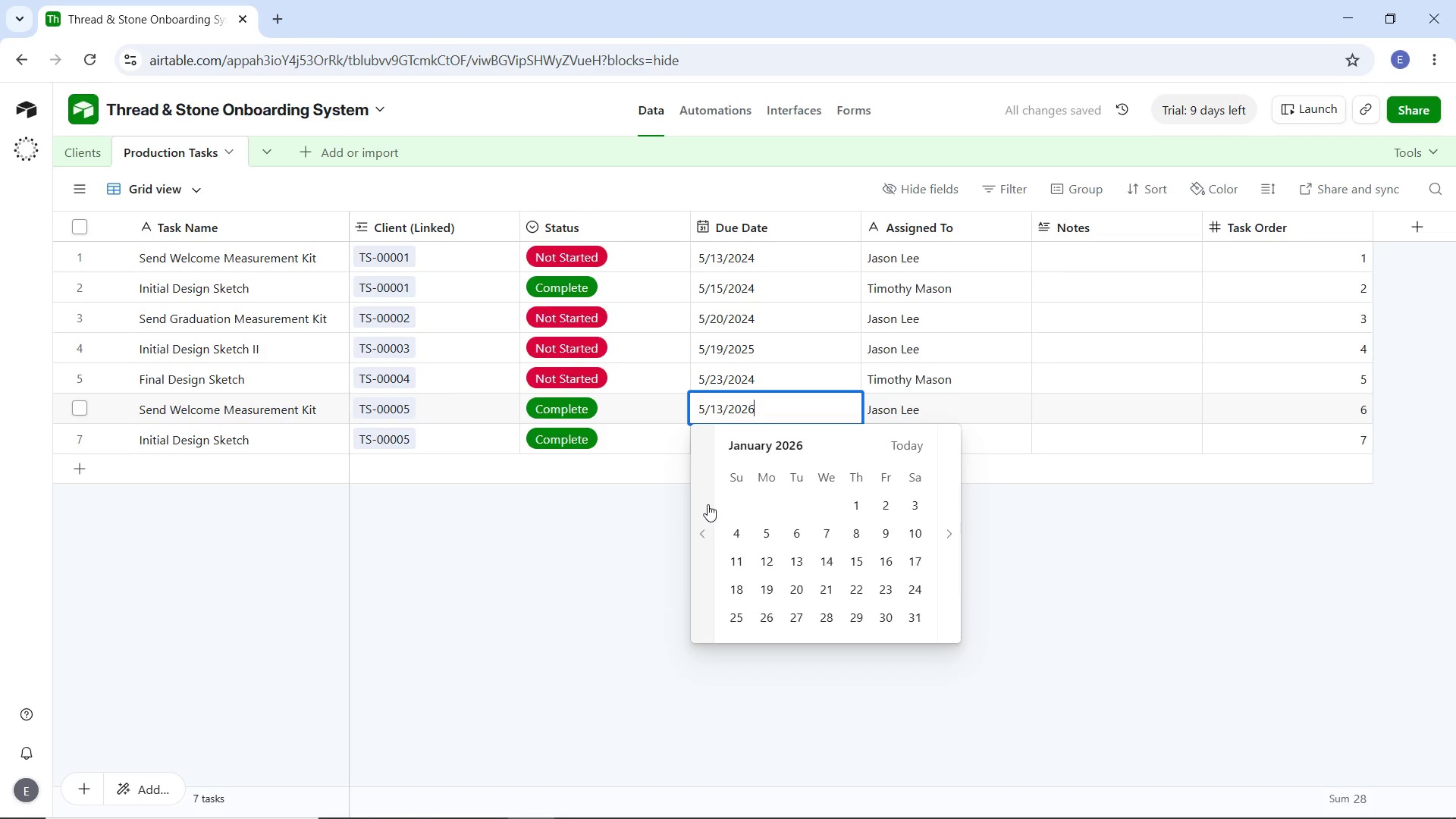 
triple_click([708, 504])
 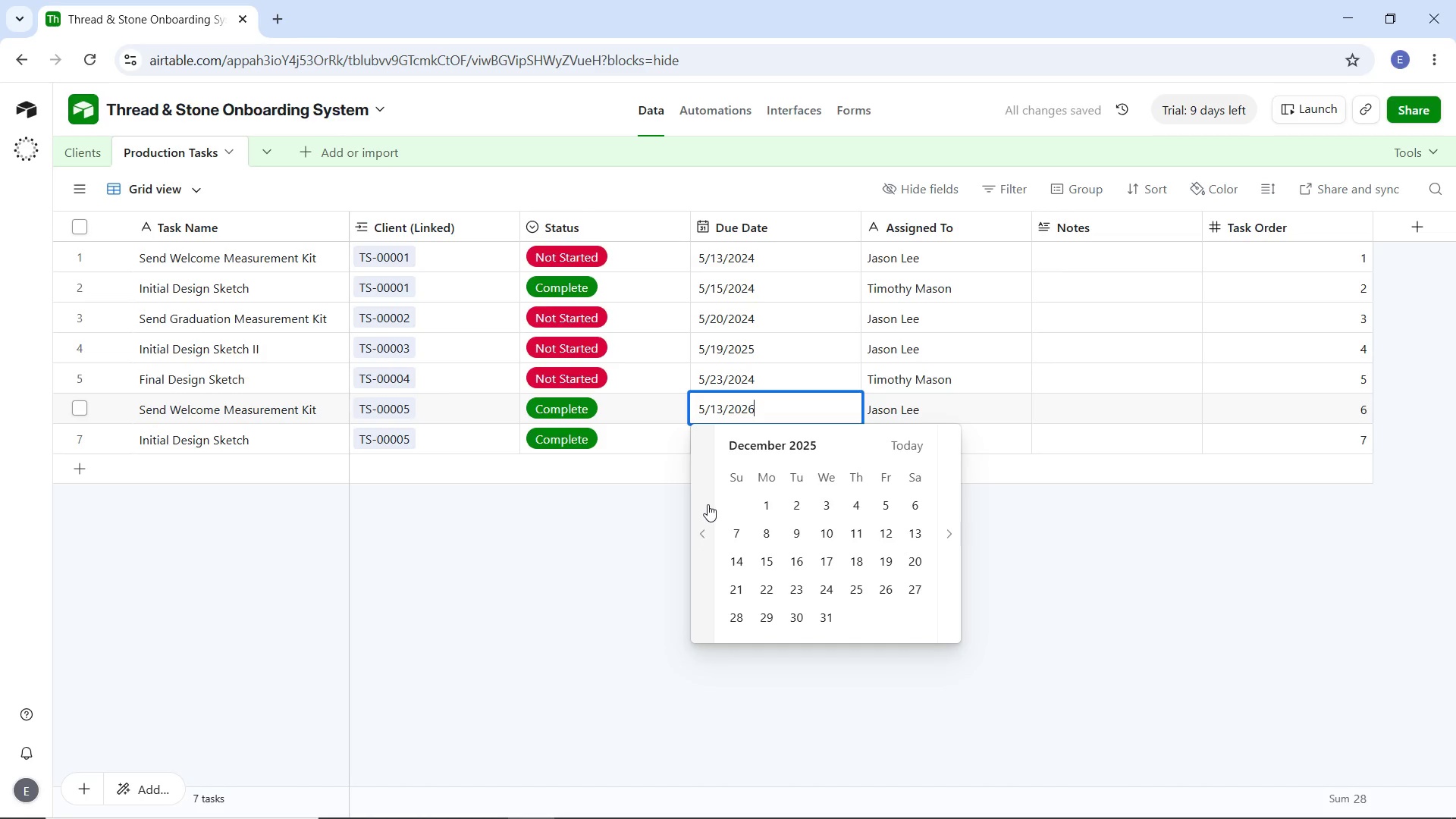 
triple_click([708, 504])
 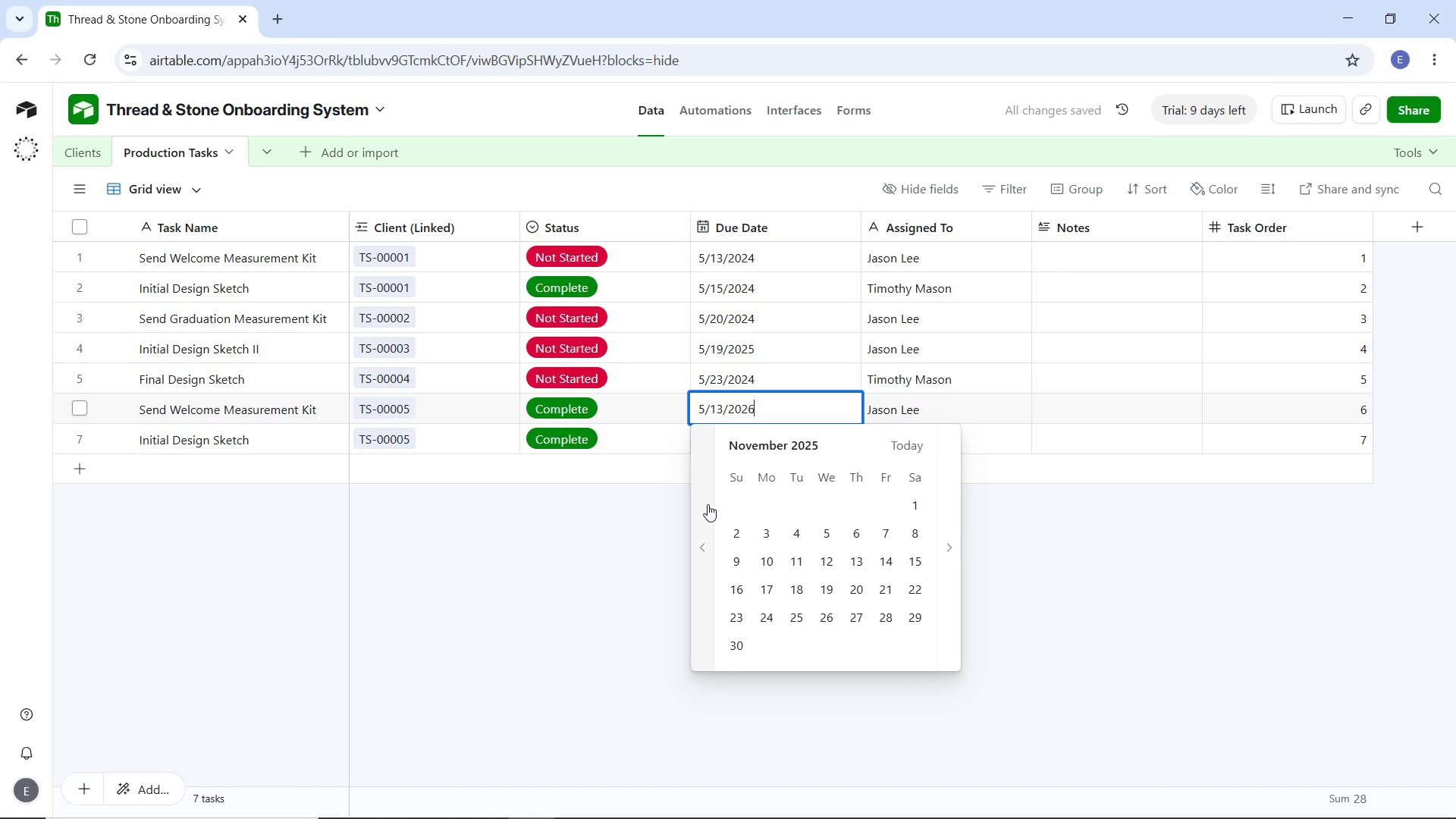 
triple_click([708, 504])
 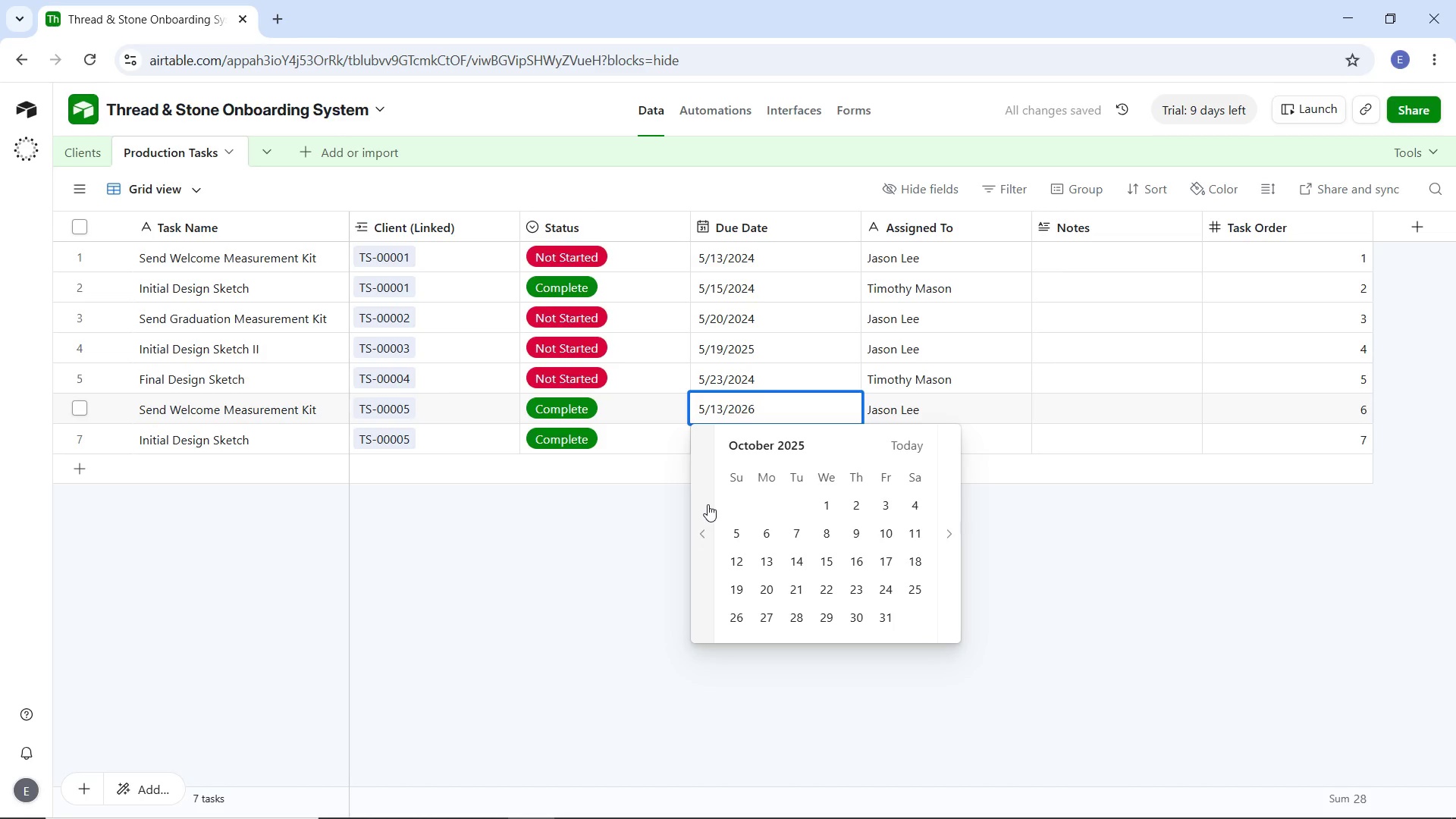 
triple_click([708, 504])
 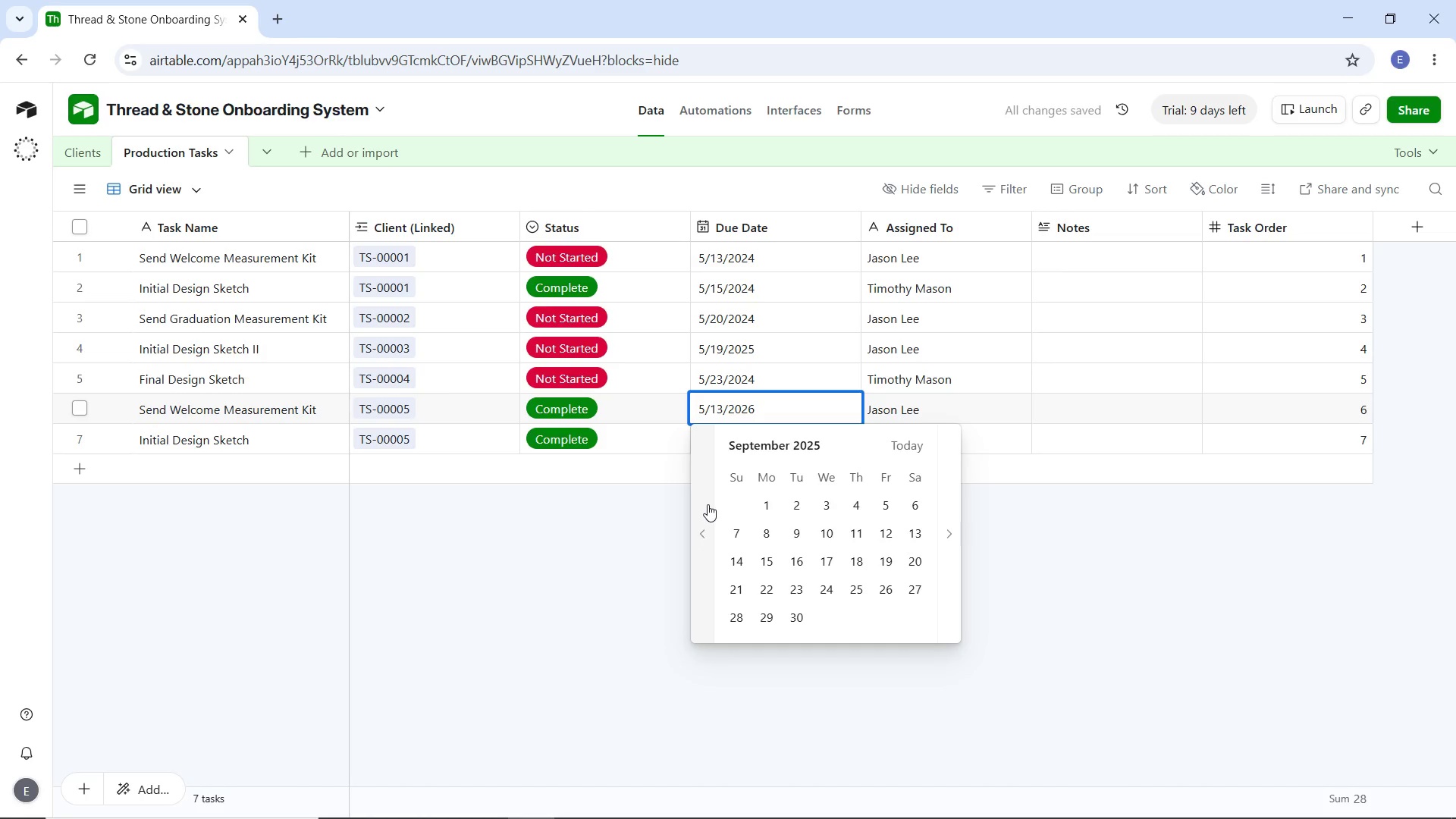 
triple_click([708, 504])
 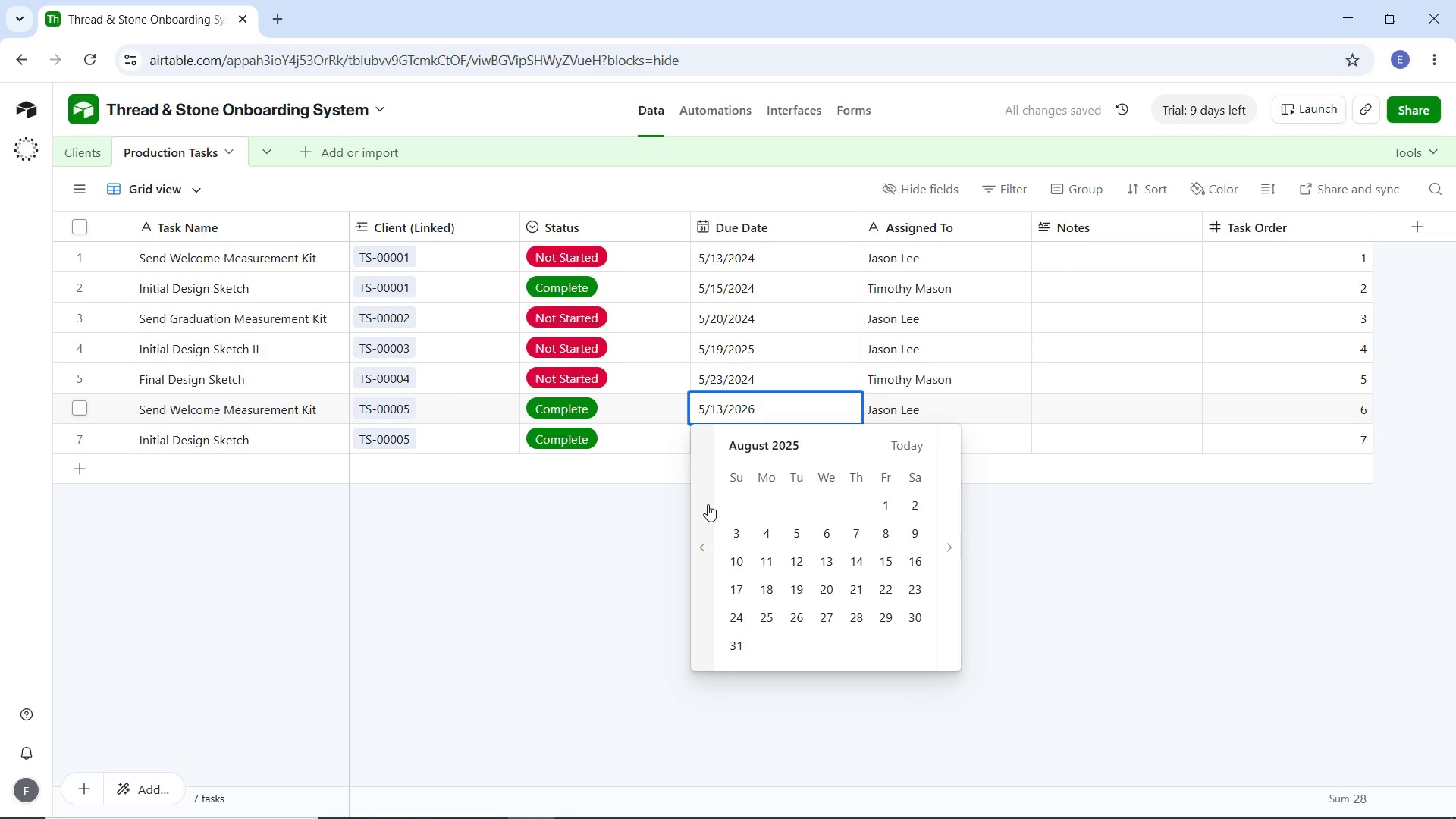 
triple_click([708, 504])
 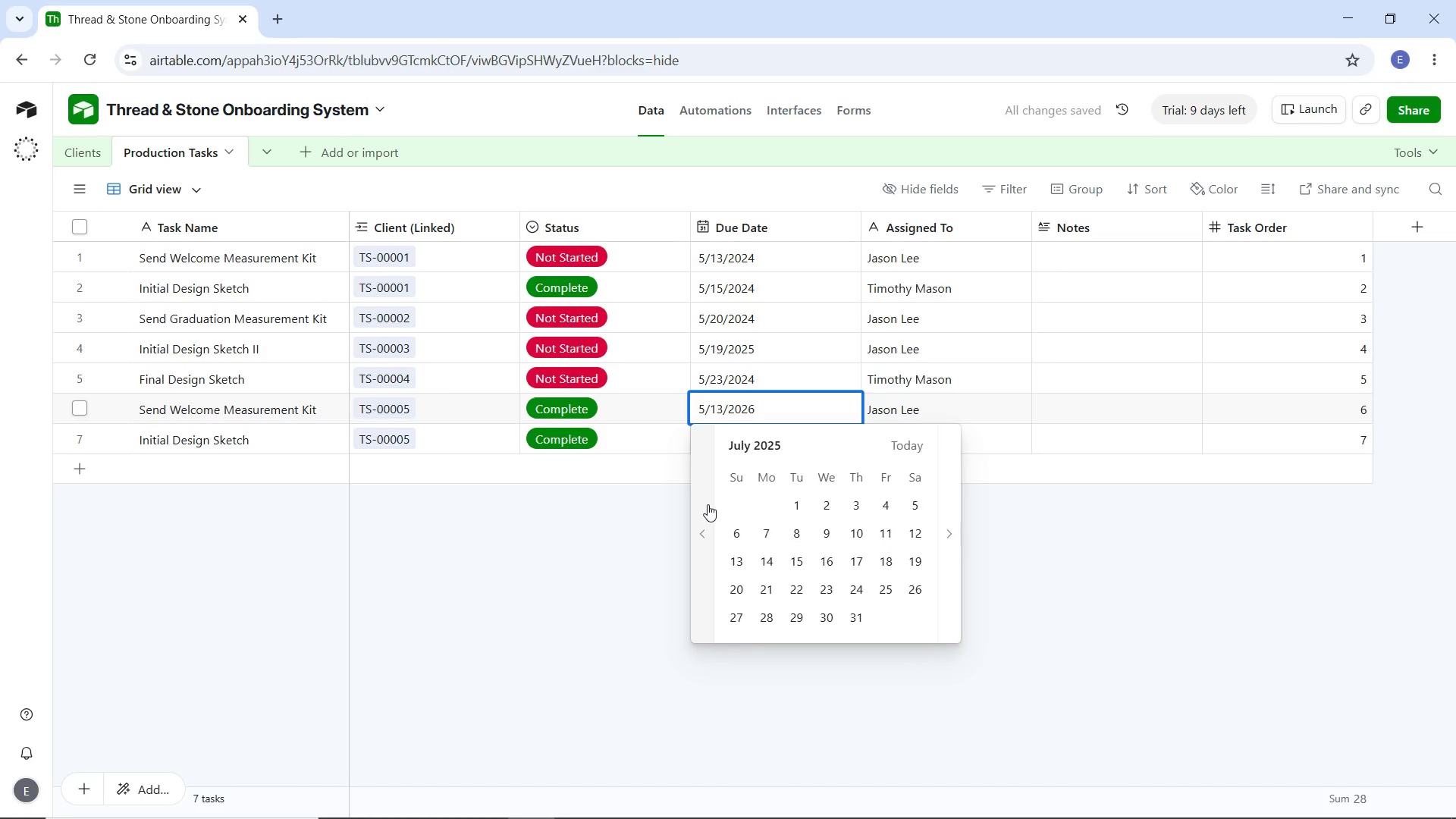 
triple_click([708, 504])
 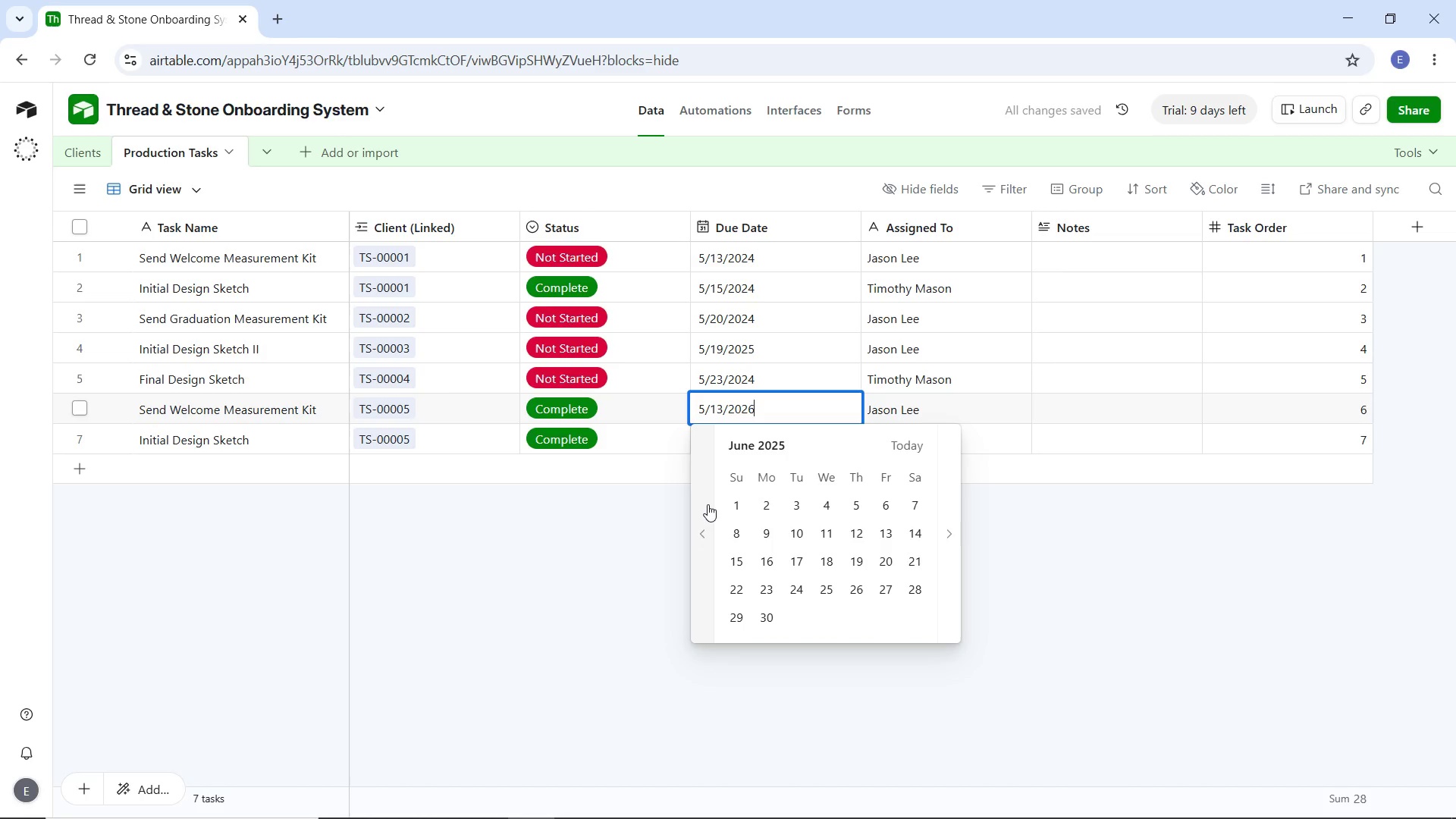 
triple_click([708, 504])
 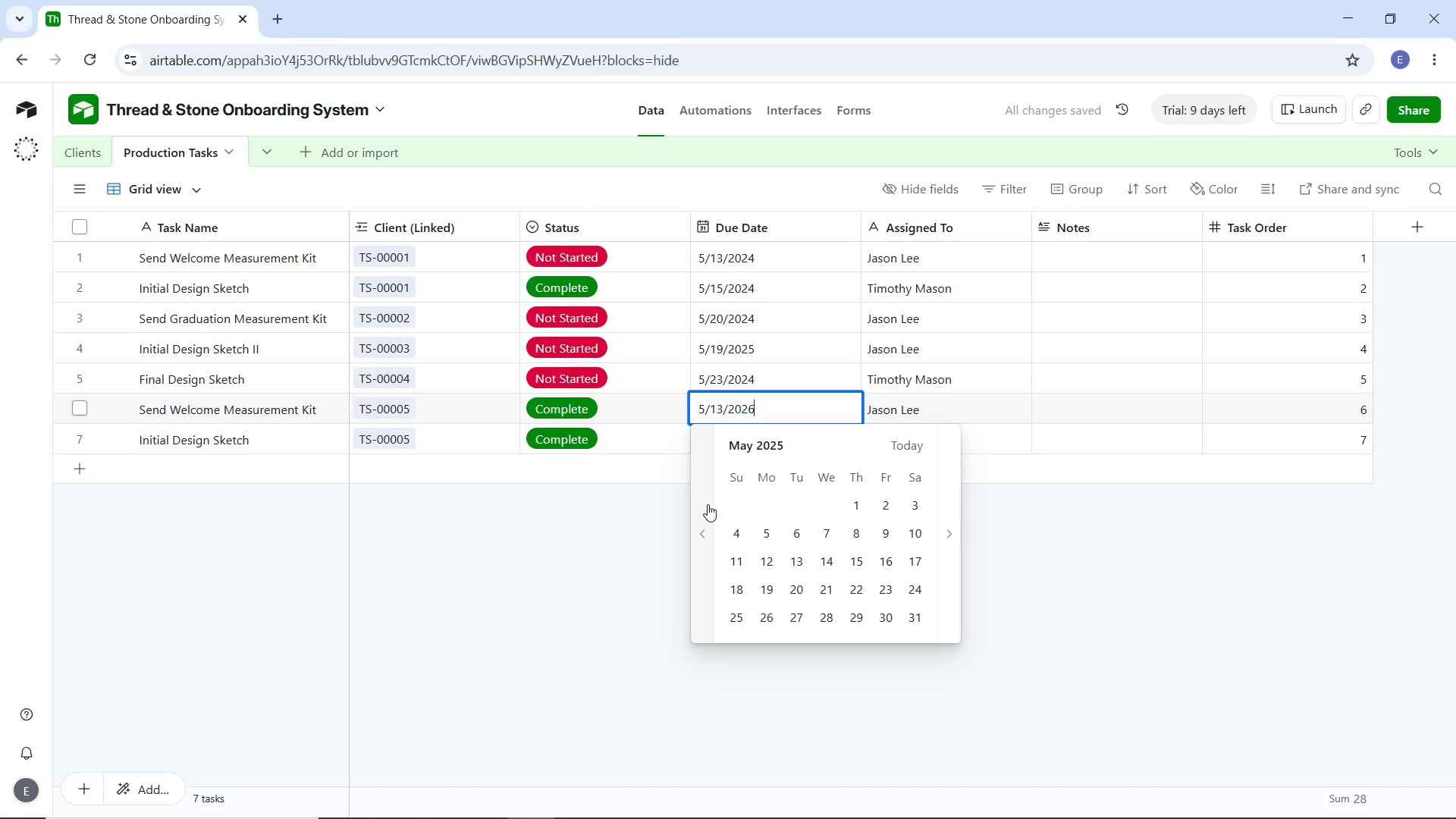 
triple_click([708, 504])
 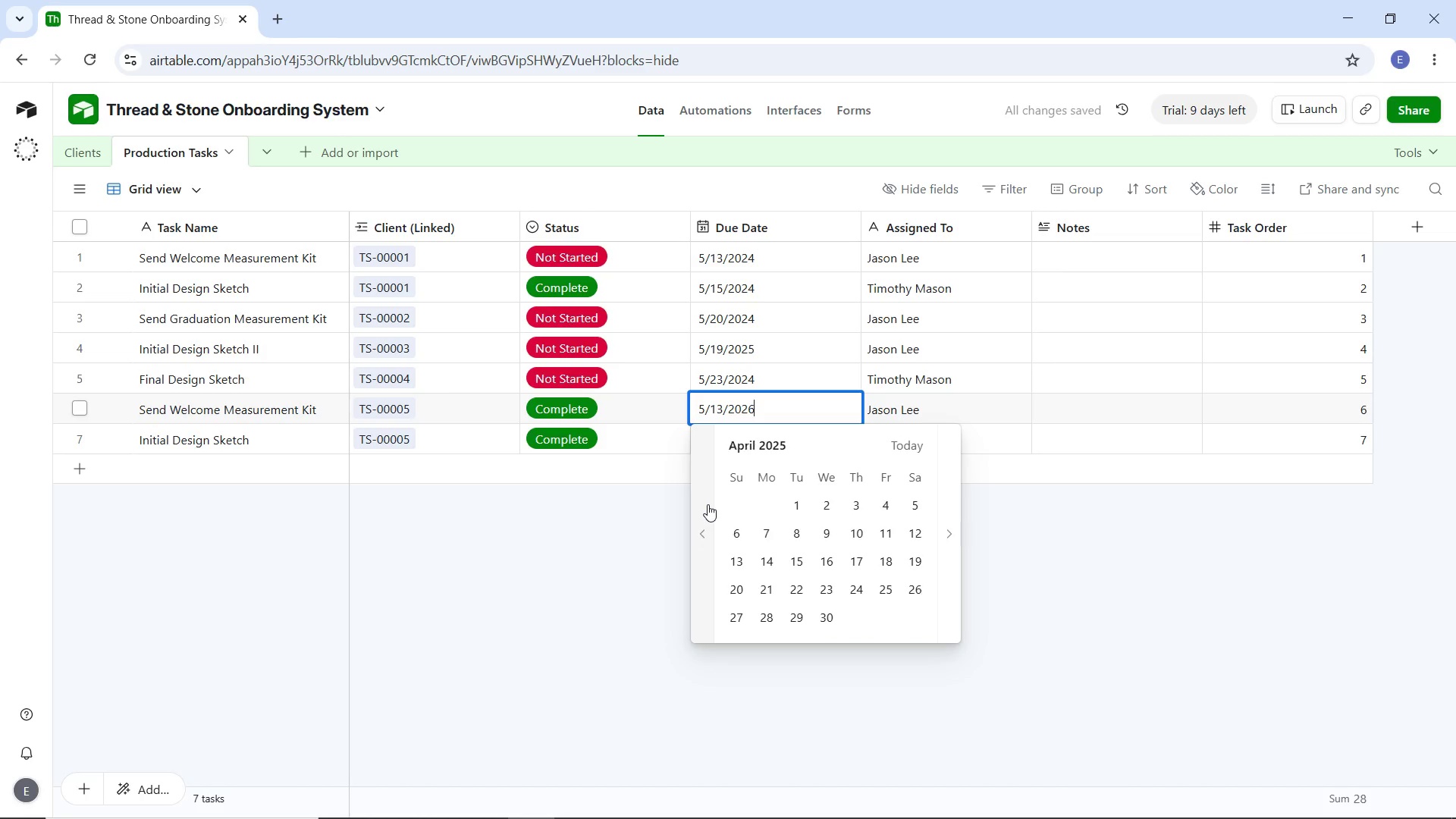 
triple_click([708, 504])
 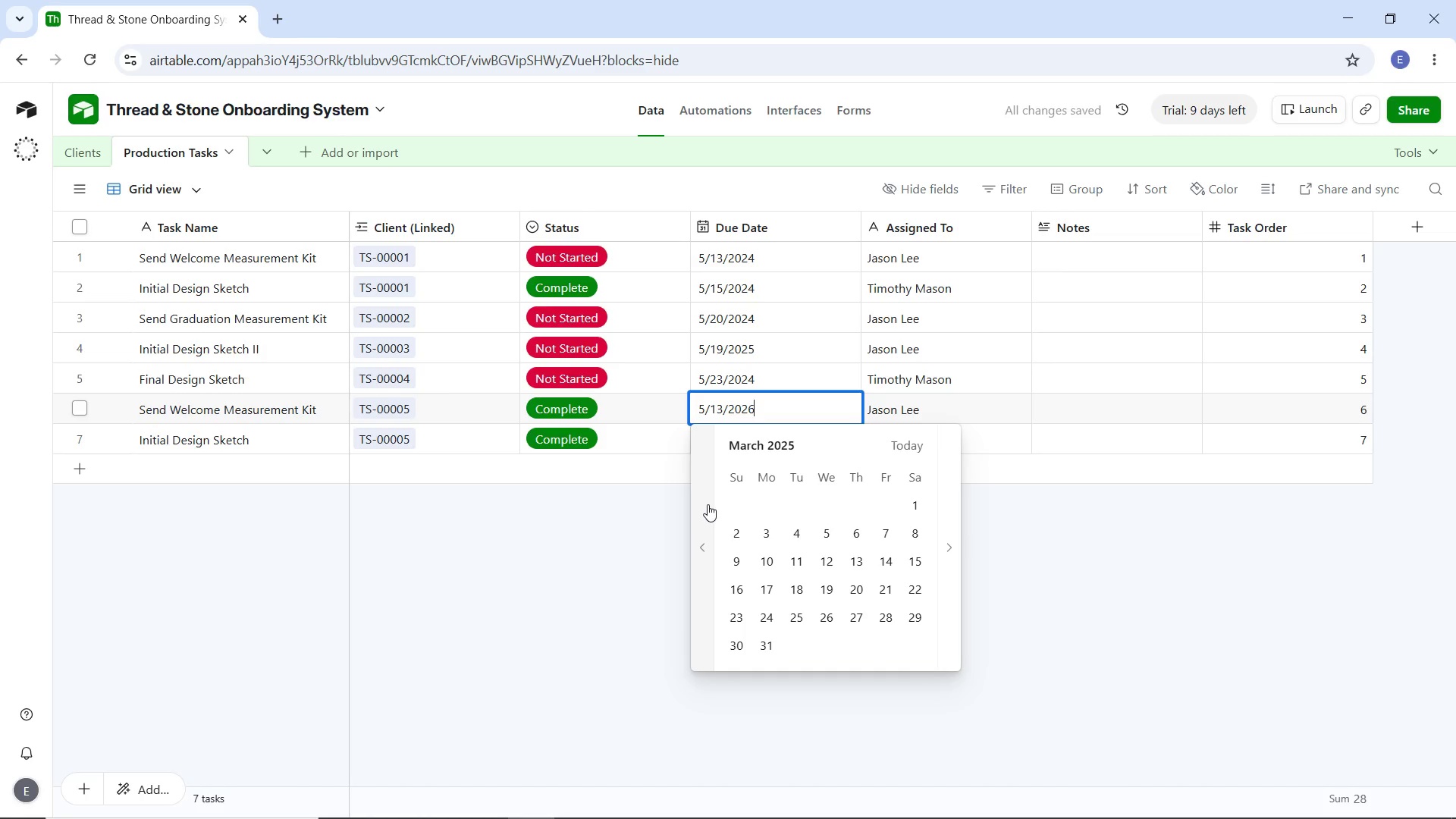 
triple_click([708, 504])
 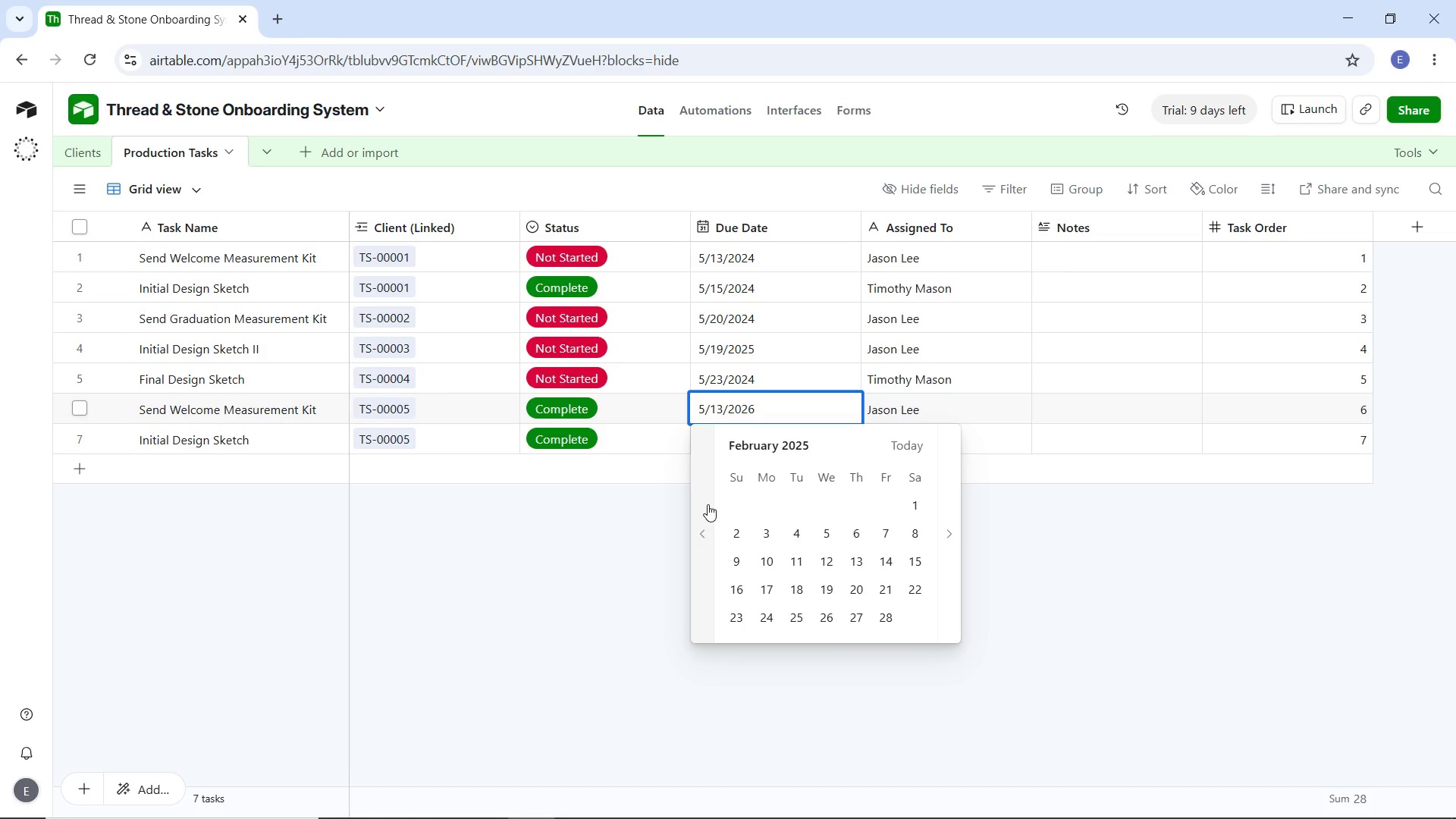 
triple_click([708, 504])
 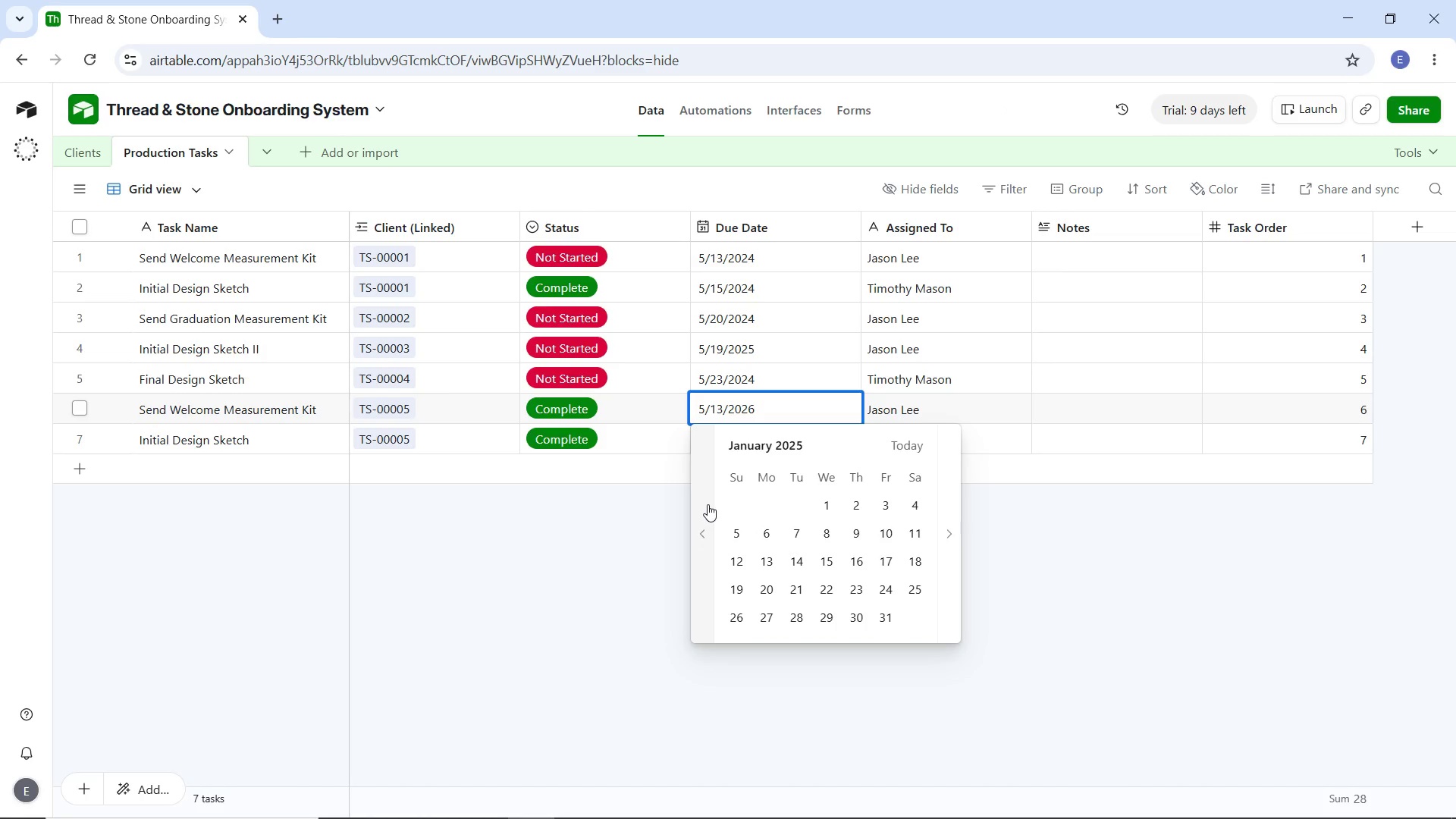 
triple_click([708, 504])
 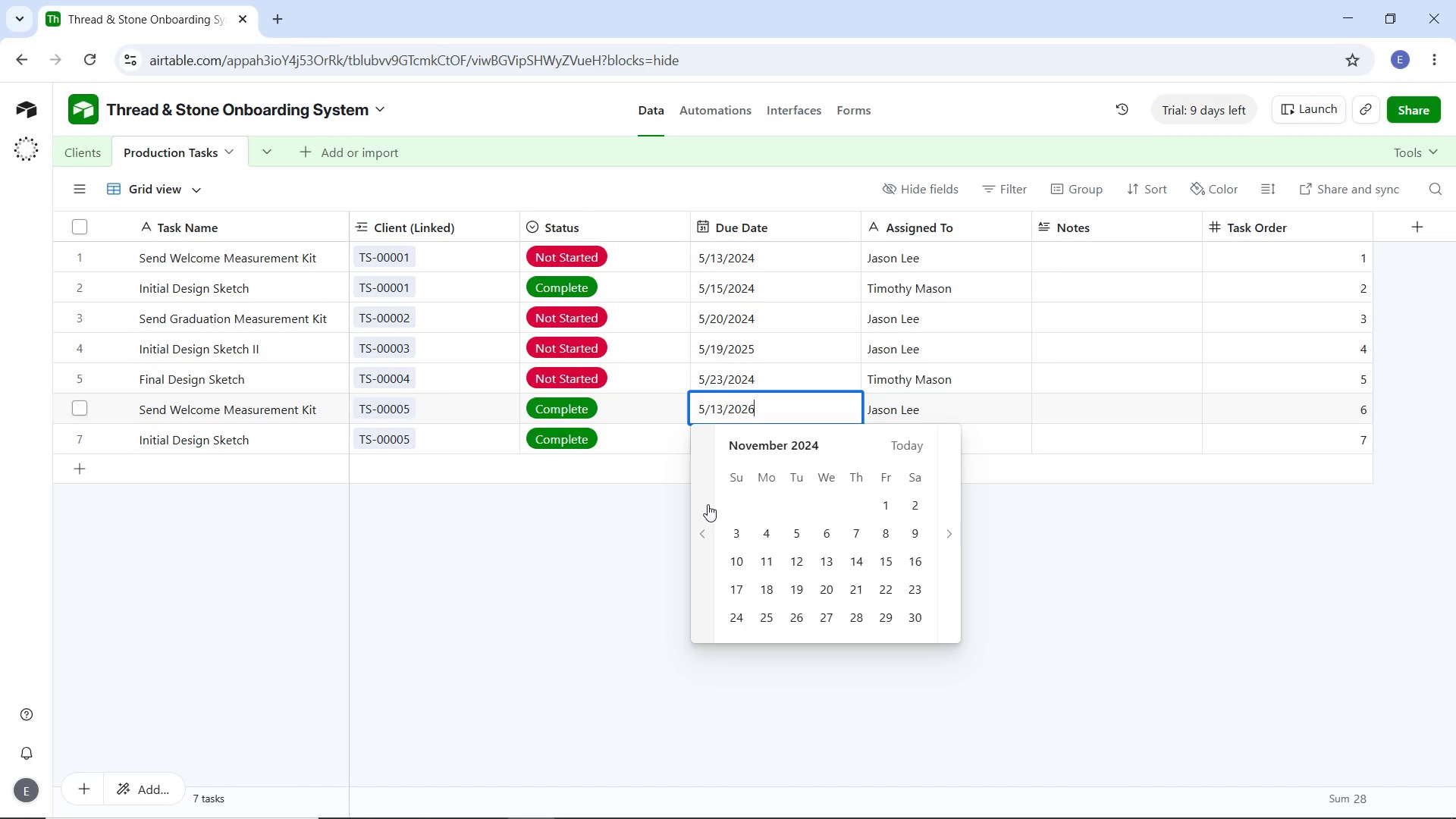 
triple_click([708, 504])
 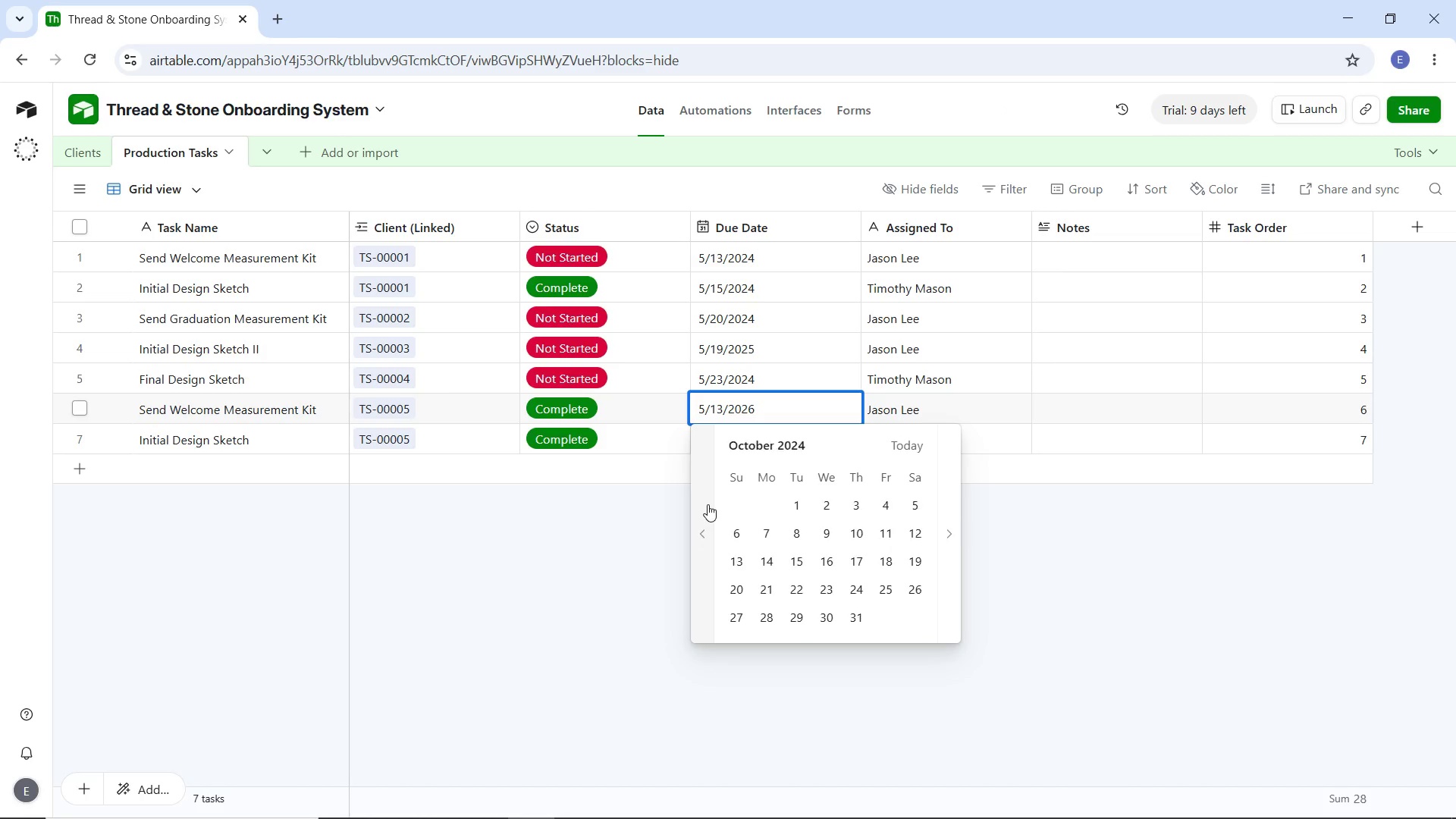 
double_click([708, 504])
 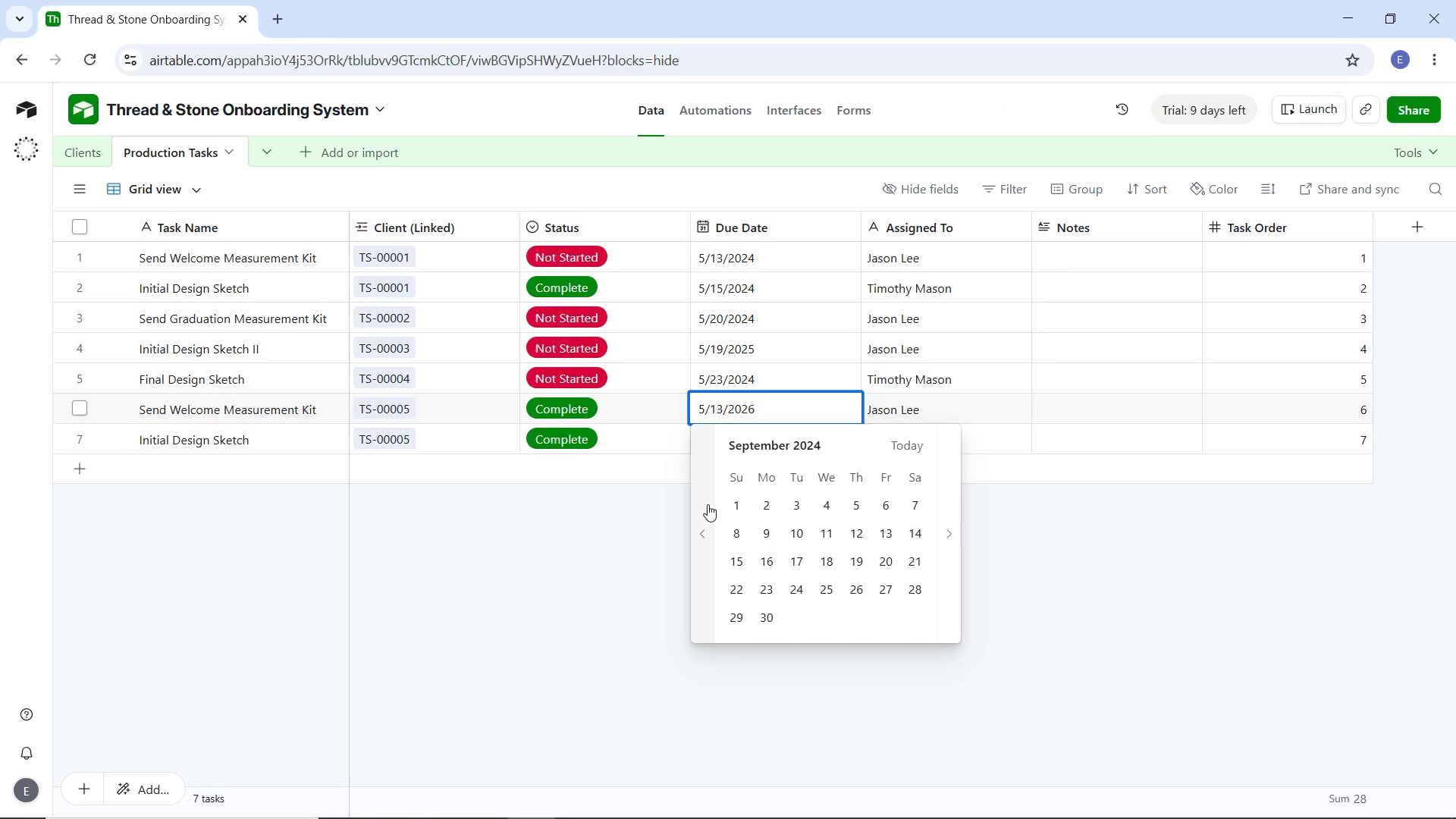 
triple_click([708, 504])
 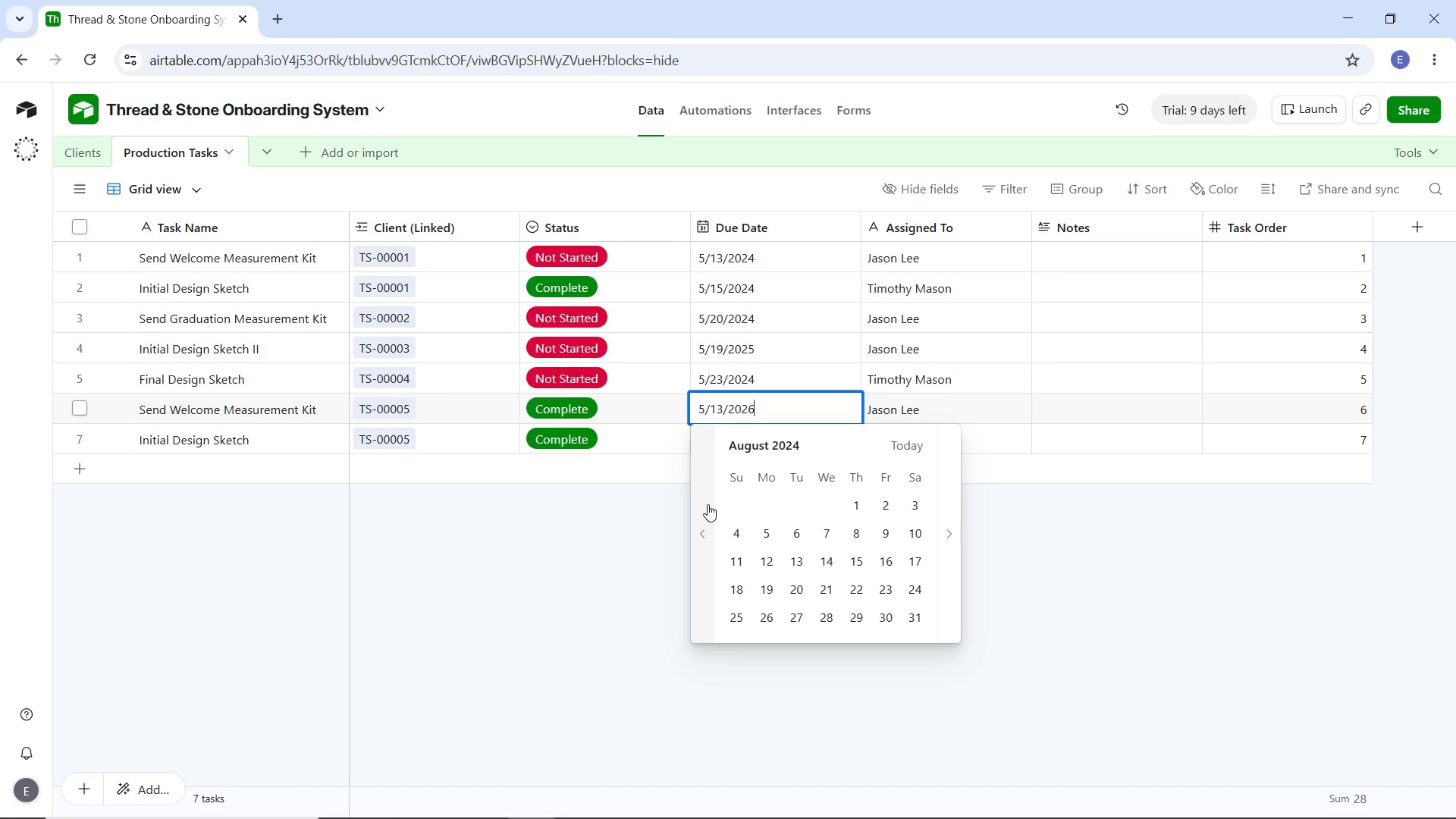 
triple_click([708, 504])
 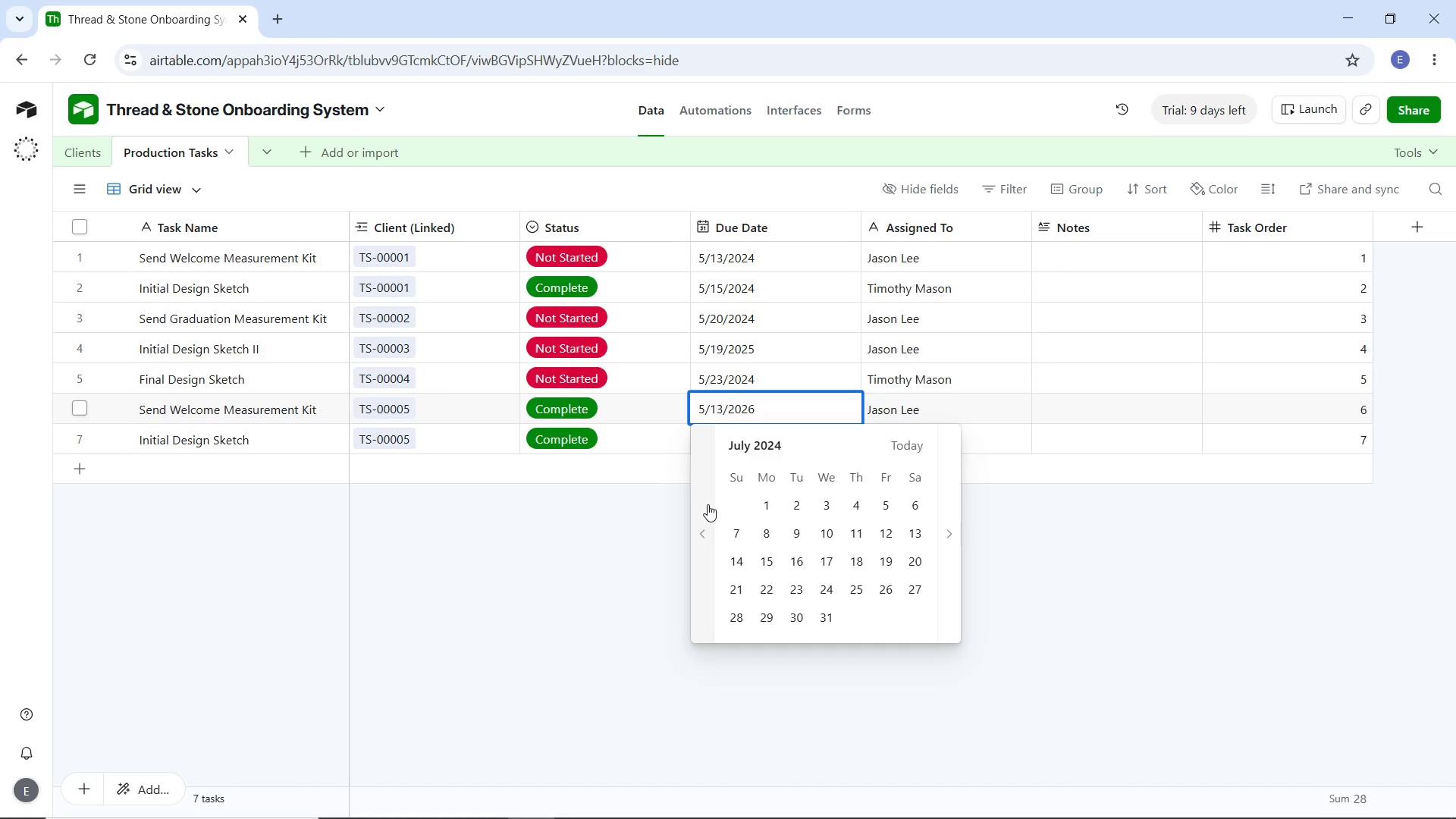 
triple_click([708, 504])
 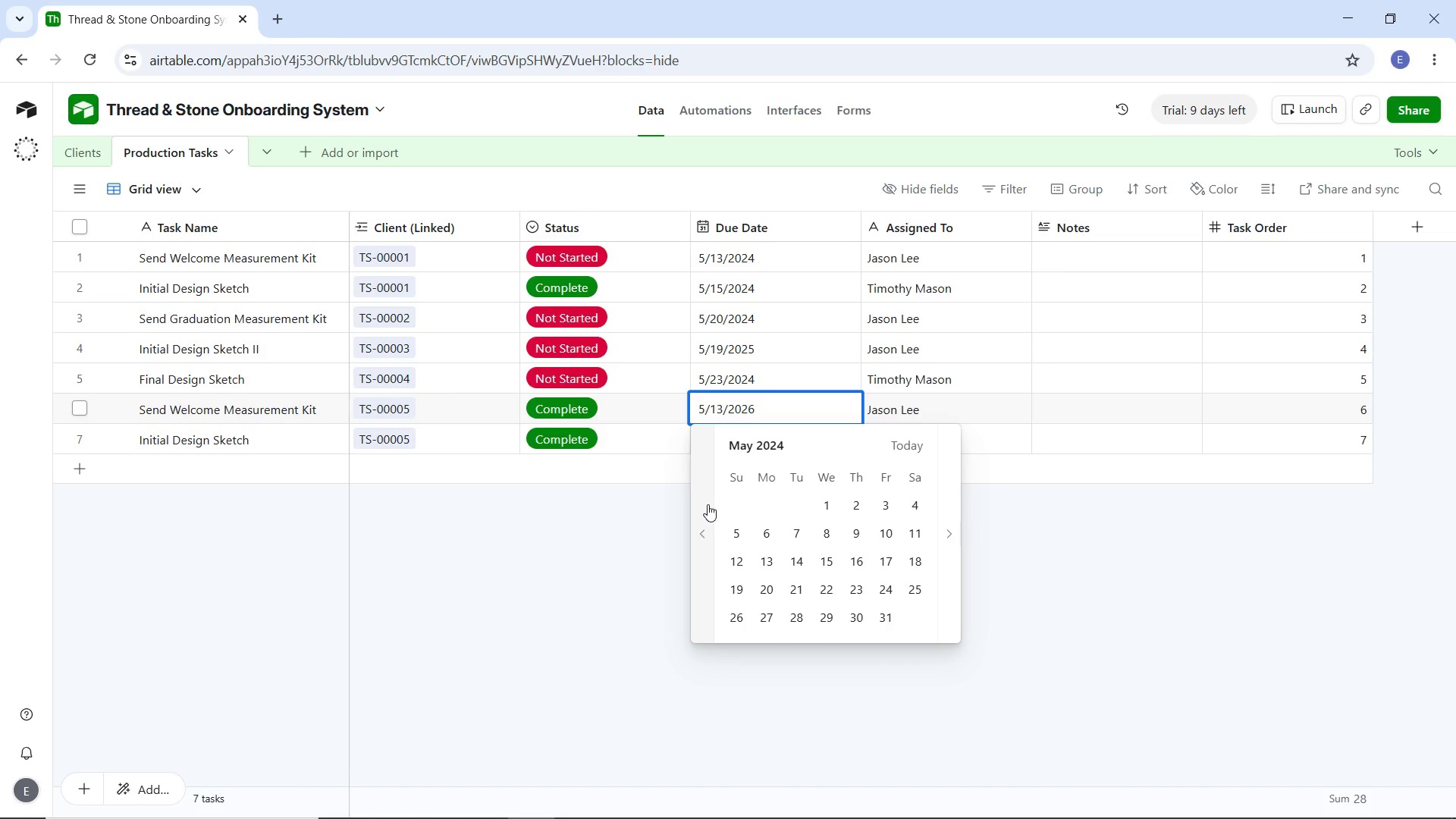 
double_click([708, 504])
 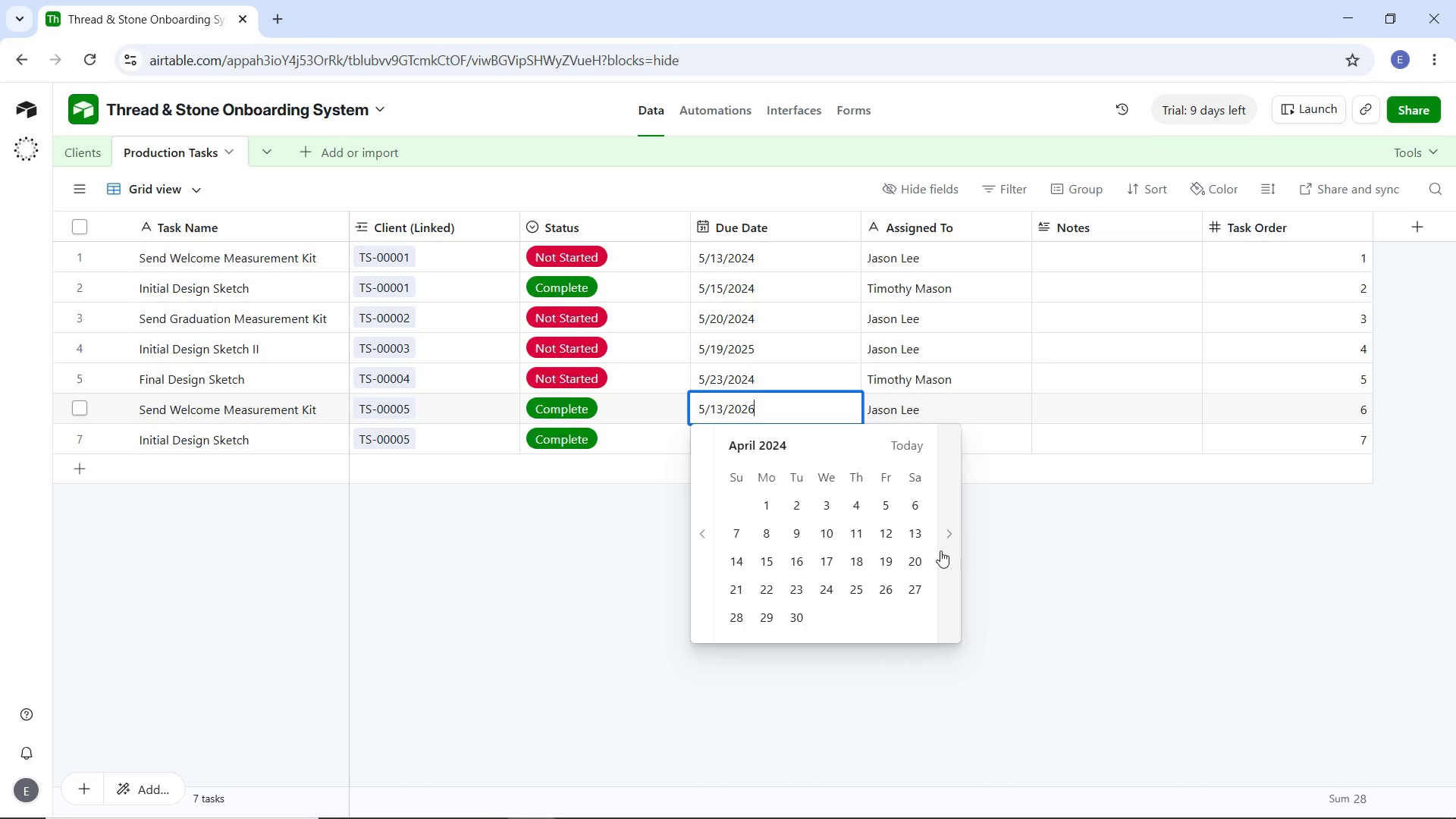 
left_click([944, 551])
 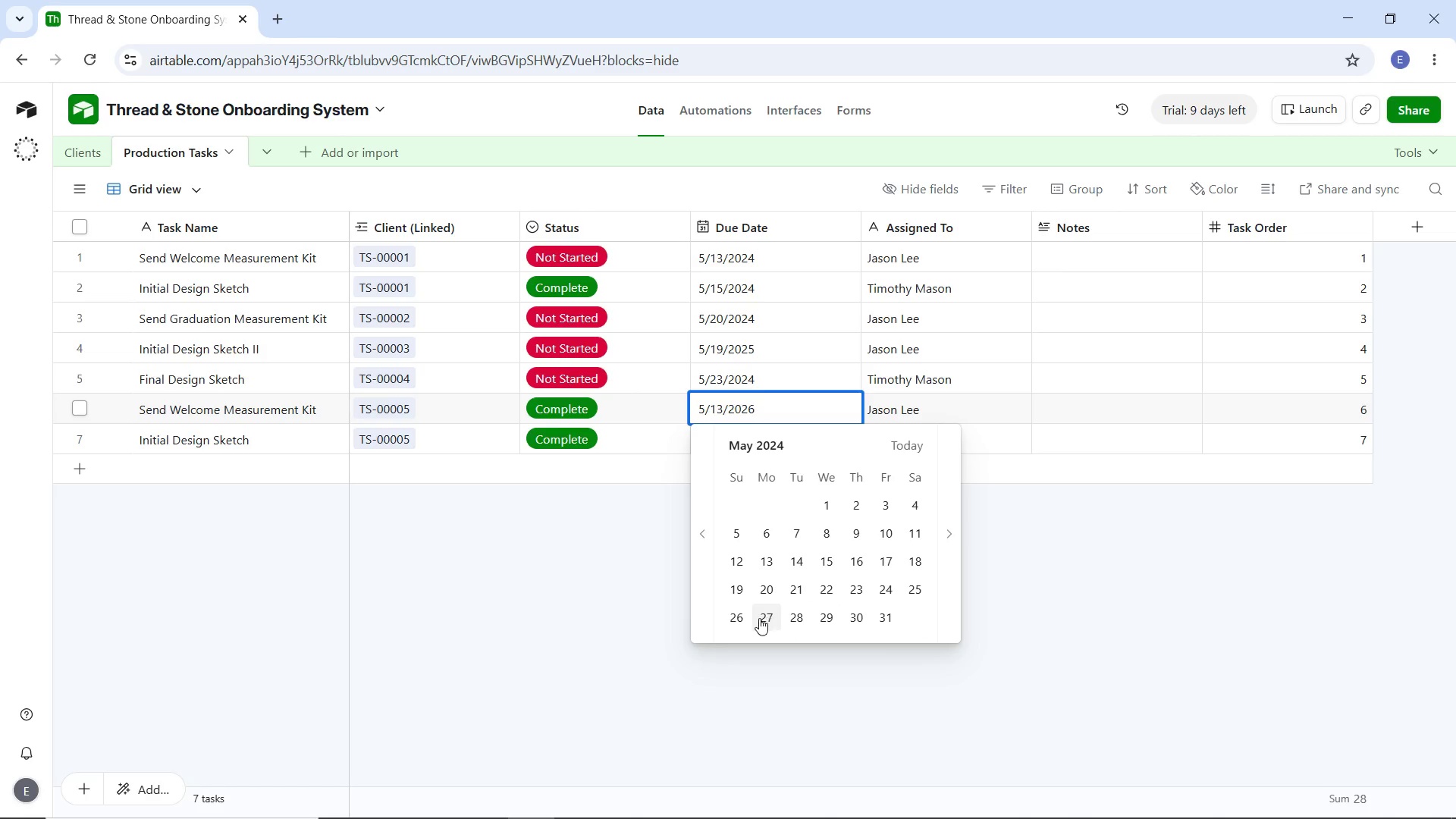 
left_click([766, 618])
 